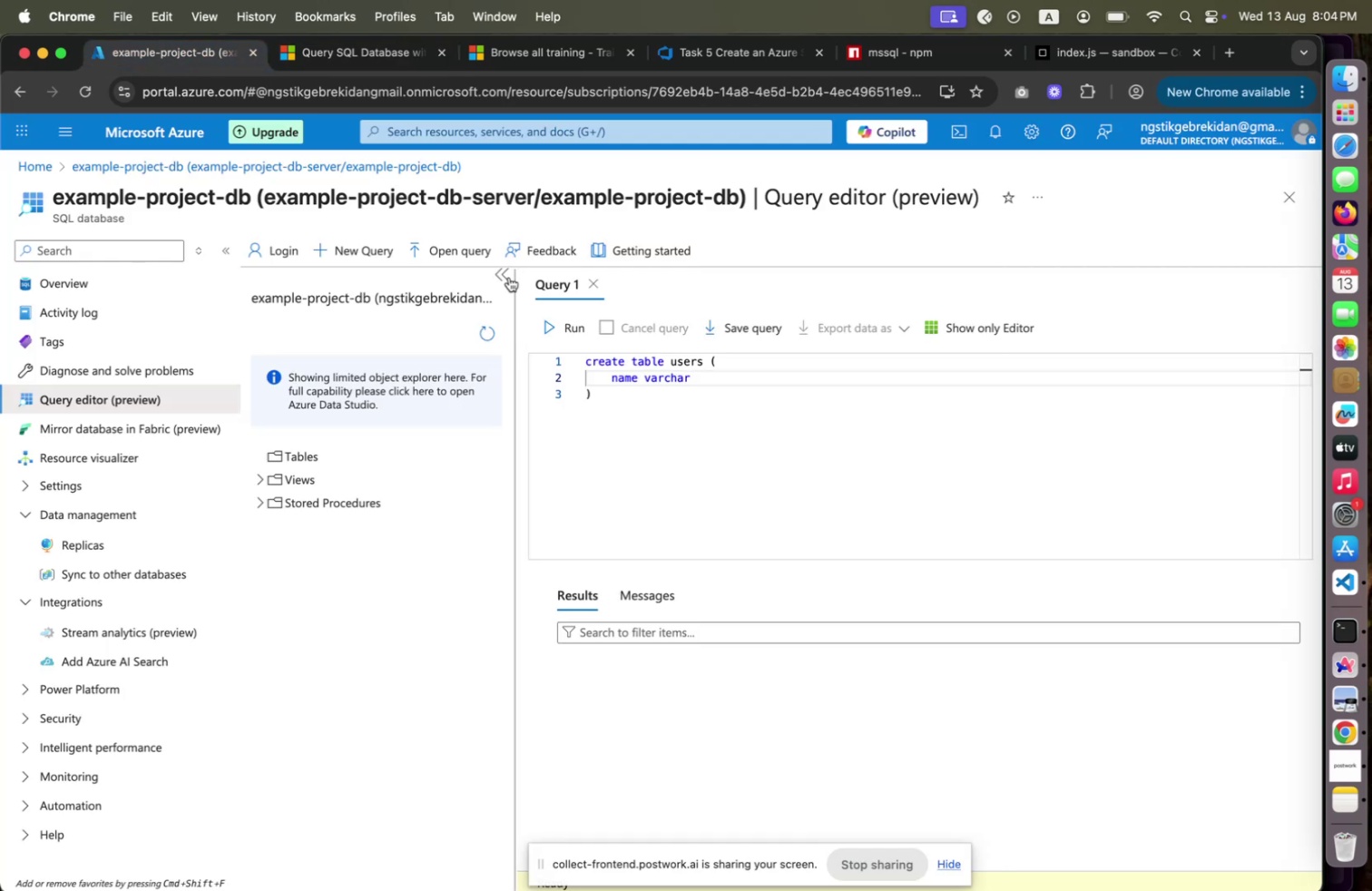 
left_click_drag(start_coordinate=[720, 406], to_coordinate=[485, 329])
 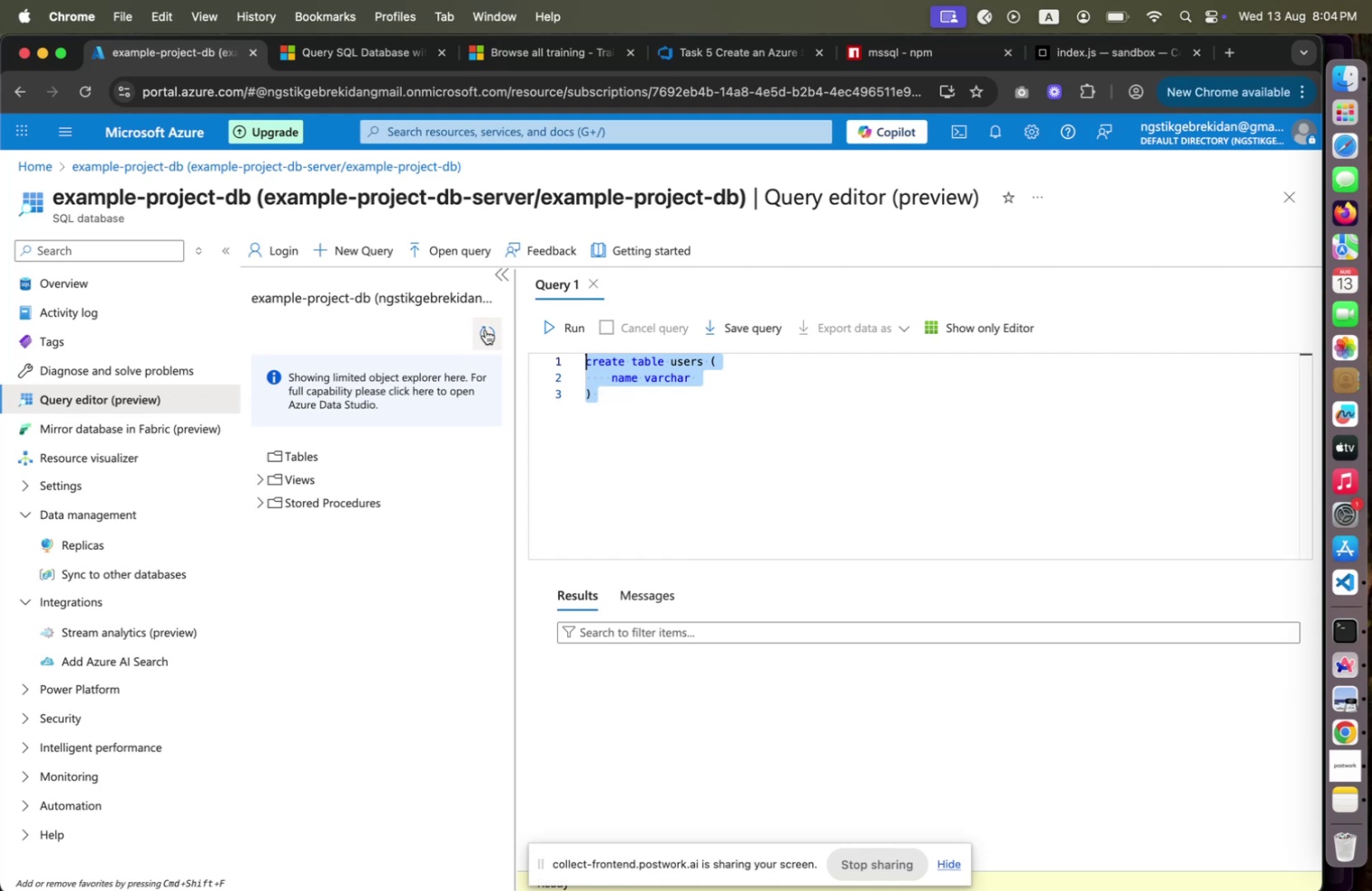 
key(Meta+V)
 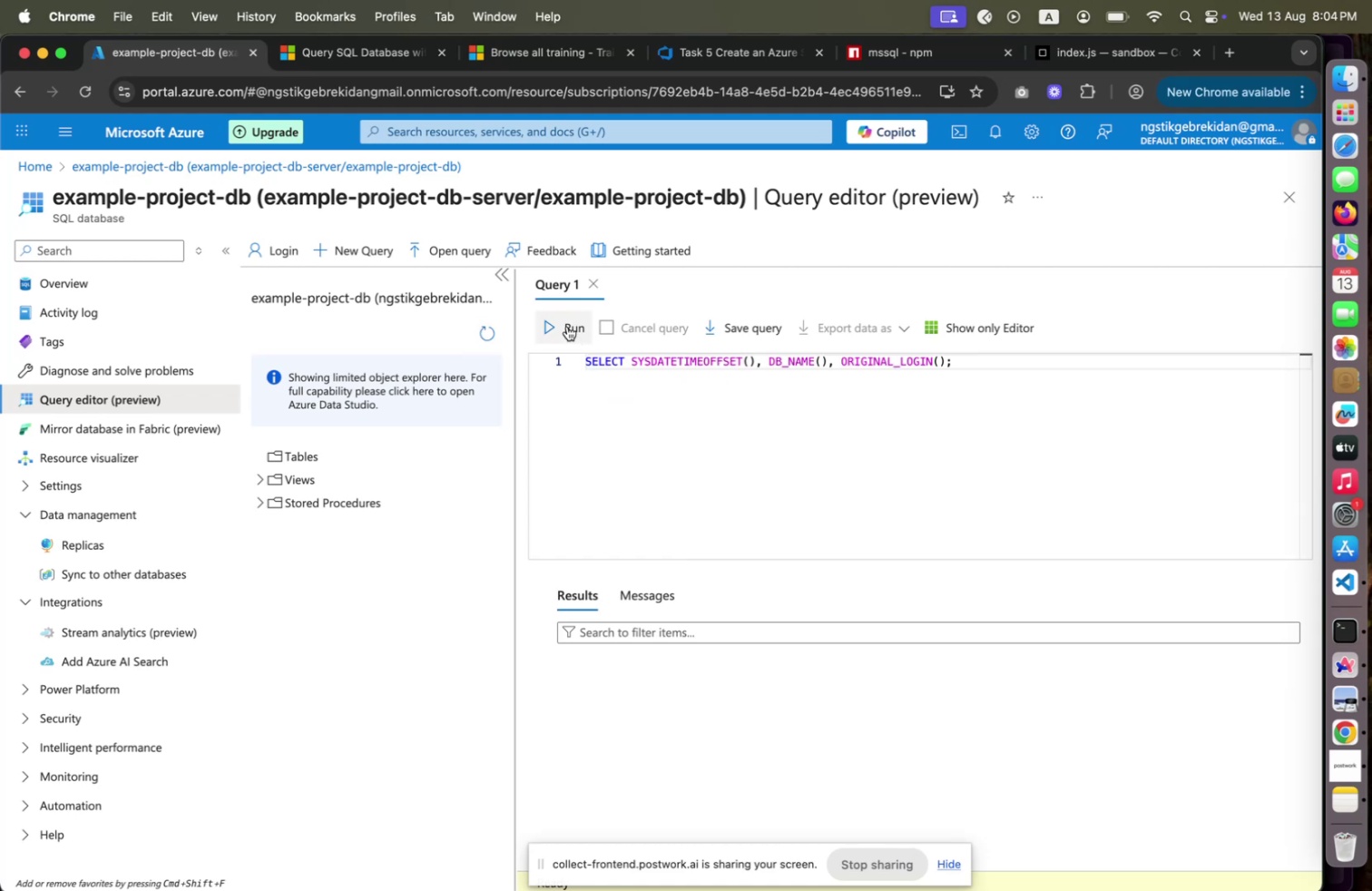 
left_click([567, 325])
 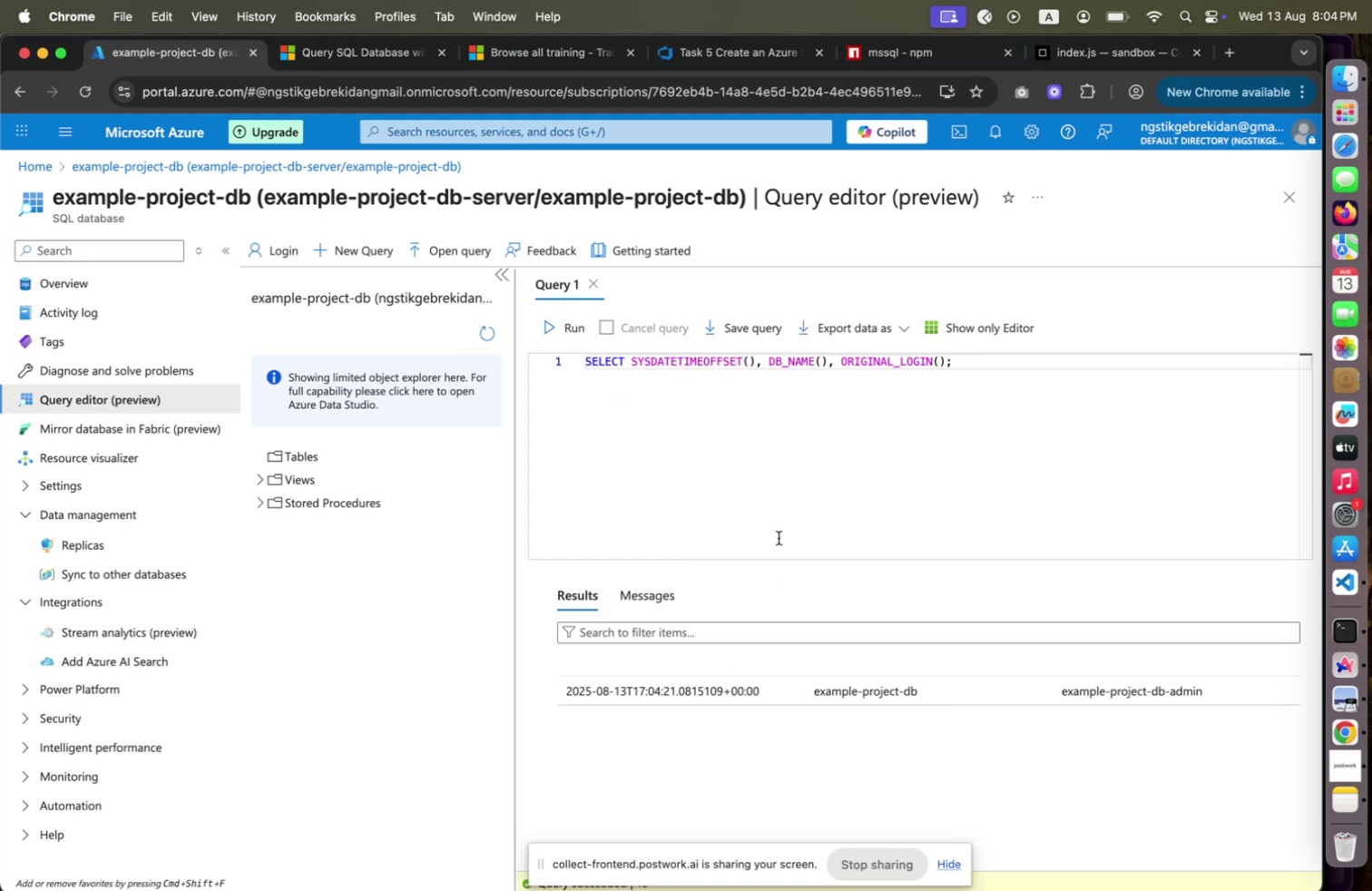 
left_click_drag(start_coordinate=[1227, 689], to_coordinate=[583, 689])
 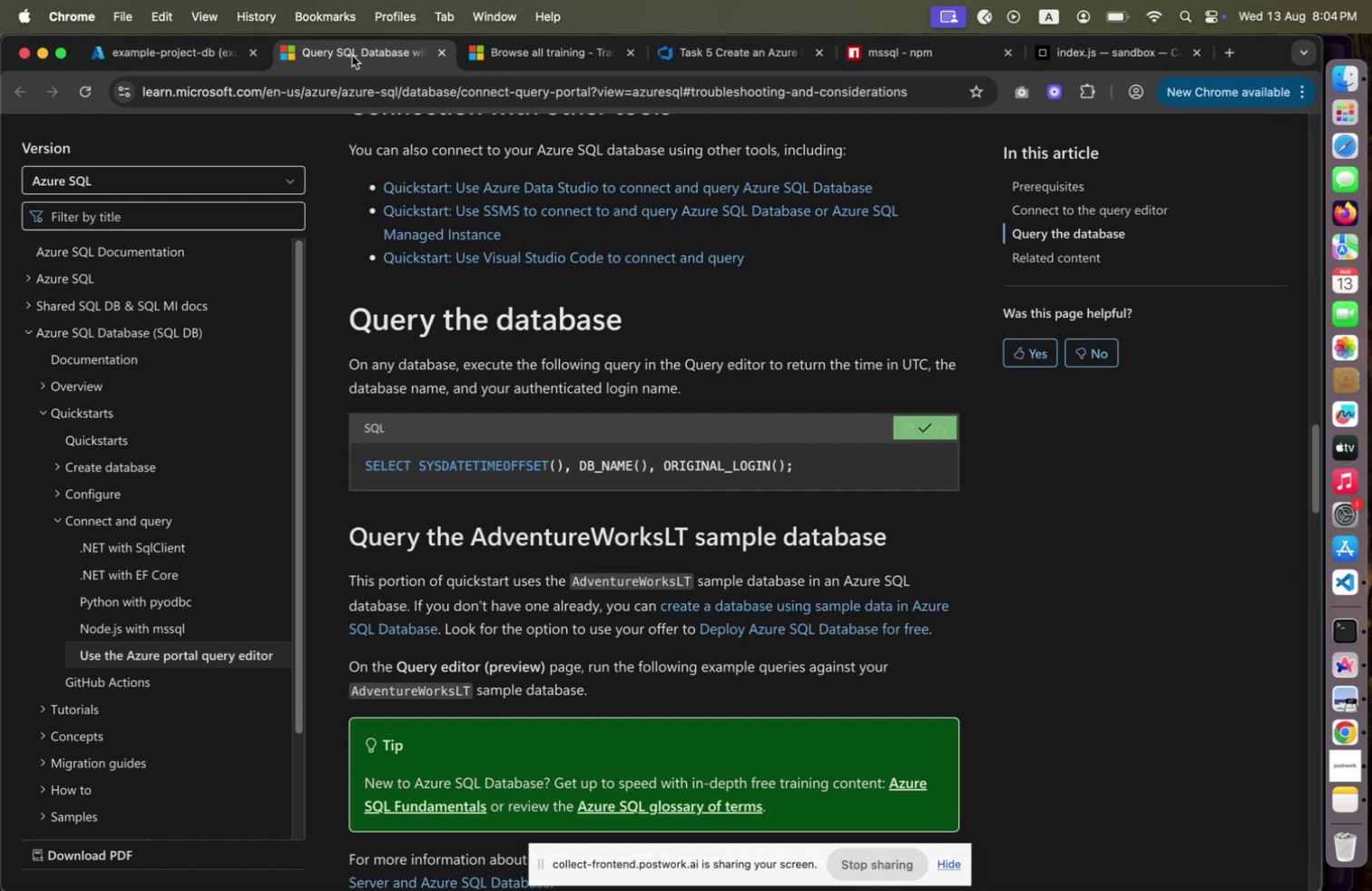 
wait(5.22)
 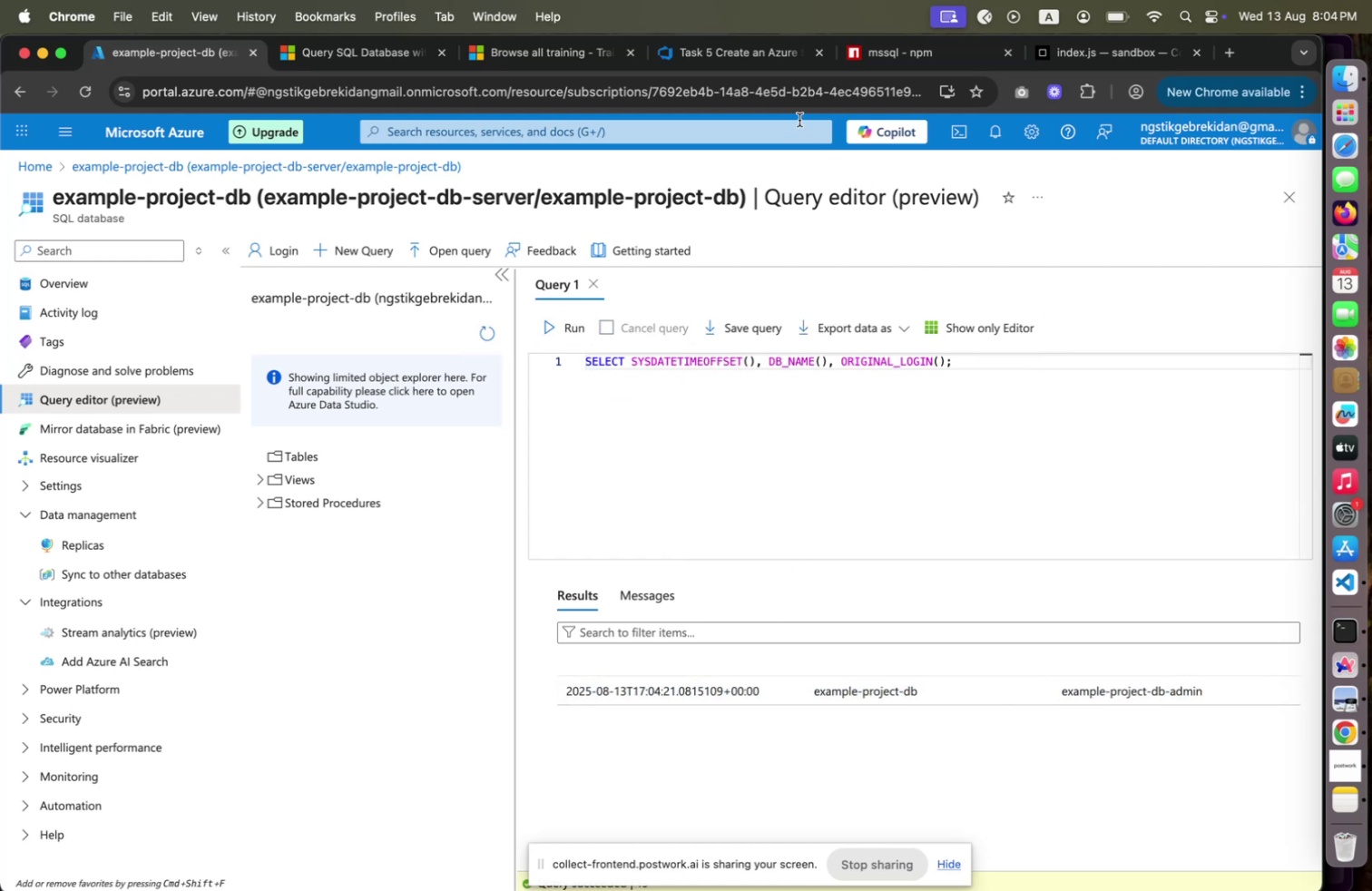 
scroll: coordinate [547, 627], scroll_direction: down, amount: 23.0
 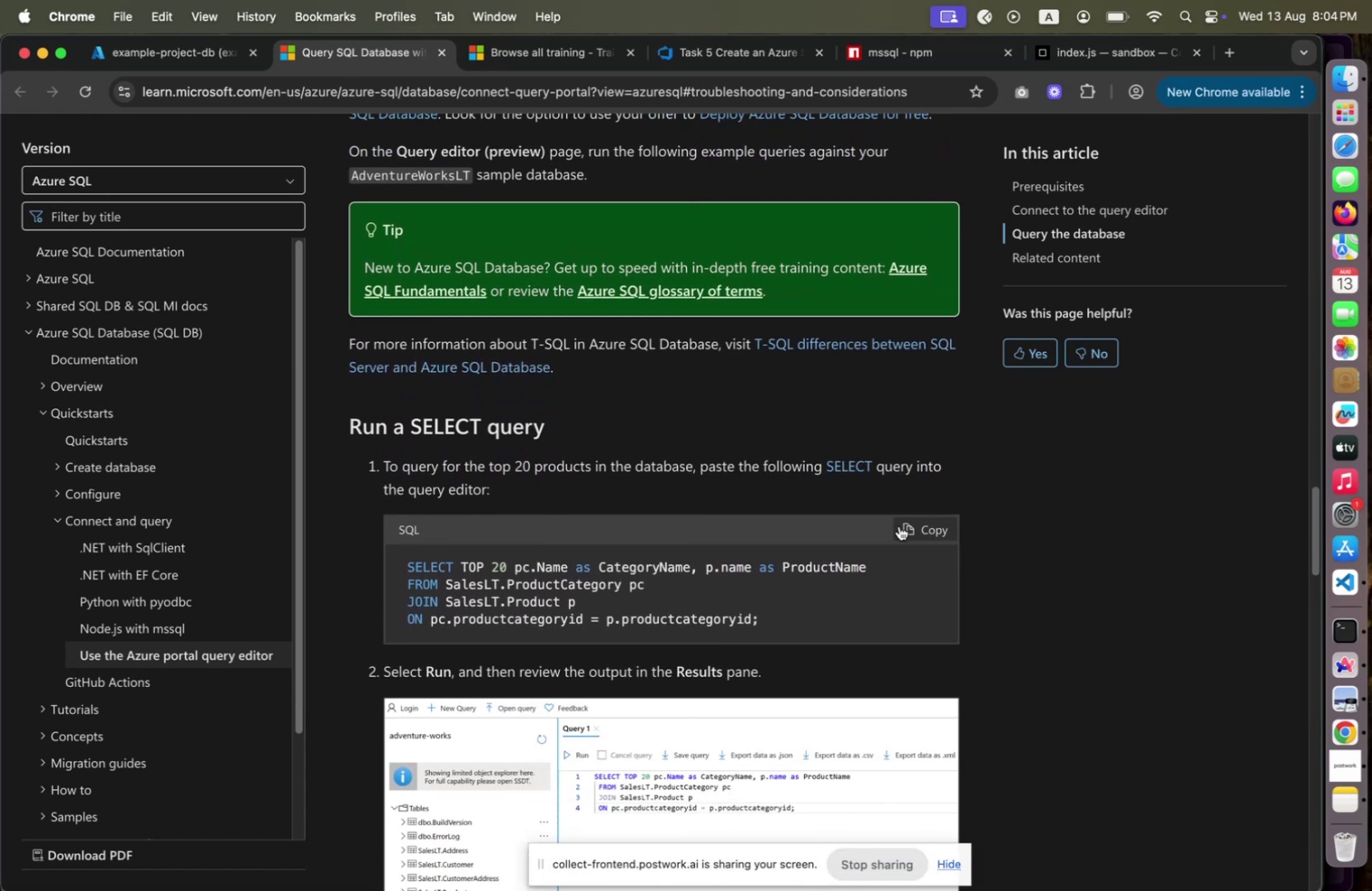 
left_click([910, 525])
 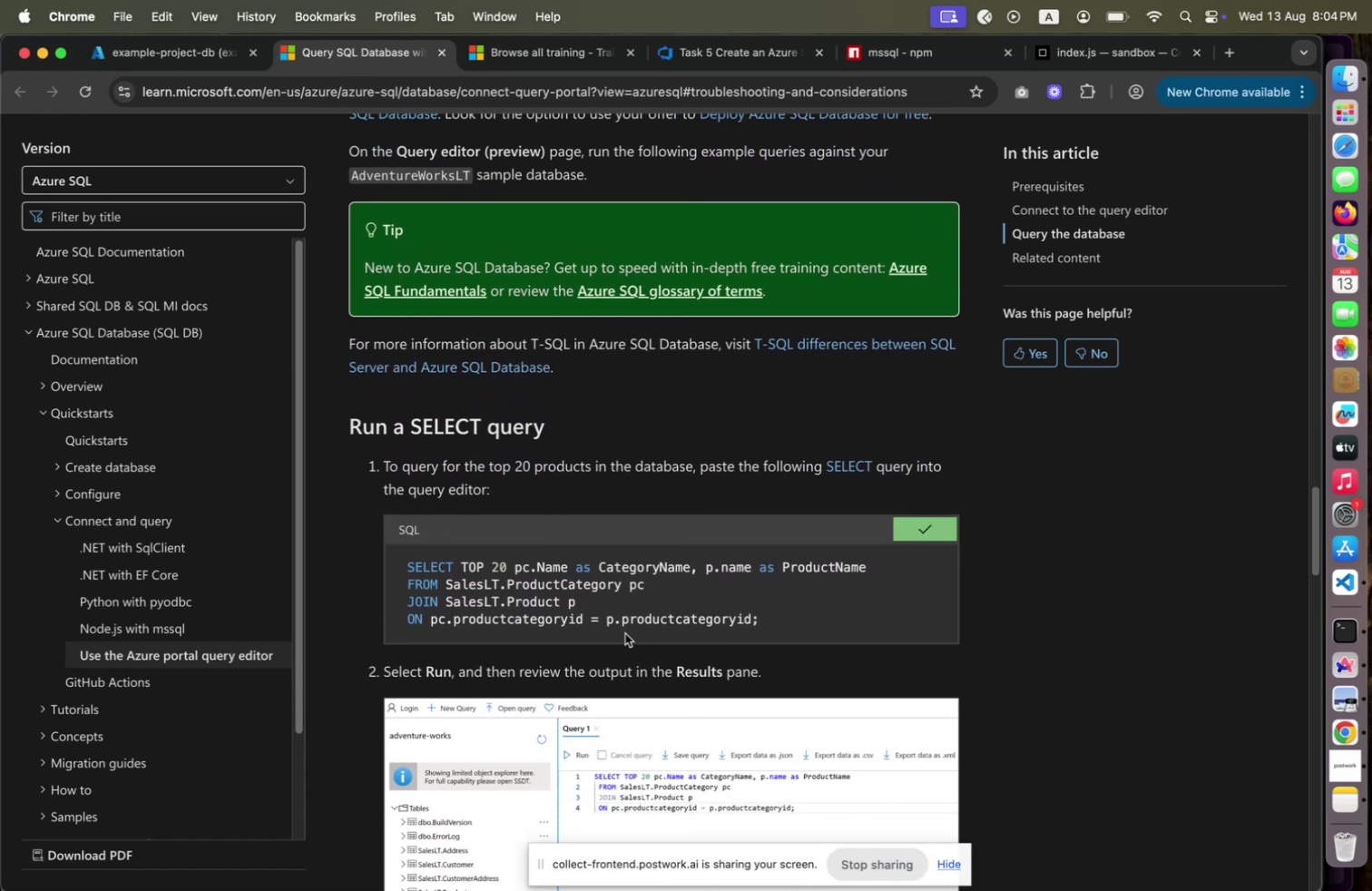 
scroll: coordinate [626, 632], scroll_direction: down, amount: 7.0
 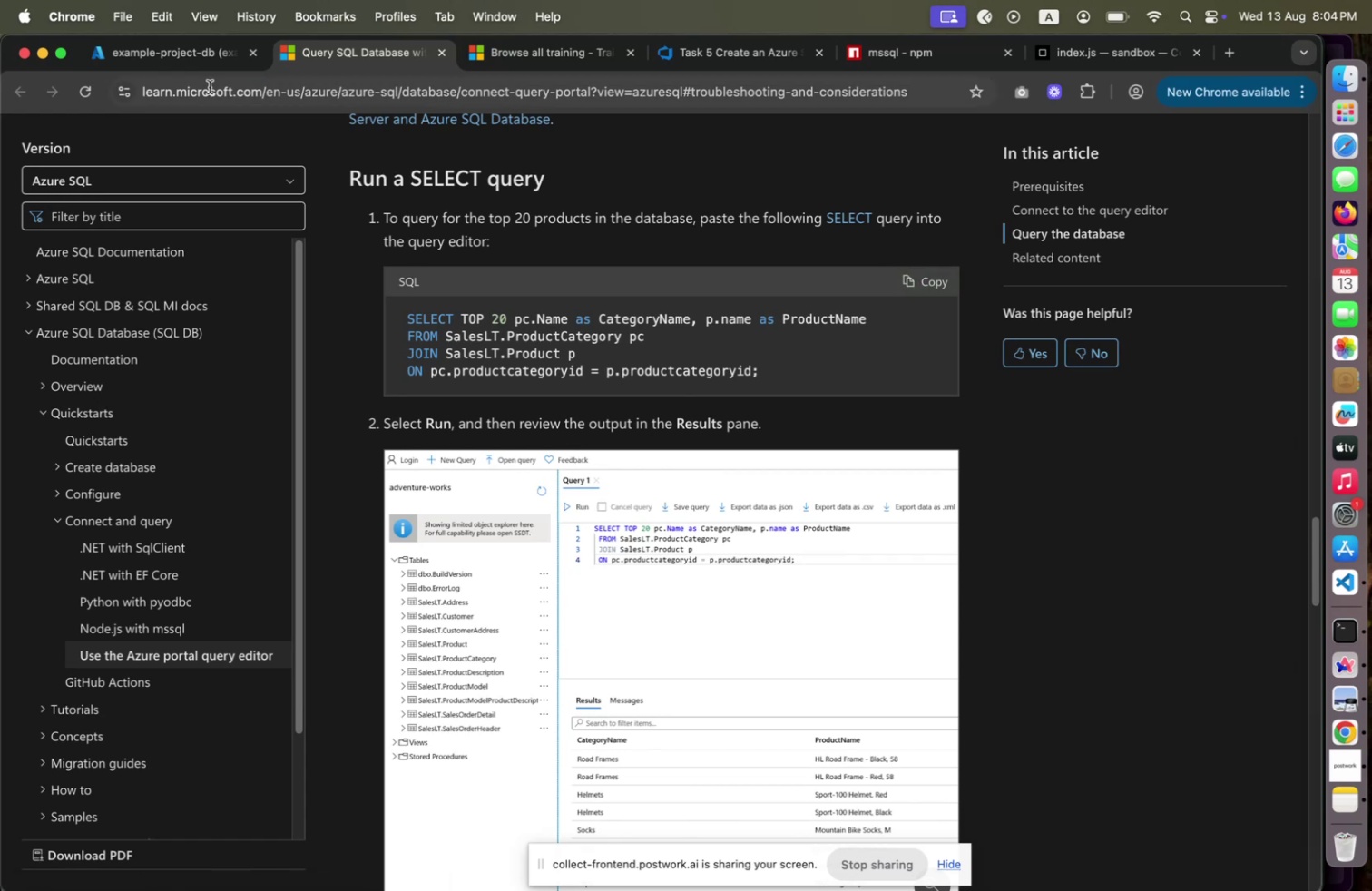 
left_click([202, 65])
 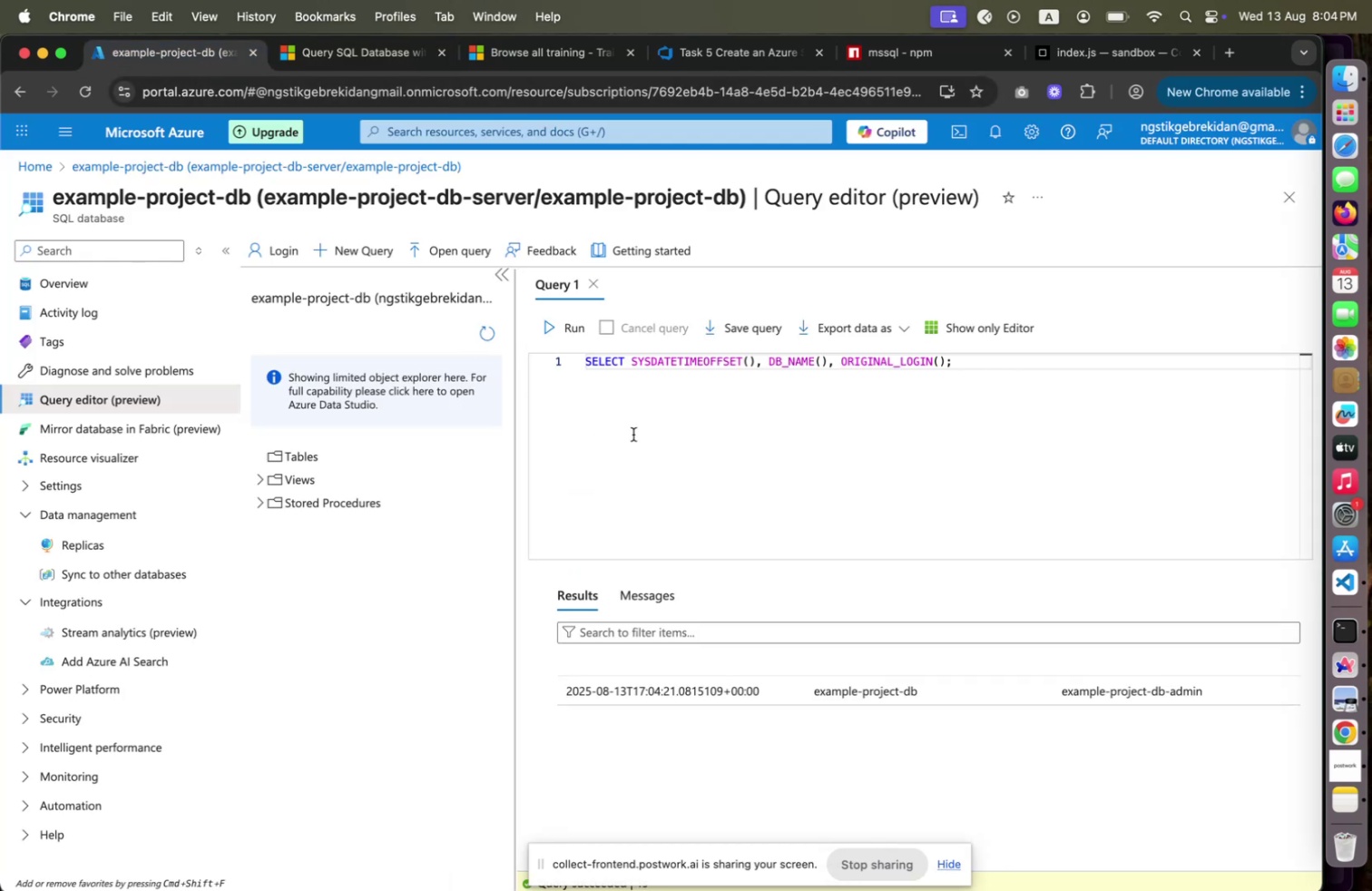 
left_click([633, 434])
 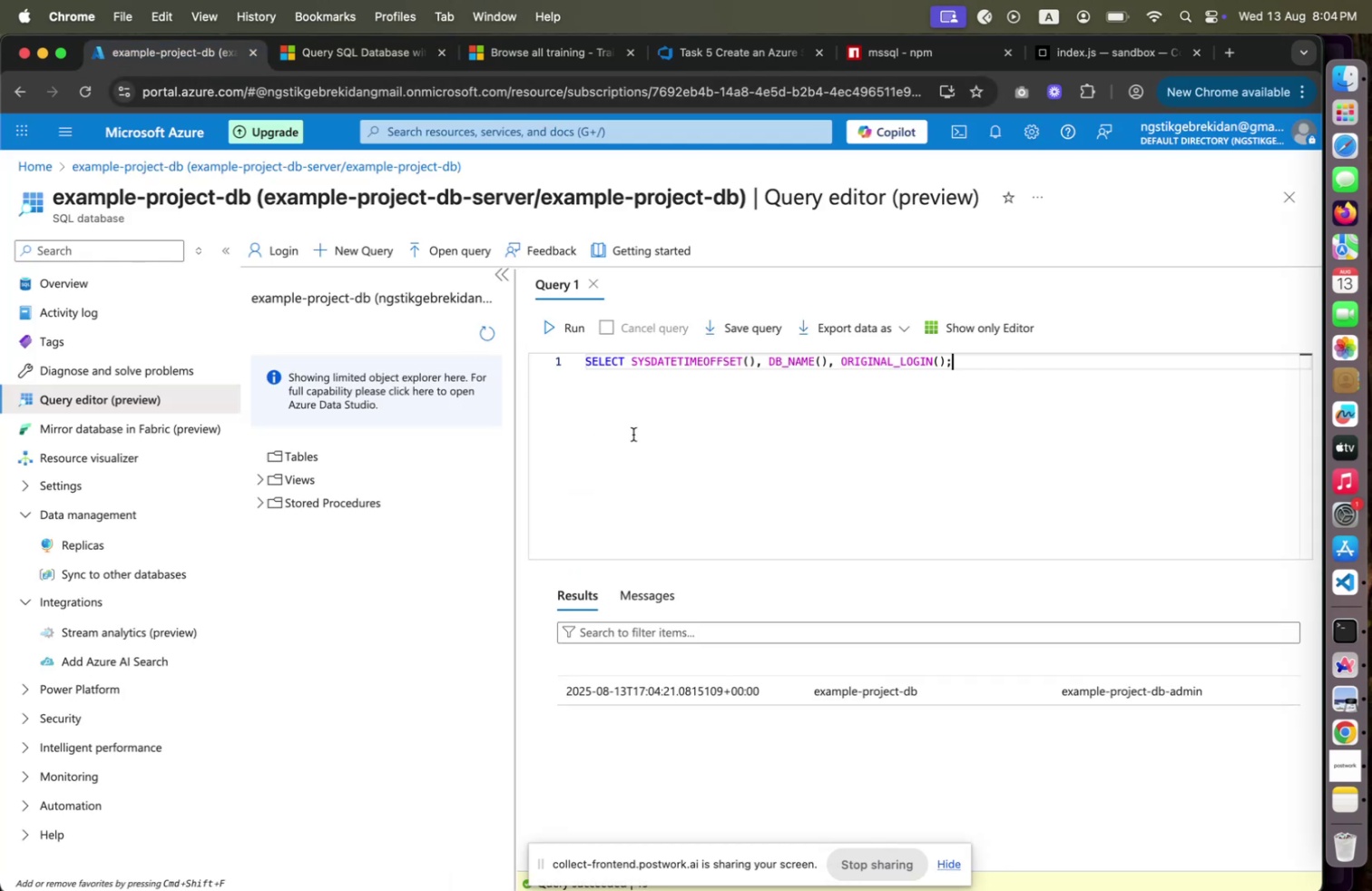 
key(Meta+CommandLeft)
 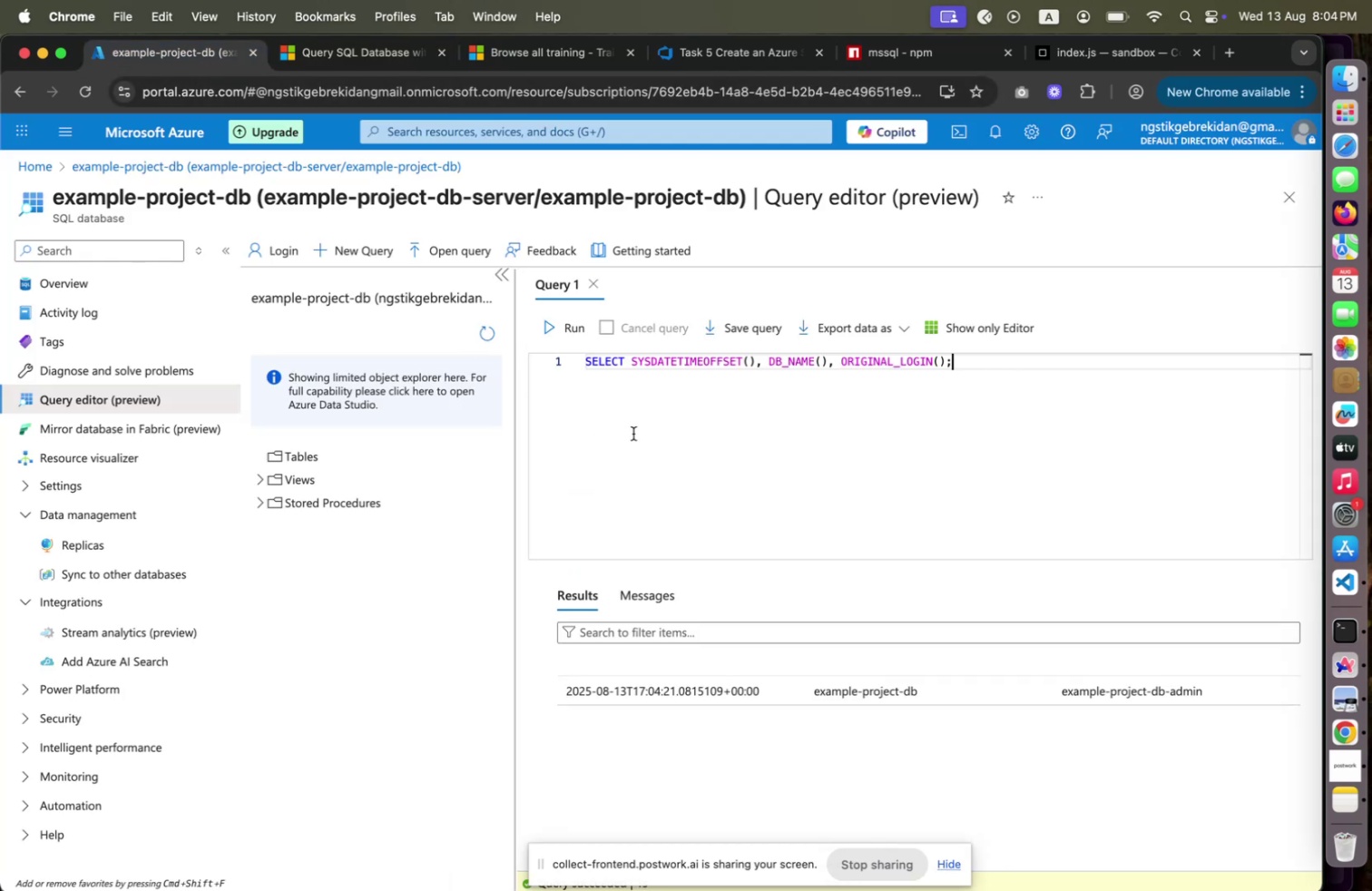 
key(Meta+A)
 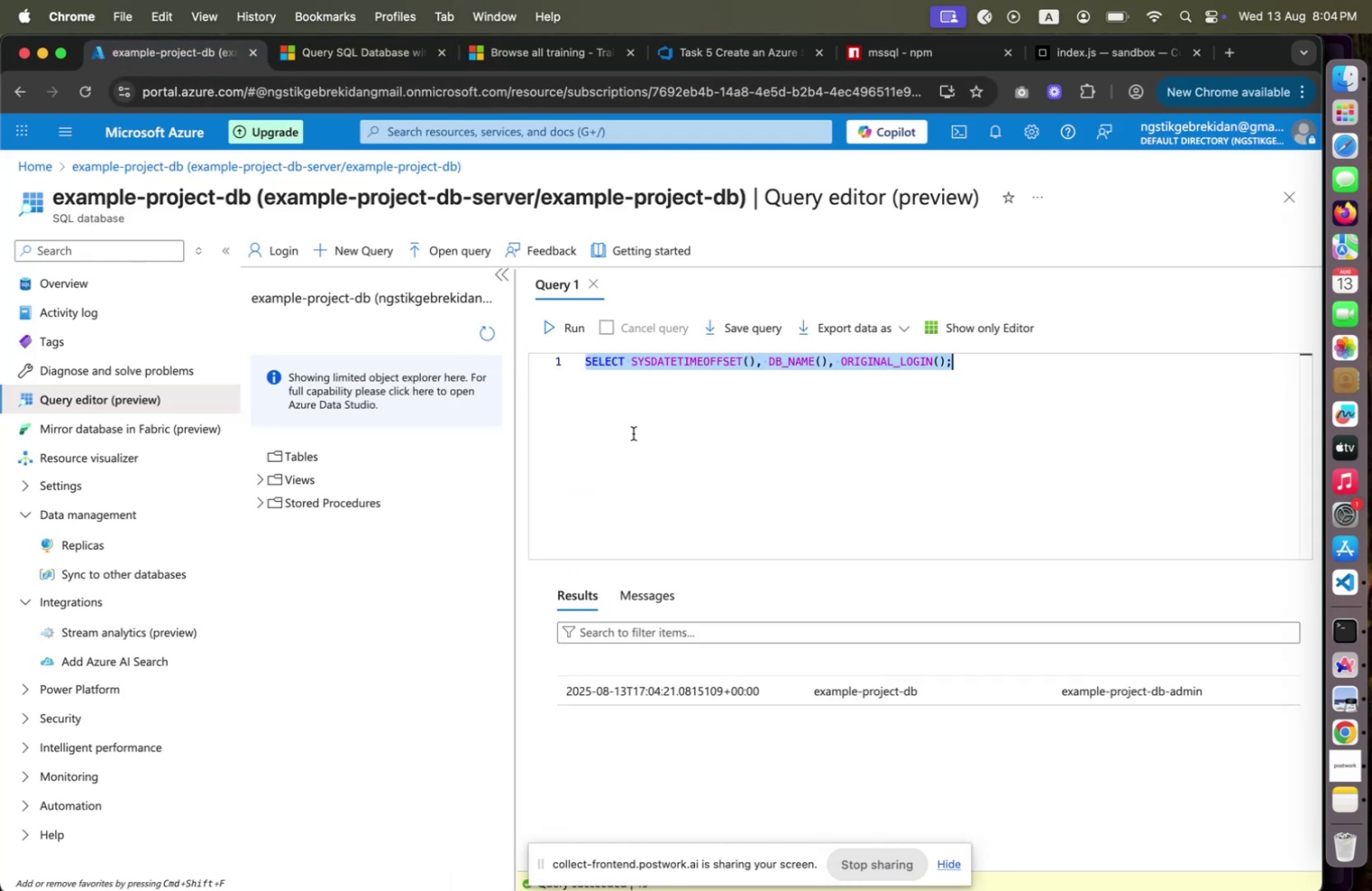 
key(Meta+V)
 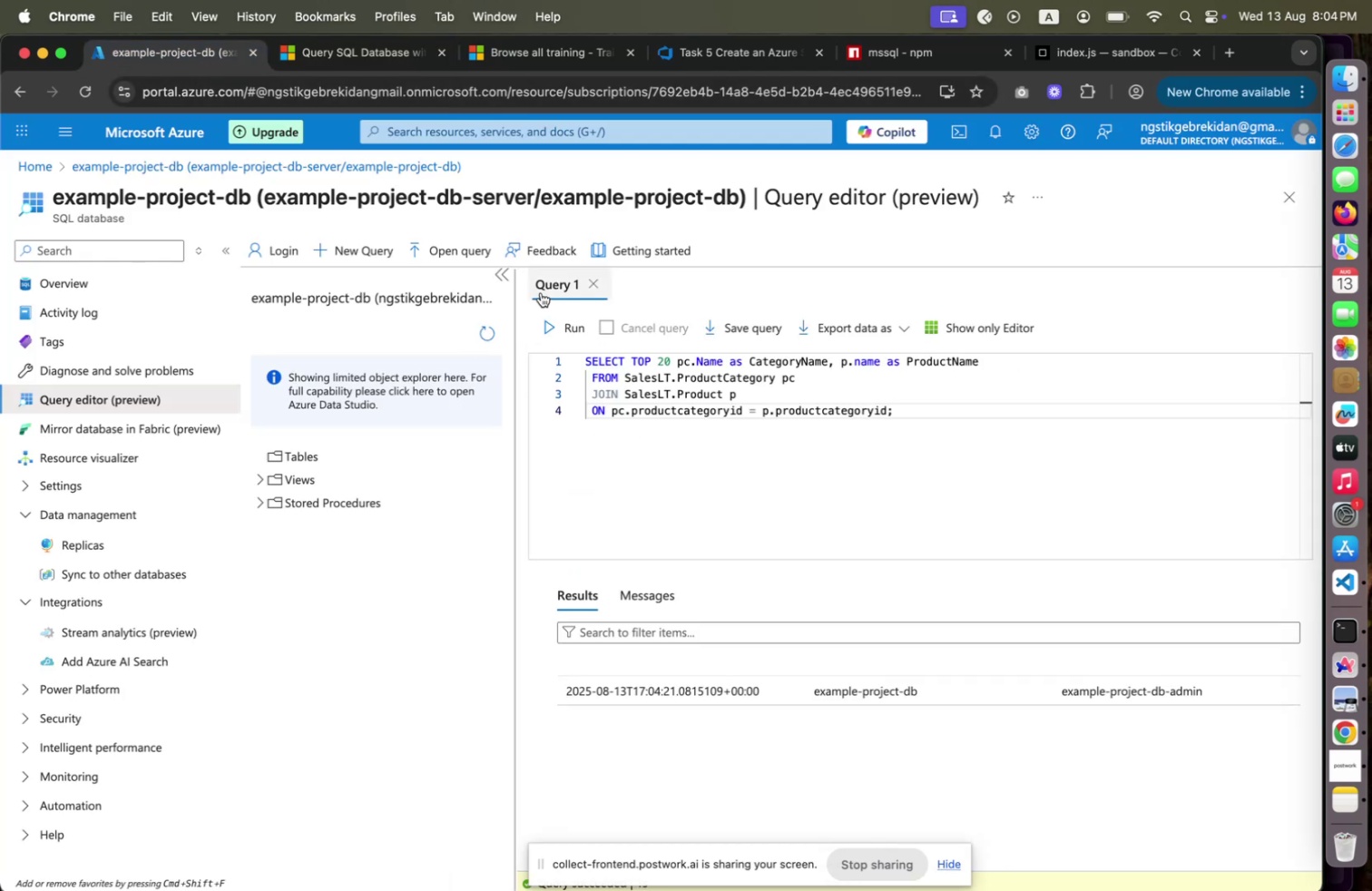 
left_click([541, 292])
 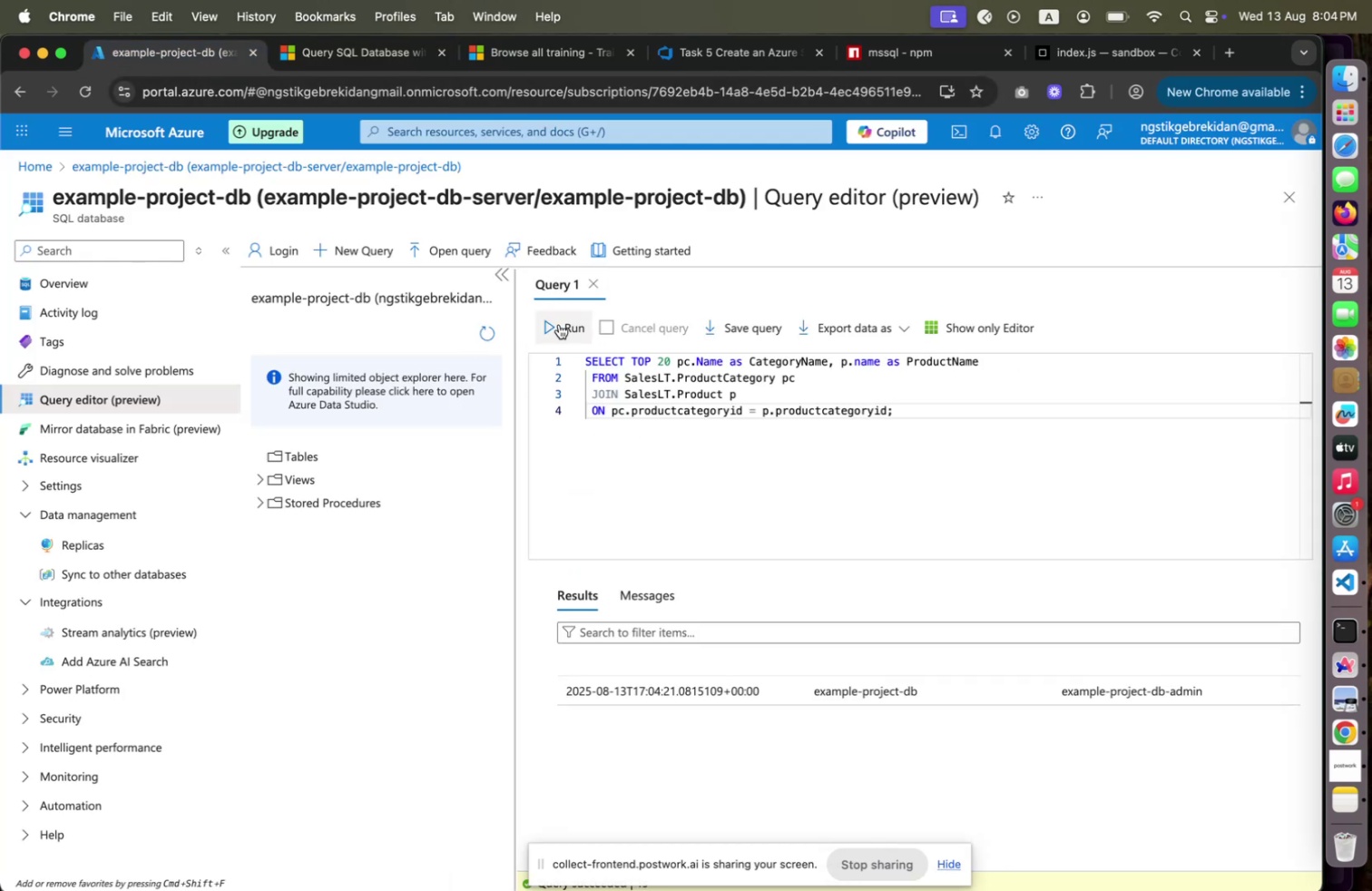 
left_click([559, 324])
 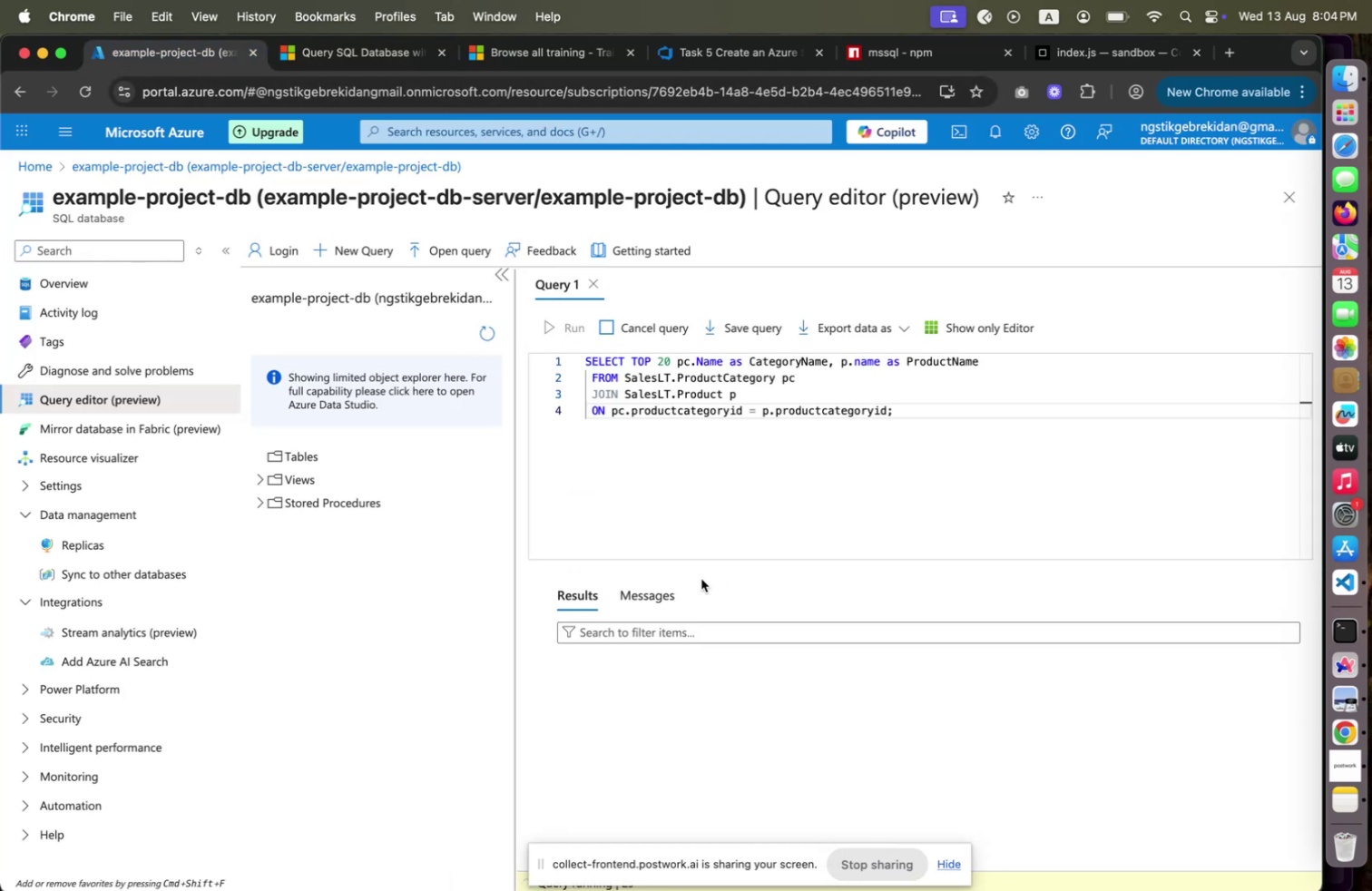 
double_click([577, 591])
 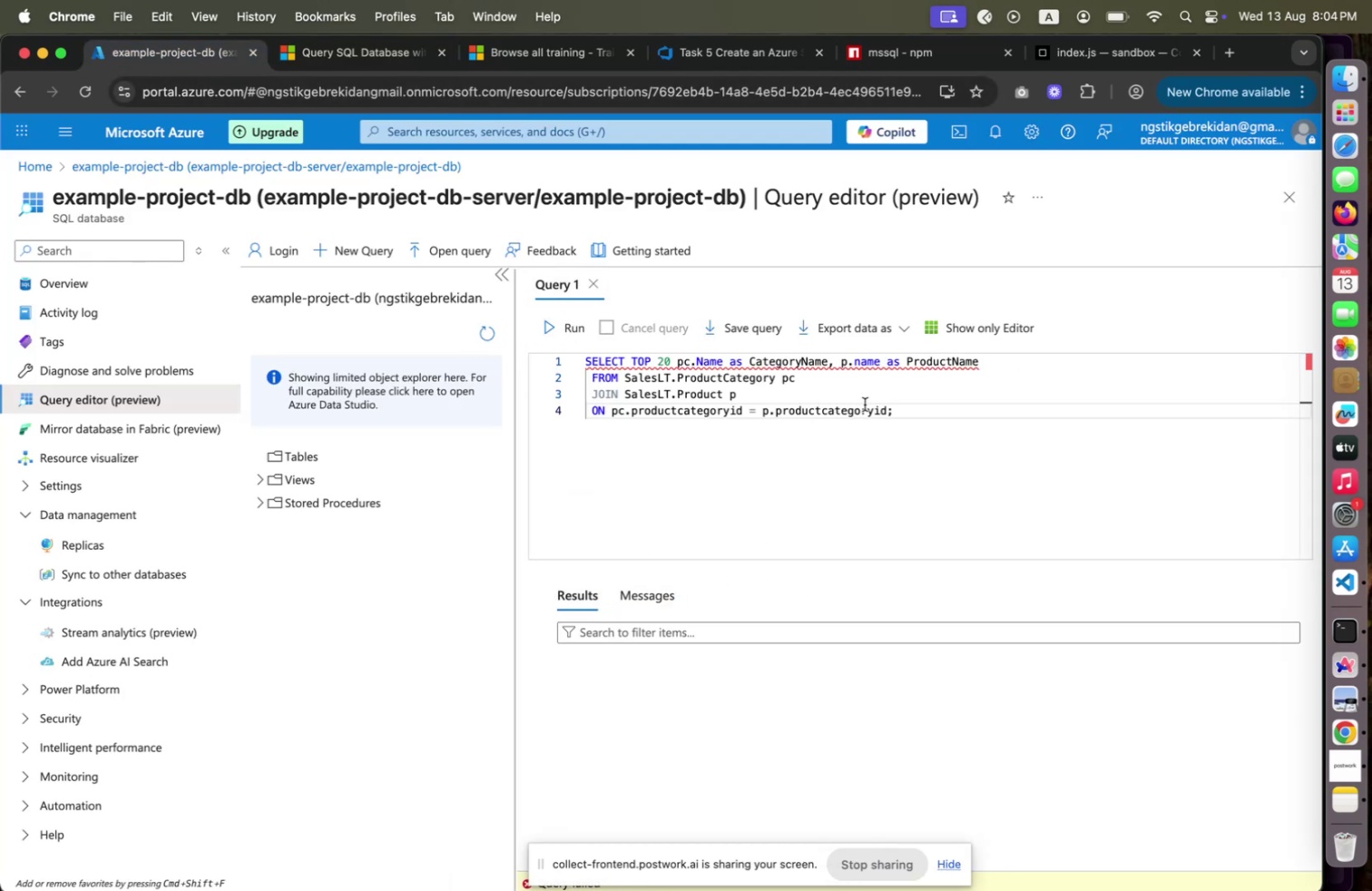 
left_click([896, 383])
 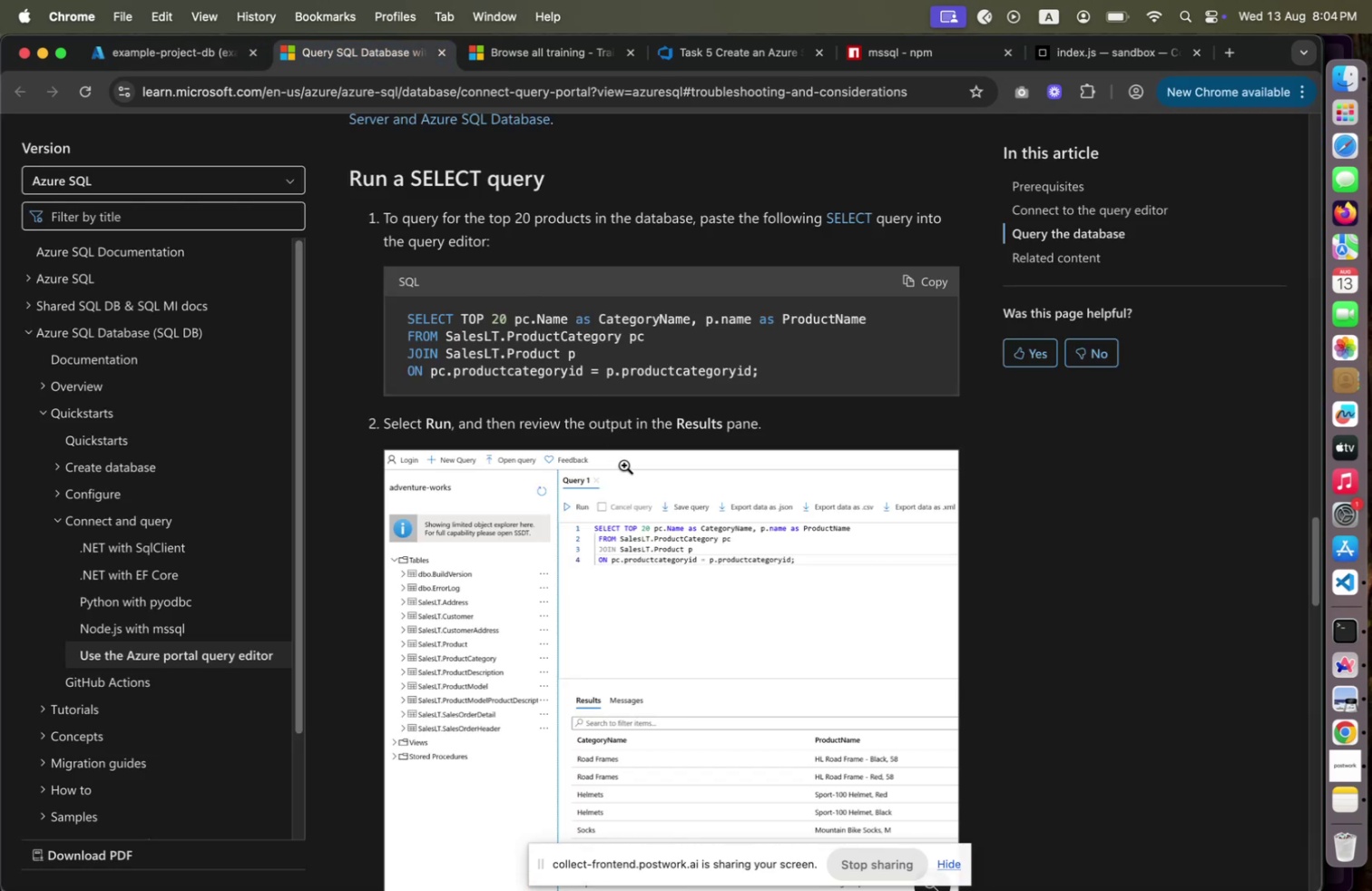 
scroll: coordinate [608, 491], scroll_direction: down, amount: 62.0
 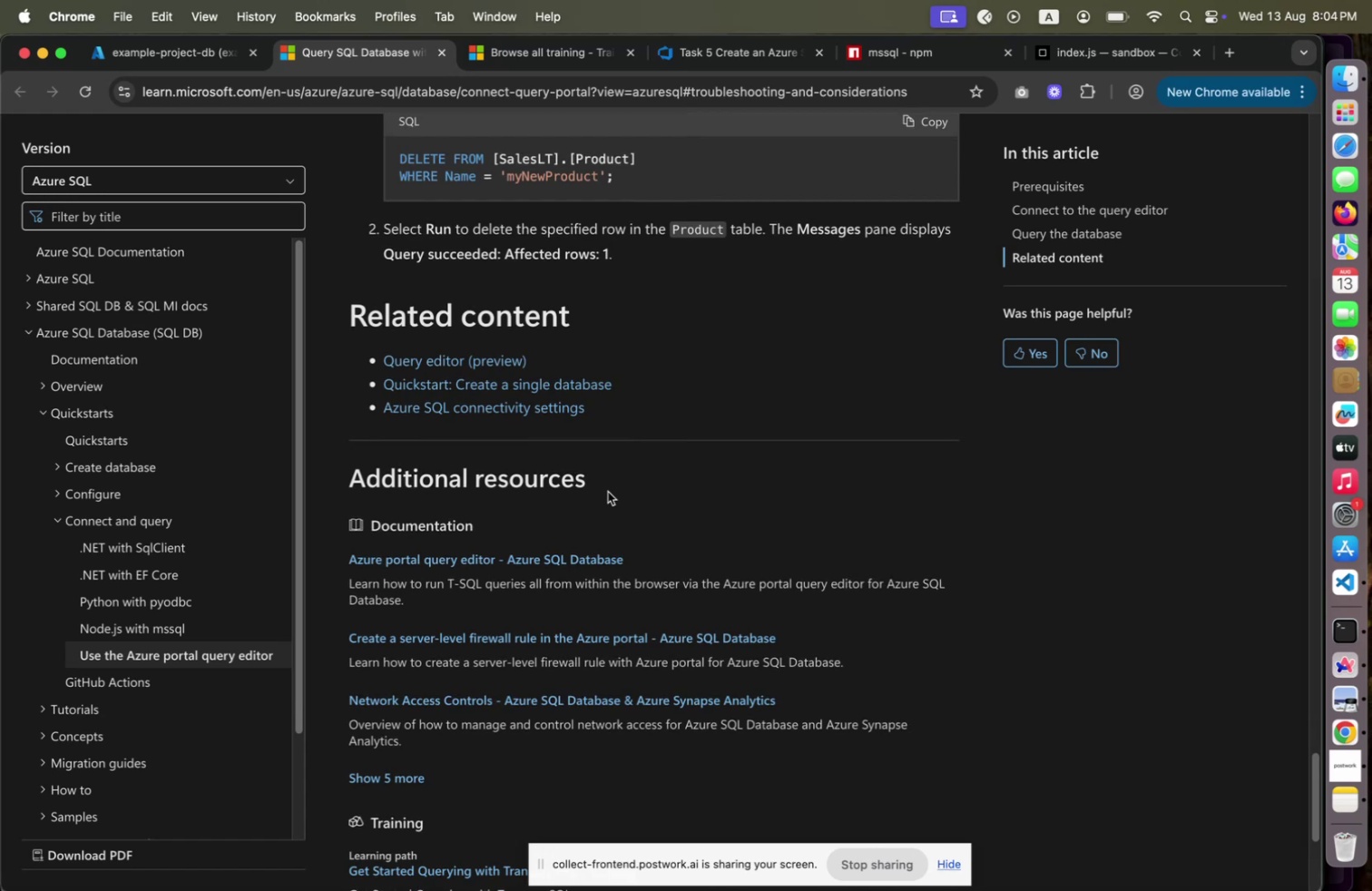 
scroll: coordinate [608, 491], scroll_direction: up, amount: 1.0
 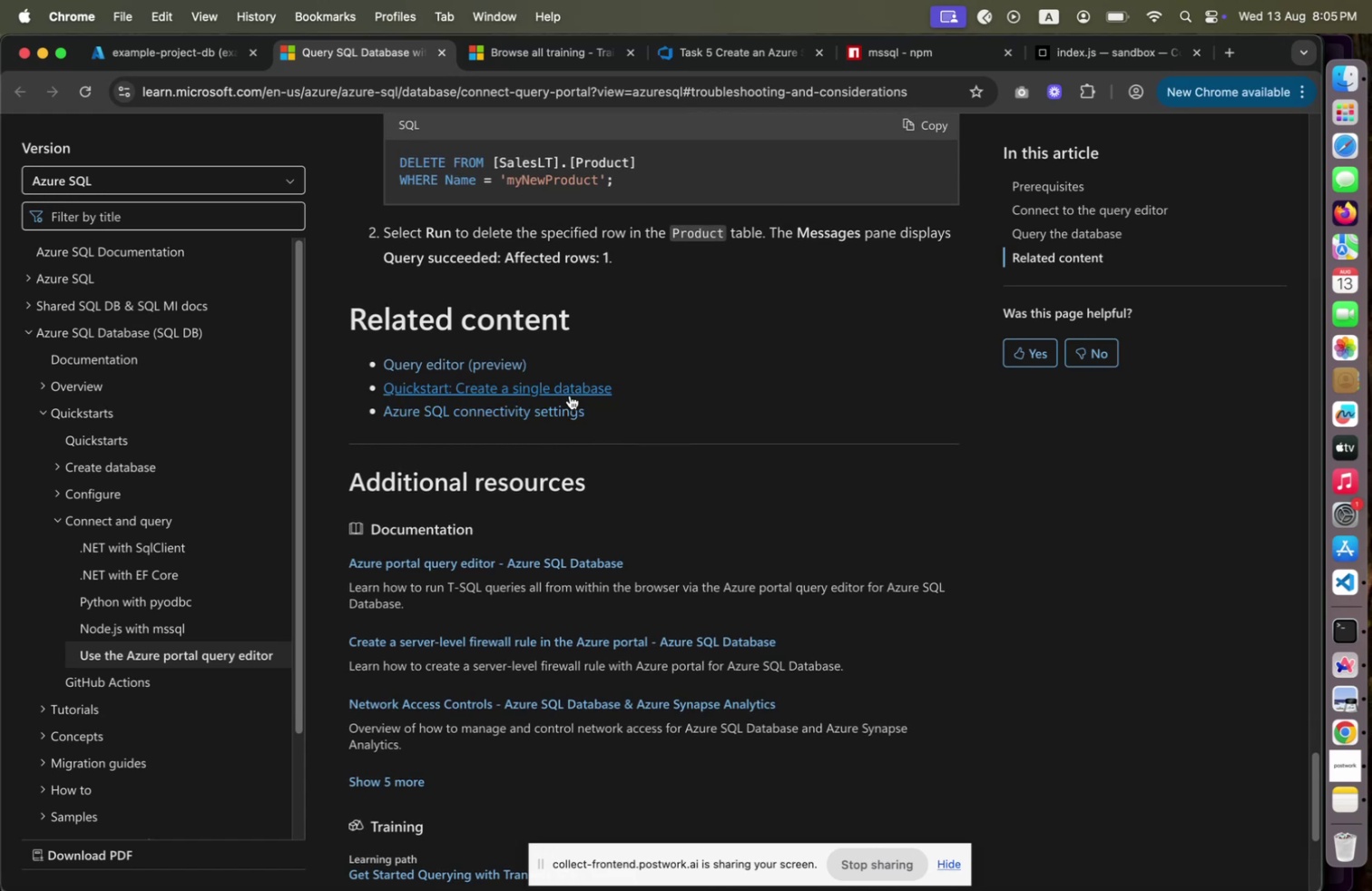 
right_click([564, 390])
 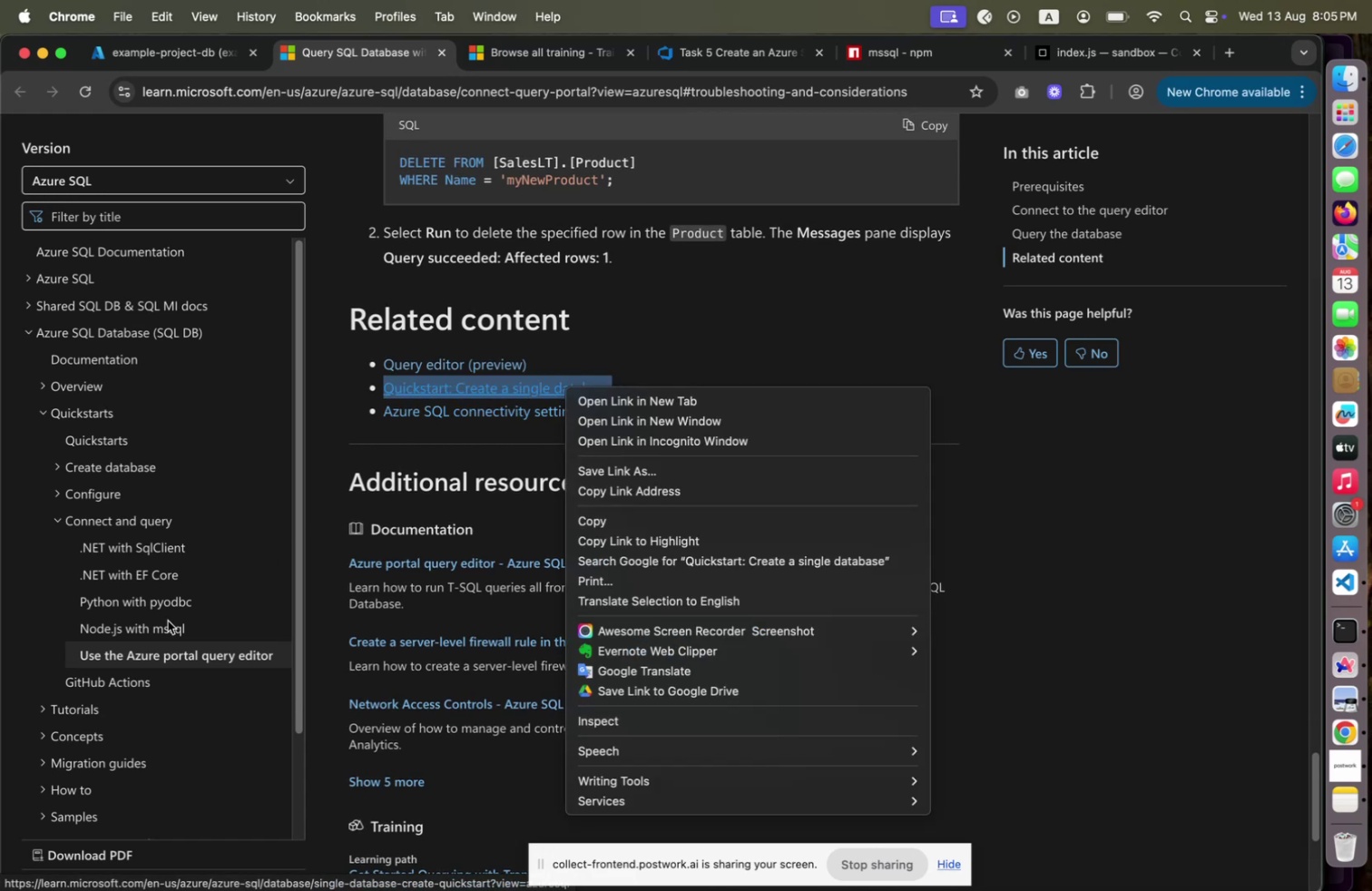 
double_click([147, 631])
 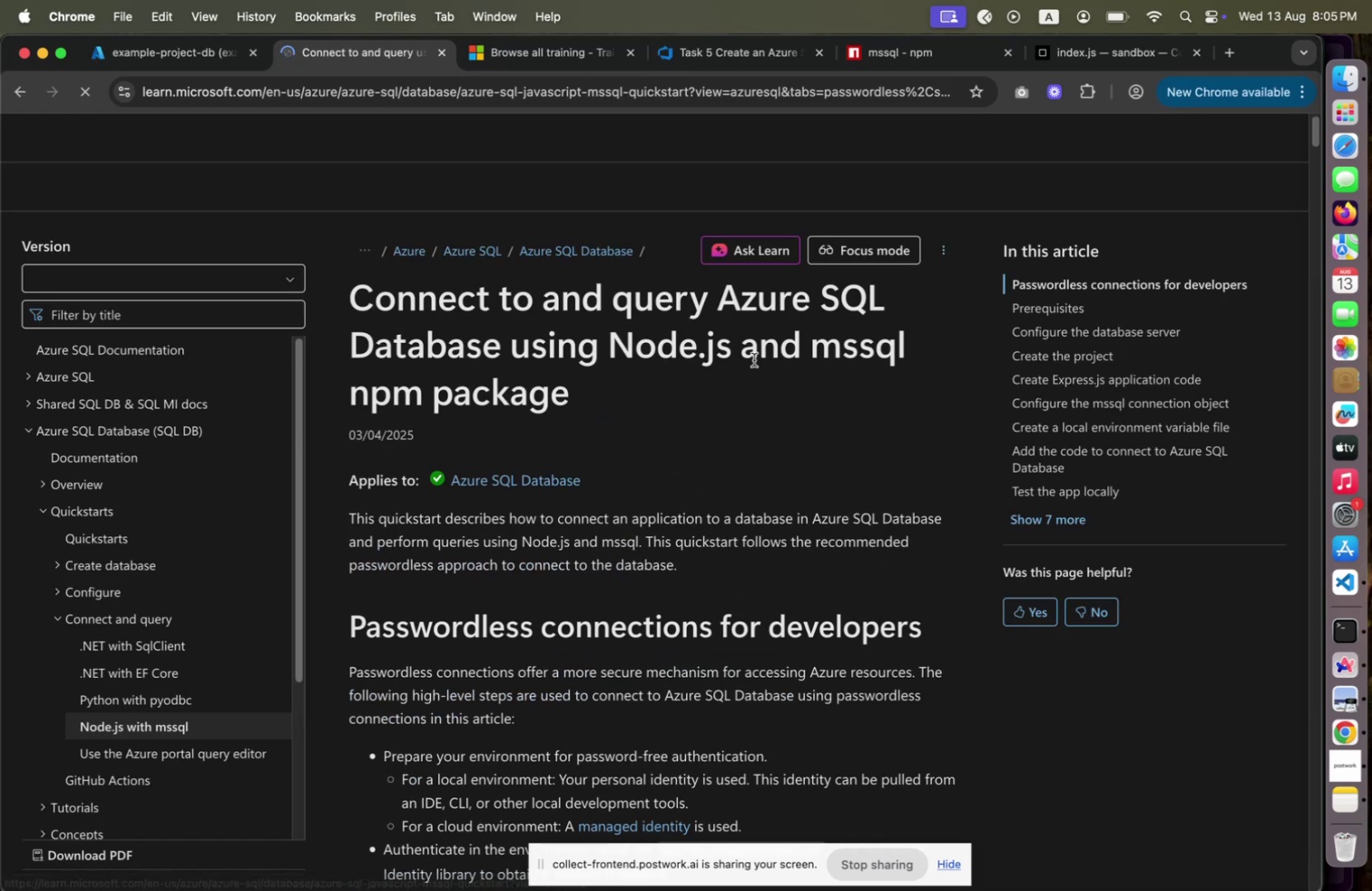 
scroll: coordinate [698, 334], scroll_direction: down, amount: 107.0
 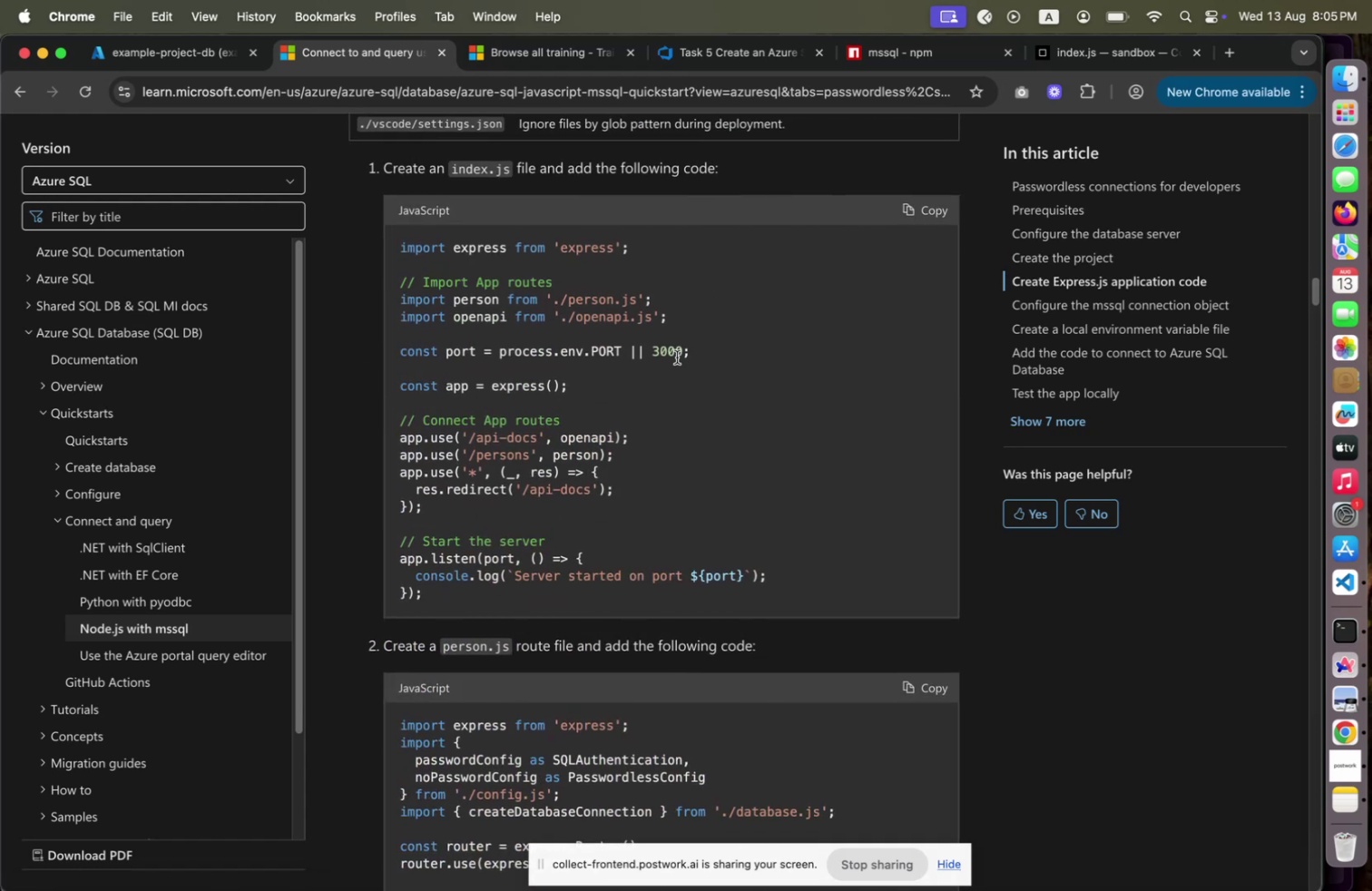 
wait(6.53)
 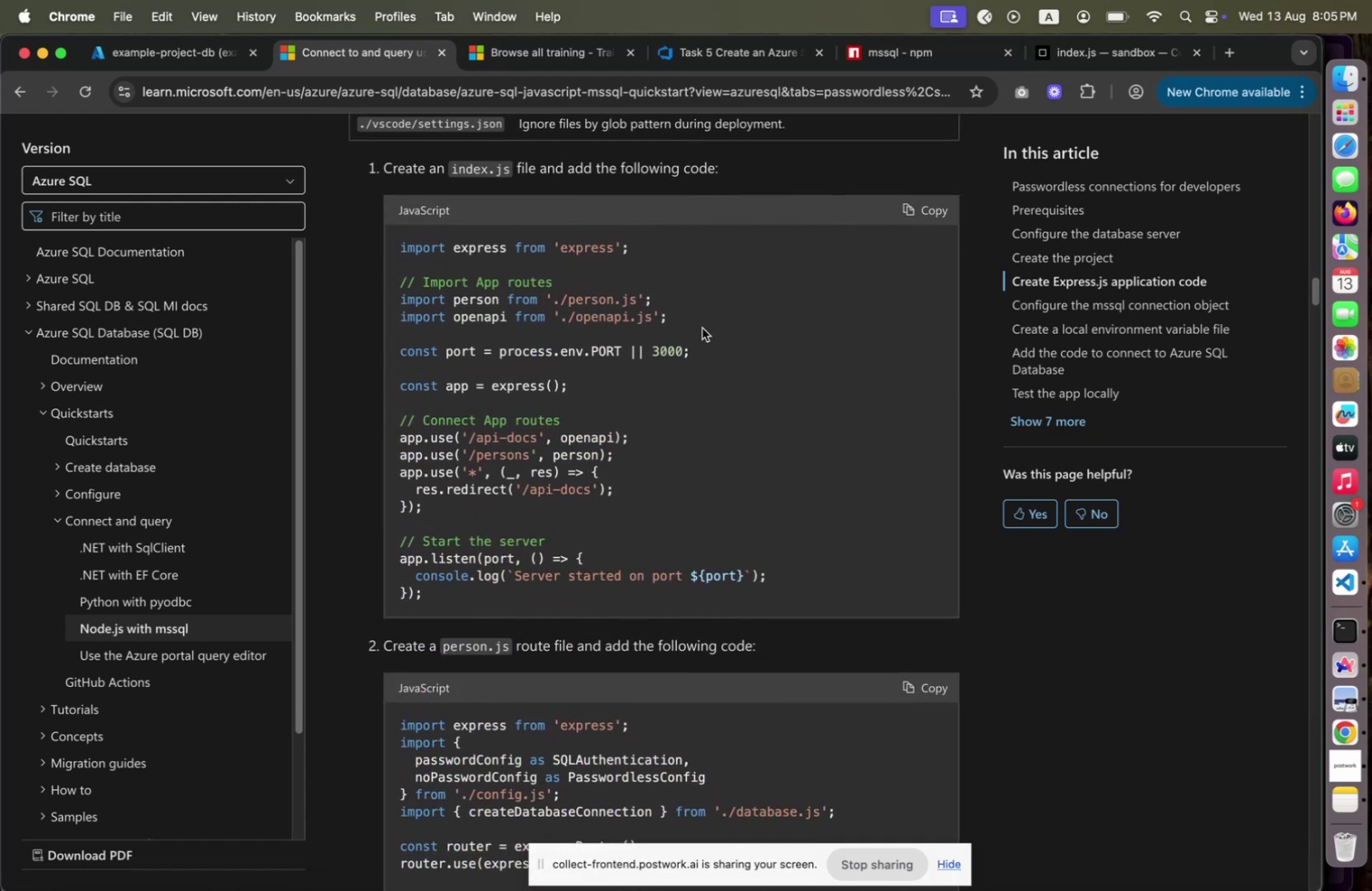 
scroll: coordinate [680, 335], scroll_direction: down, amount: 14.0
 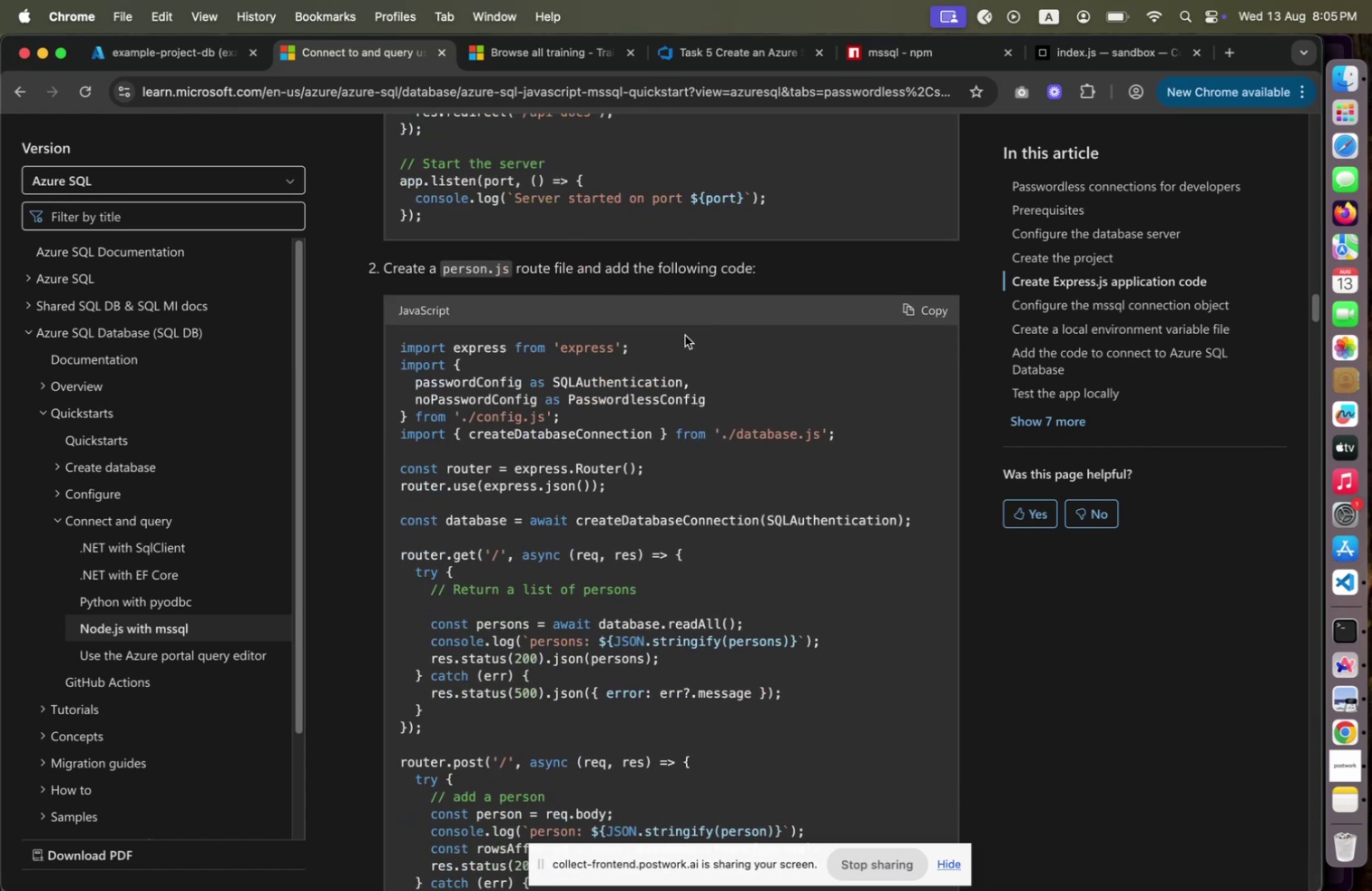 
wait(5.24)
 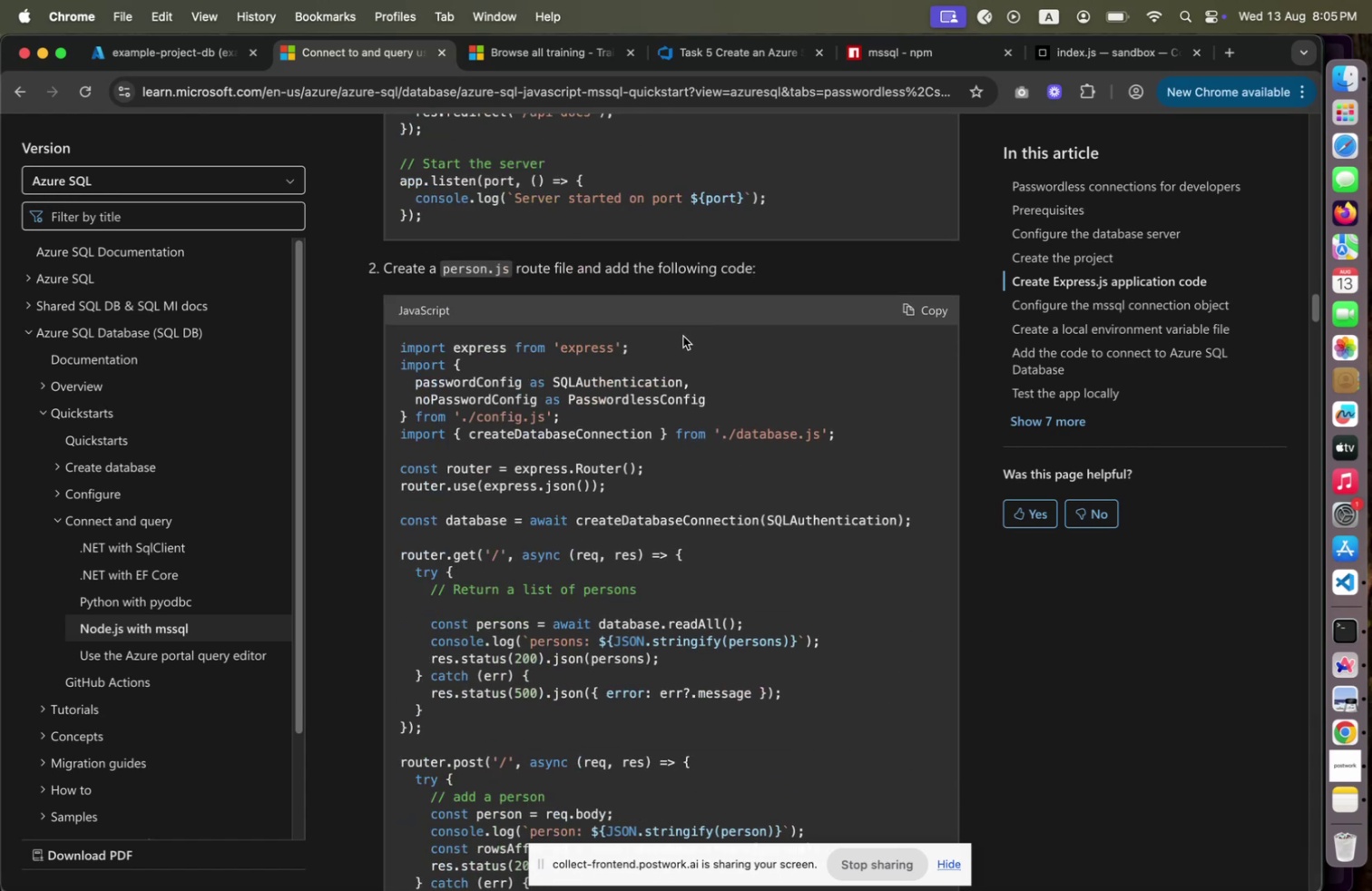 
scroll: coordinate [685, 335], scroll_direction: down, amount: 31.0
 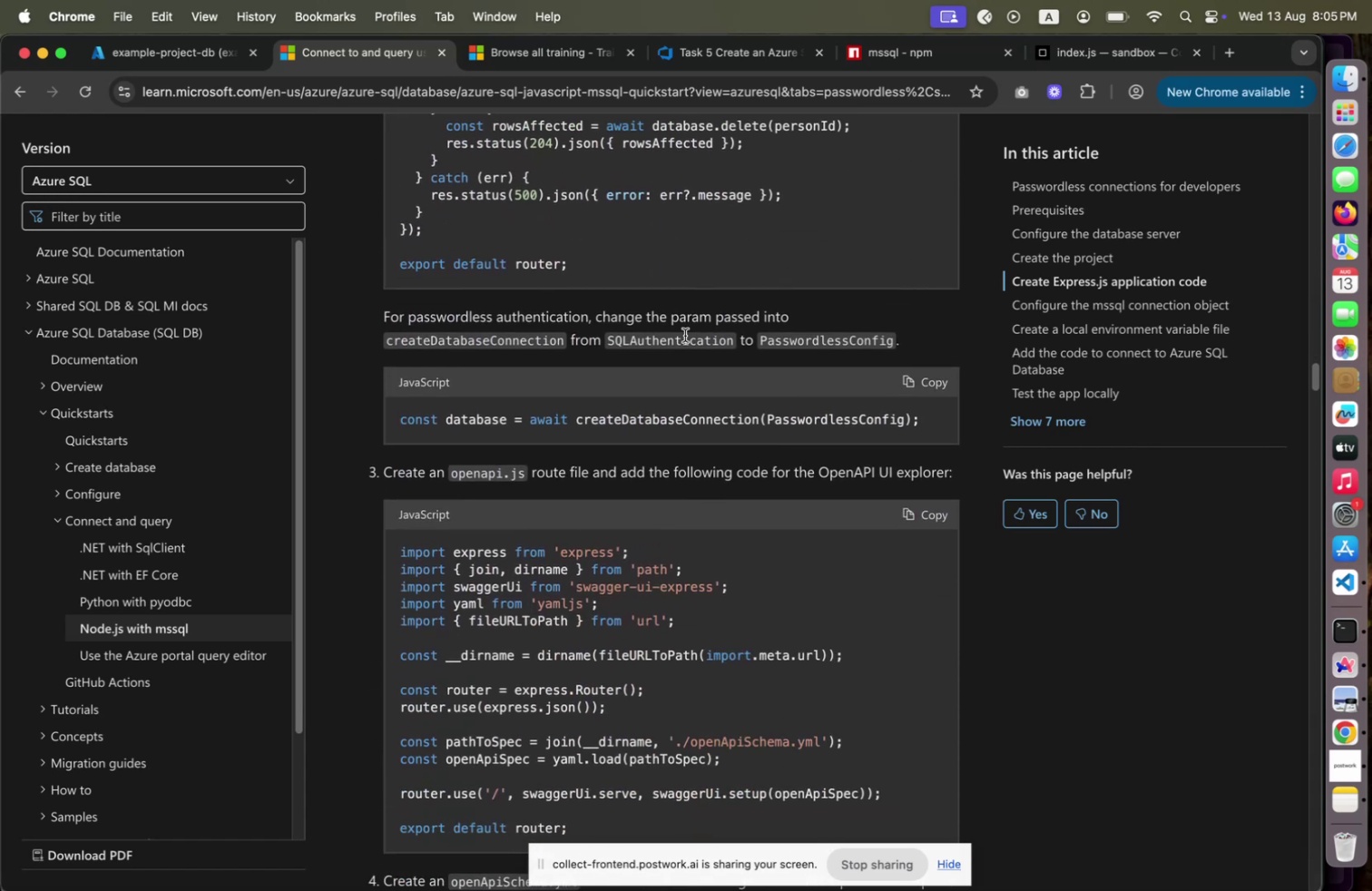 
scroll: coordinate [686, 333], scroll_direction: down, amount: 54.0
 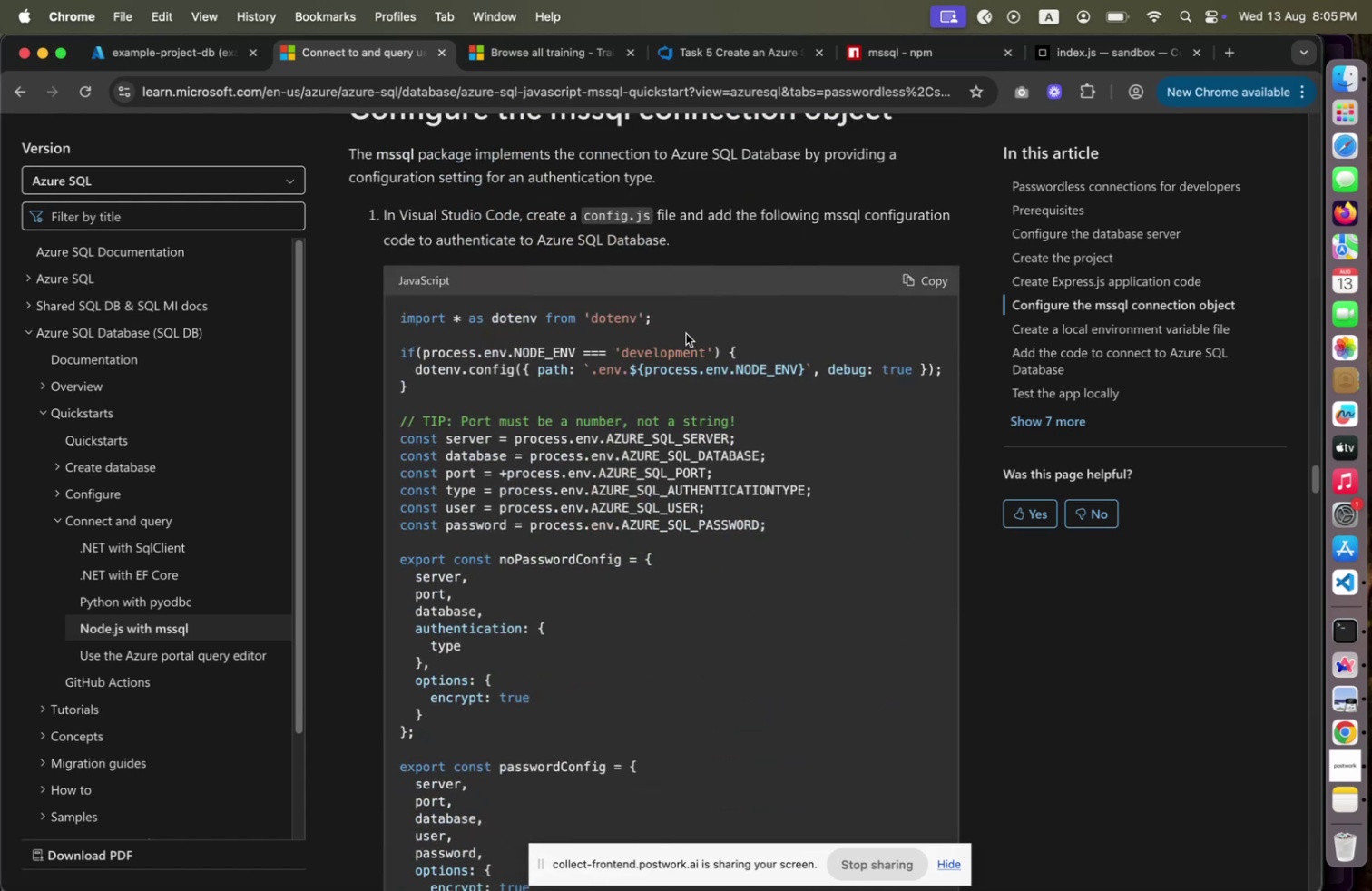 
scroll: coordinate [686, 333], scroll_direction: down, amount: 3.0
 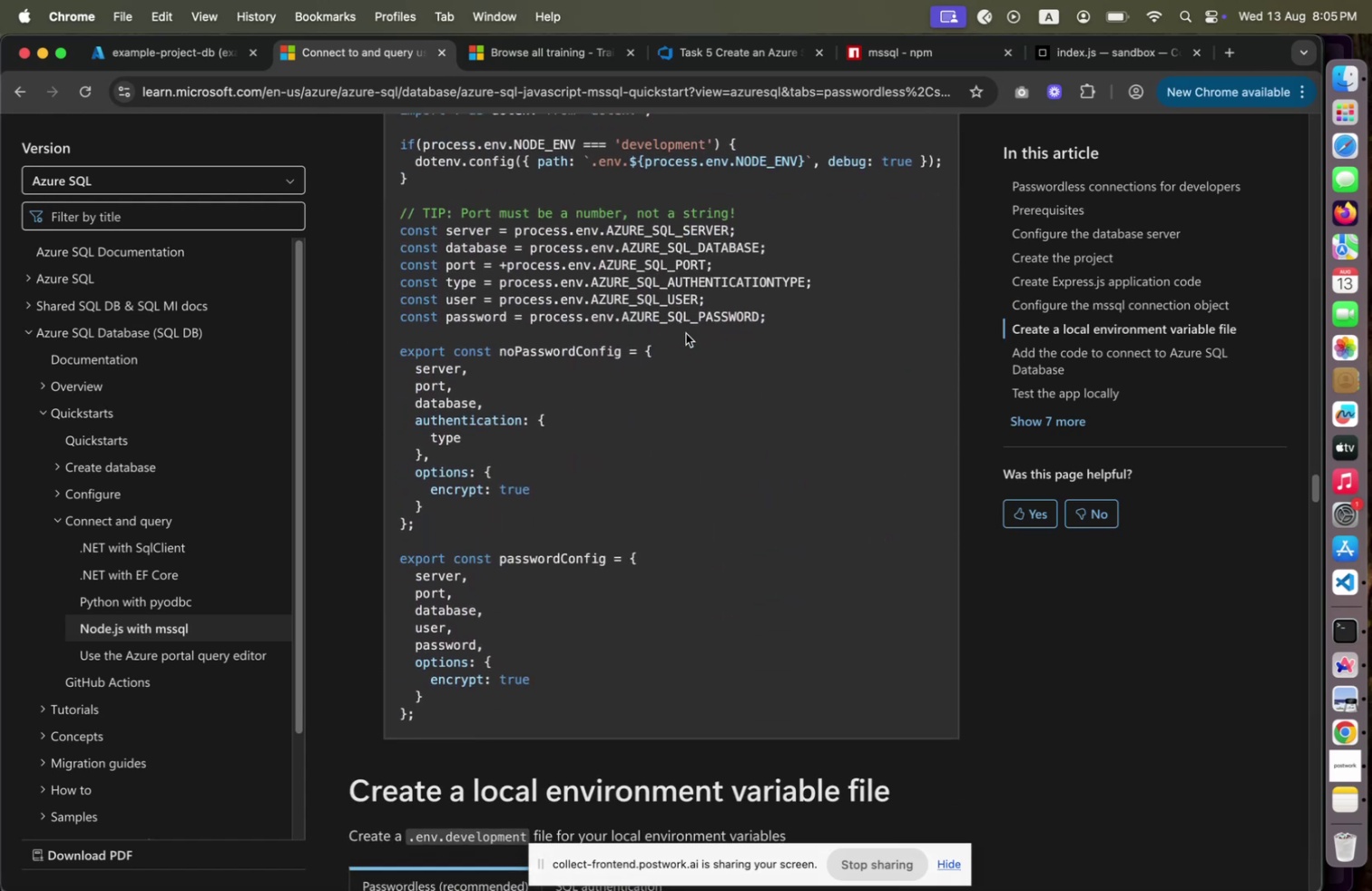 
scroll: coordinate [686, 333], scroll_direction: up, amount: 2.0
 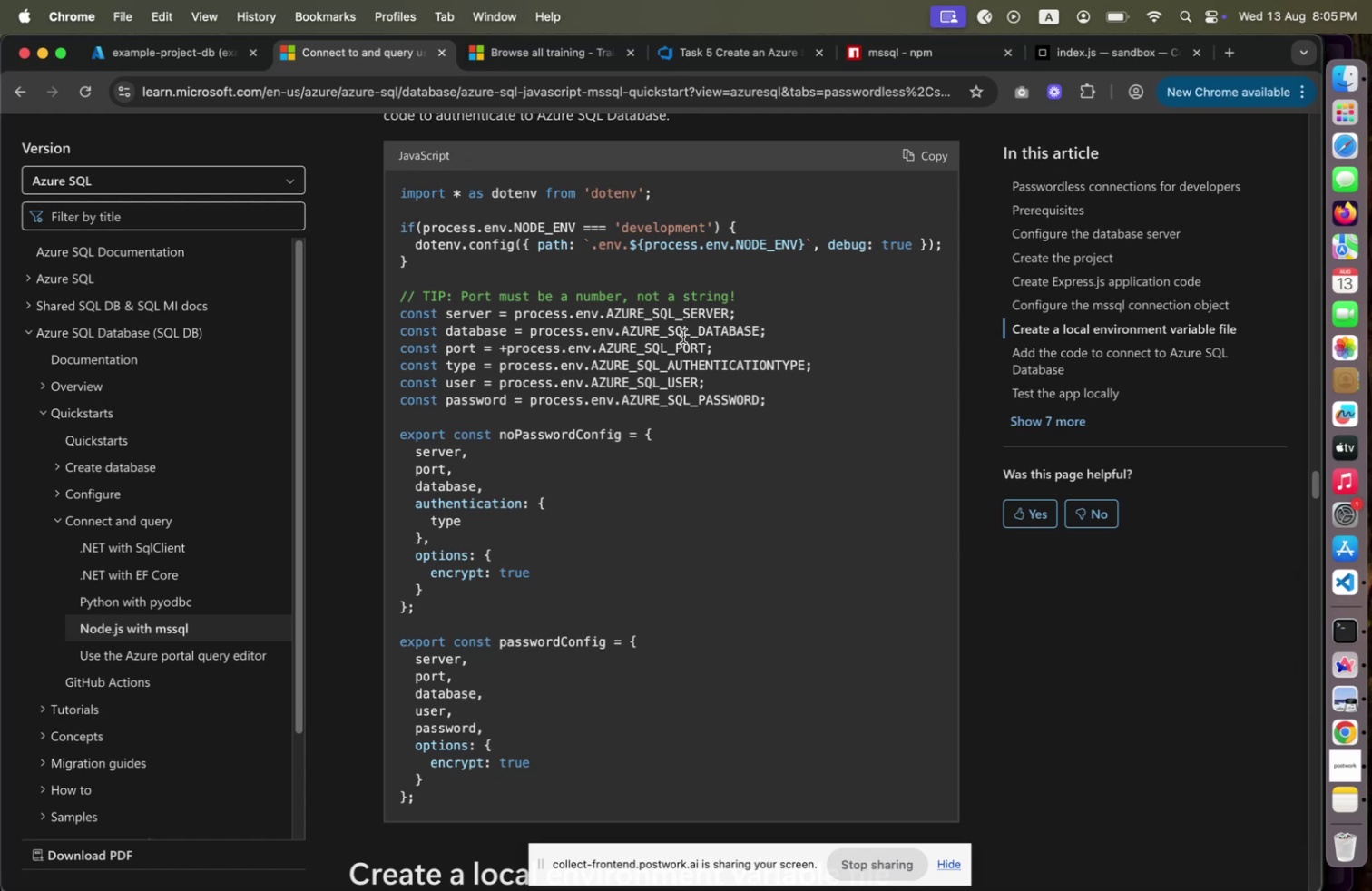 
scroll: coordinate [688, 333], scroll_direction: down, amount: 9.0
 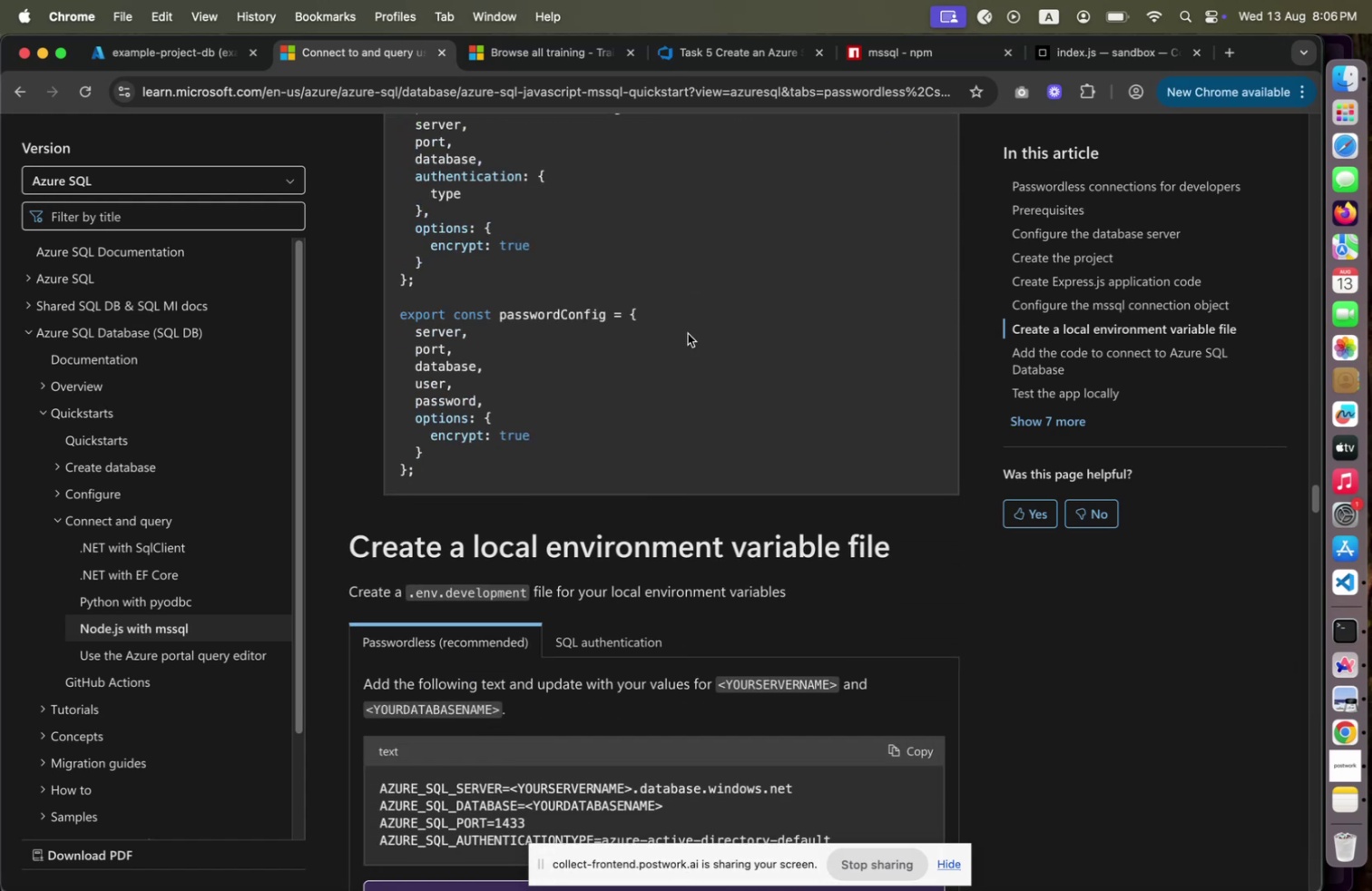 
scroll: coordinate [688, 333], scroll_direction: up, amount: 10.0
 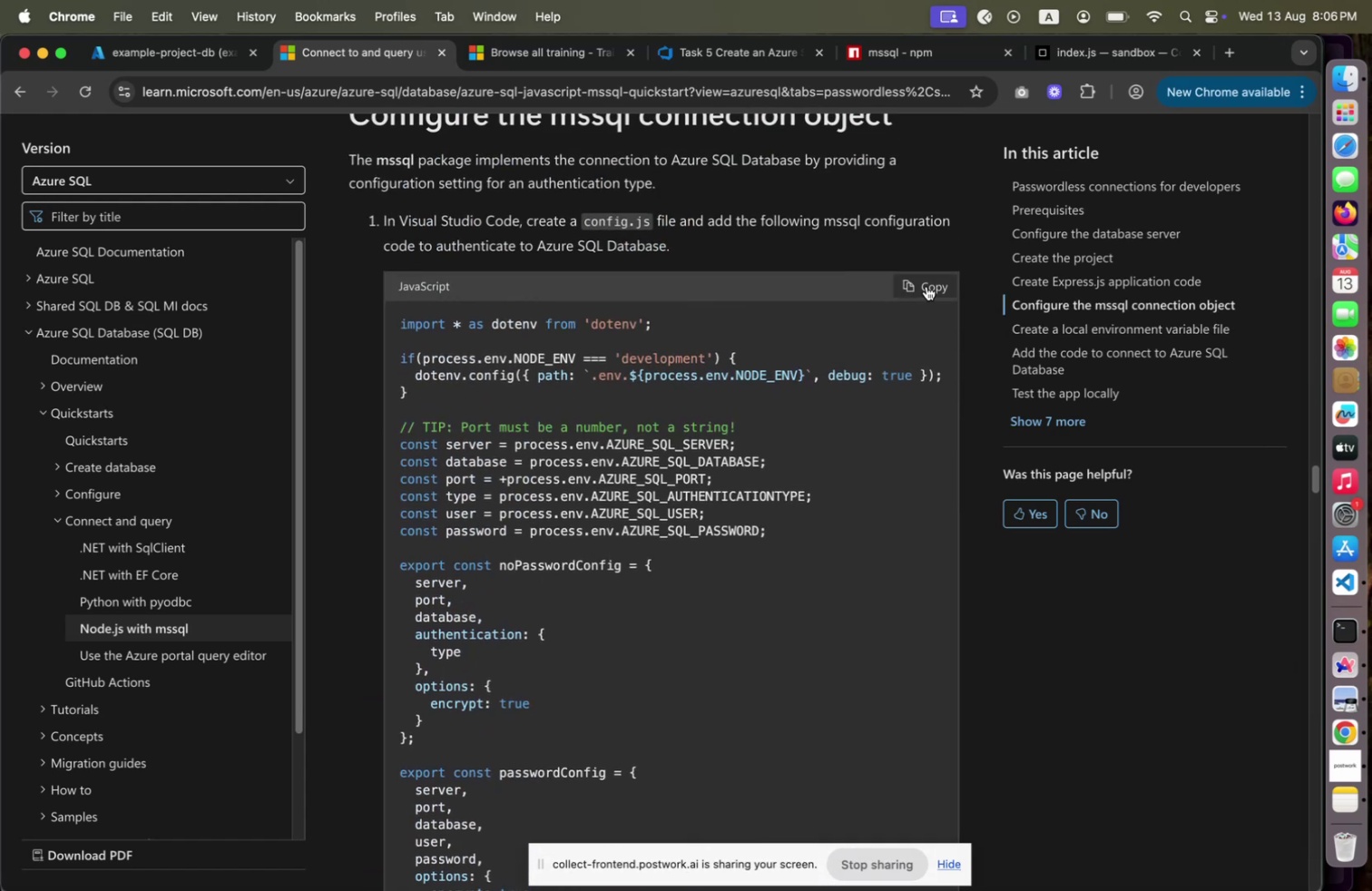 
left_click([926, 286])
 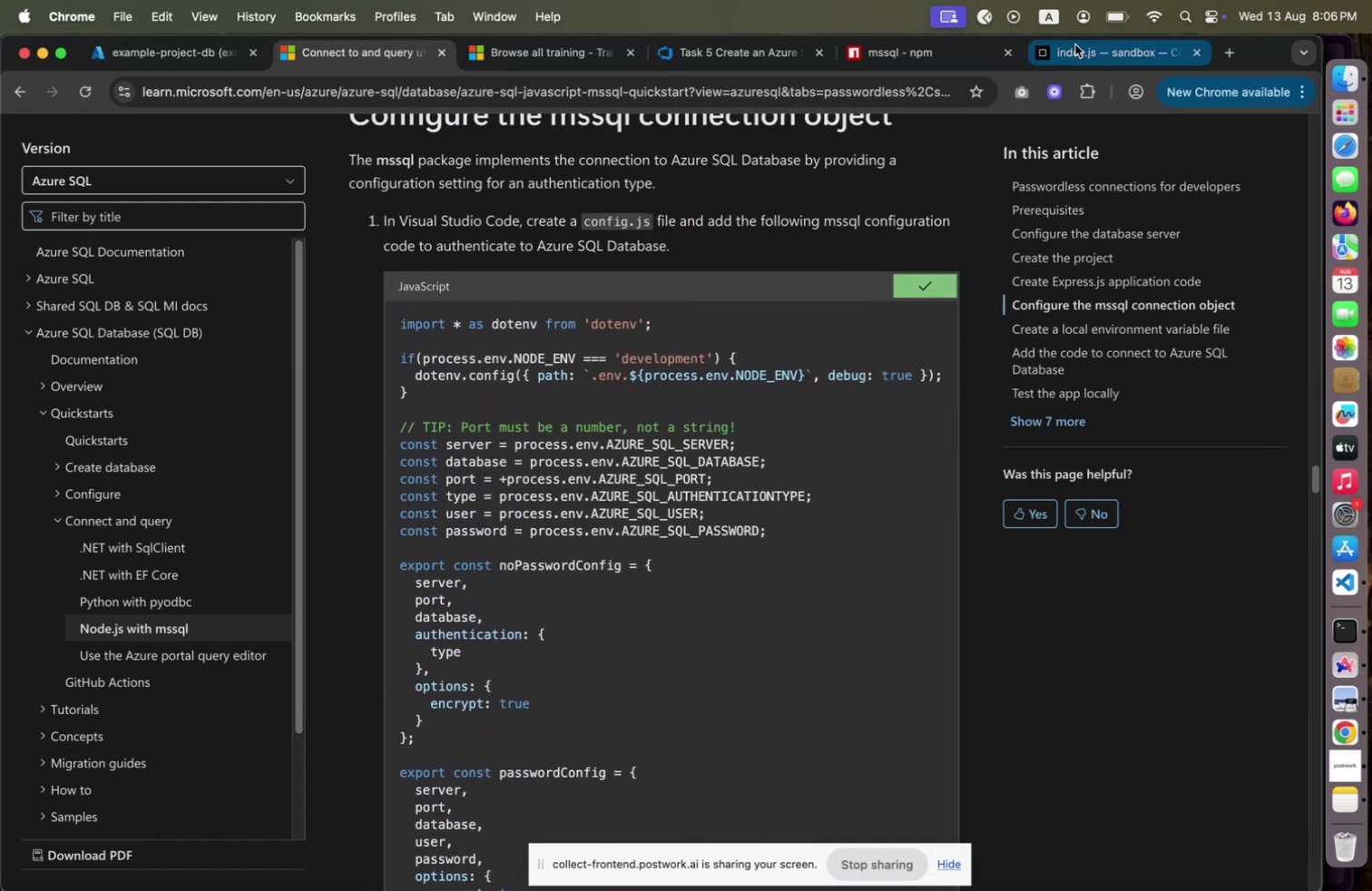 
left_click([1075, 44])
 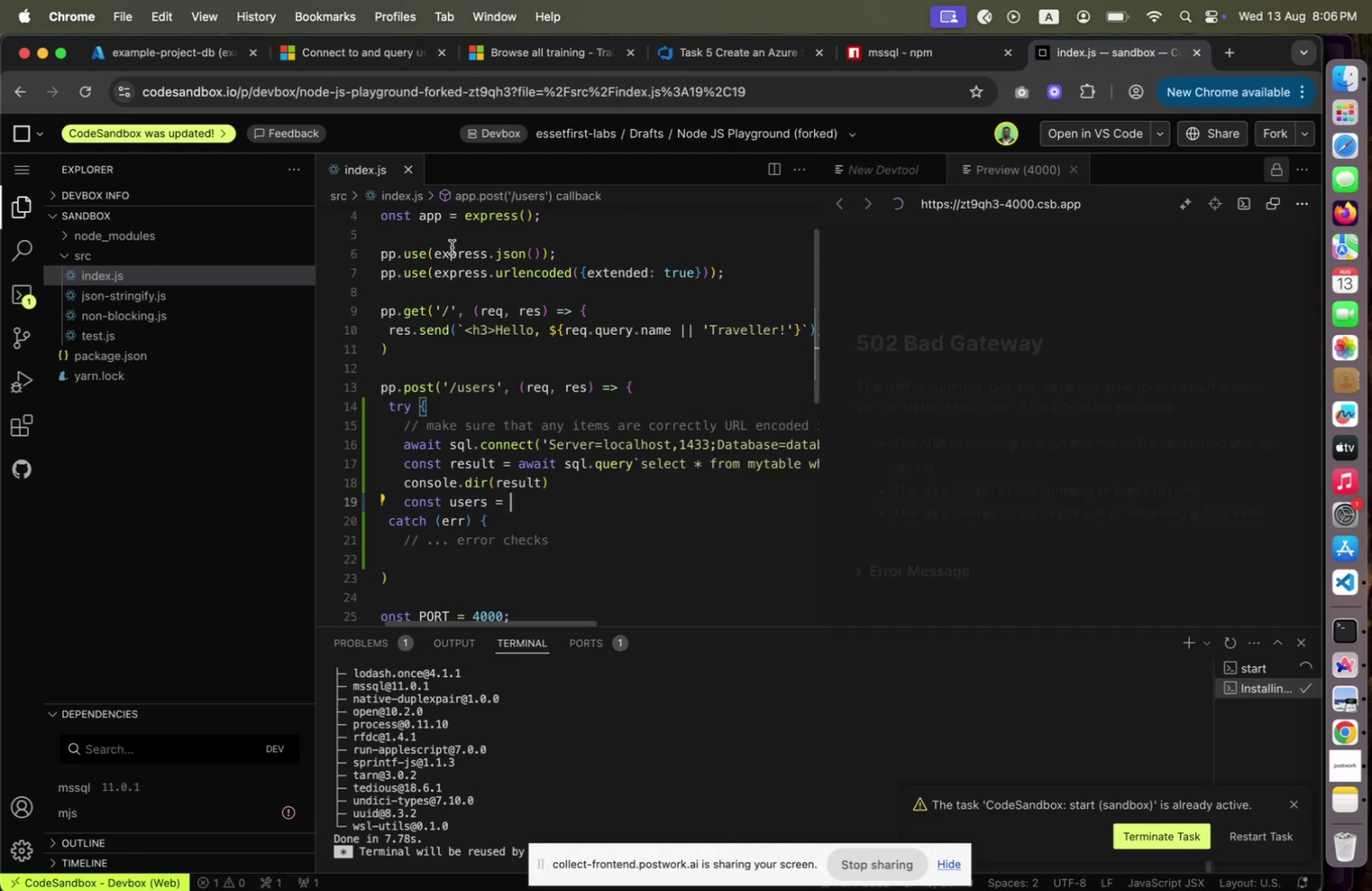 
left_click([703, 253])
 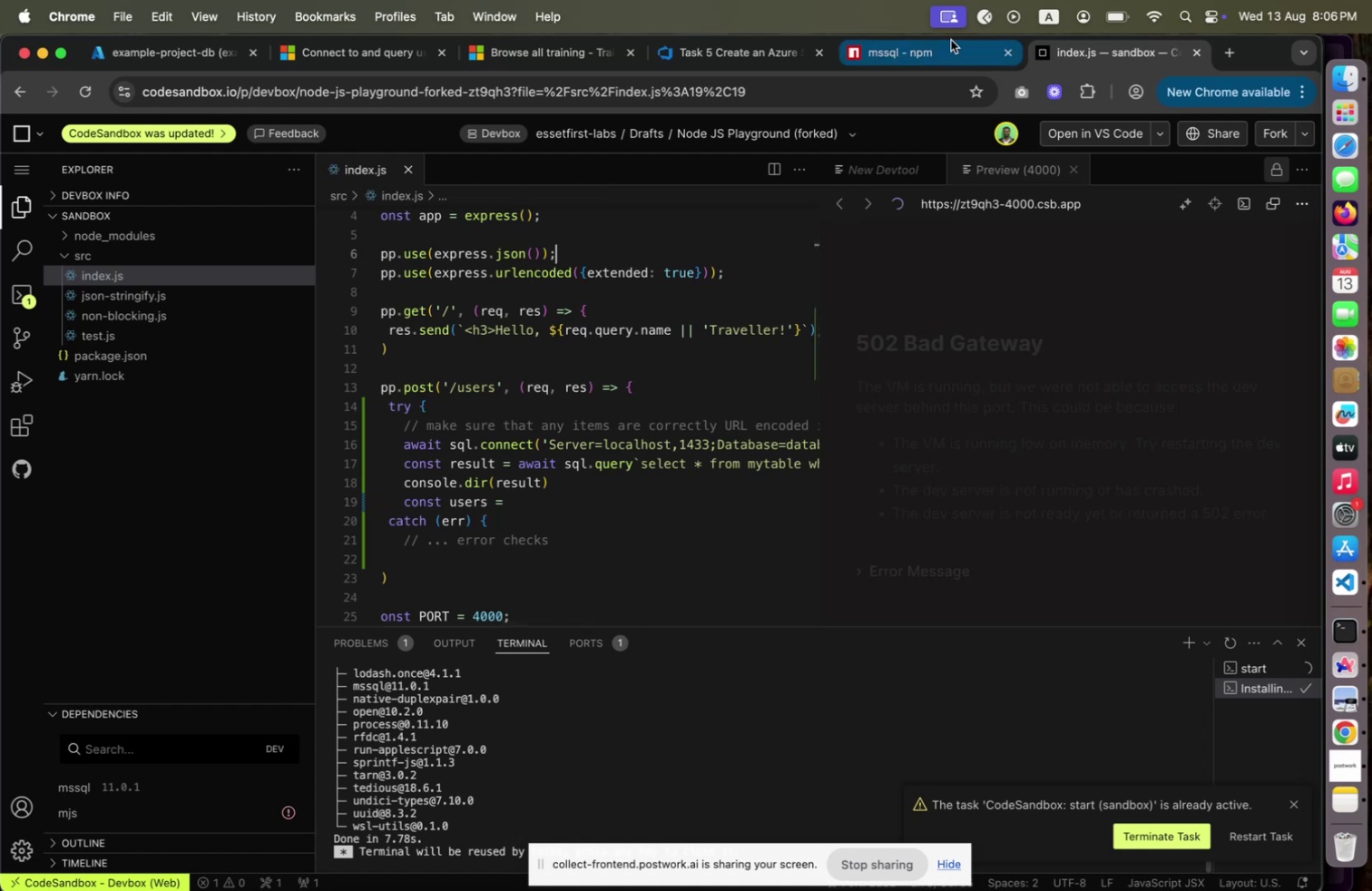 
left_click([951, 40])
 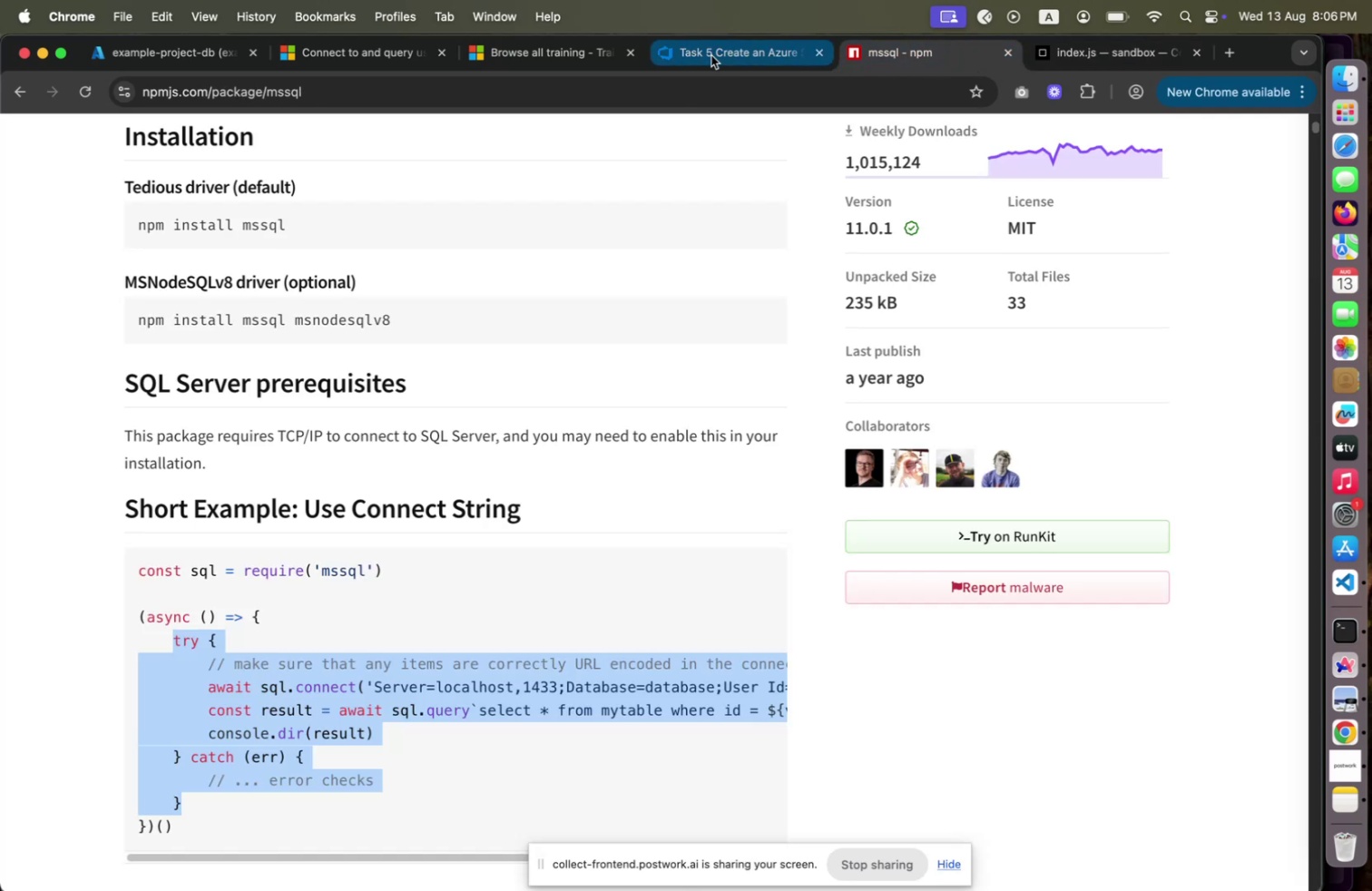 
left_click([711, 55])
 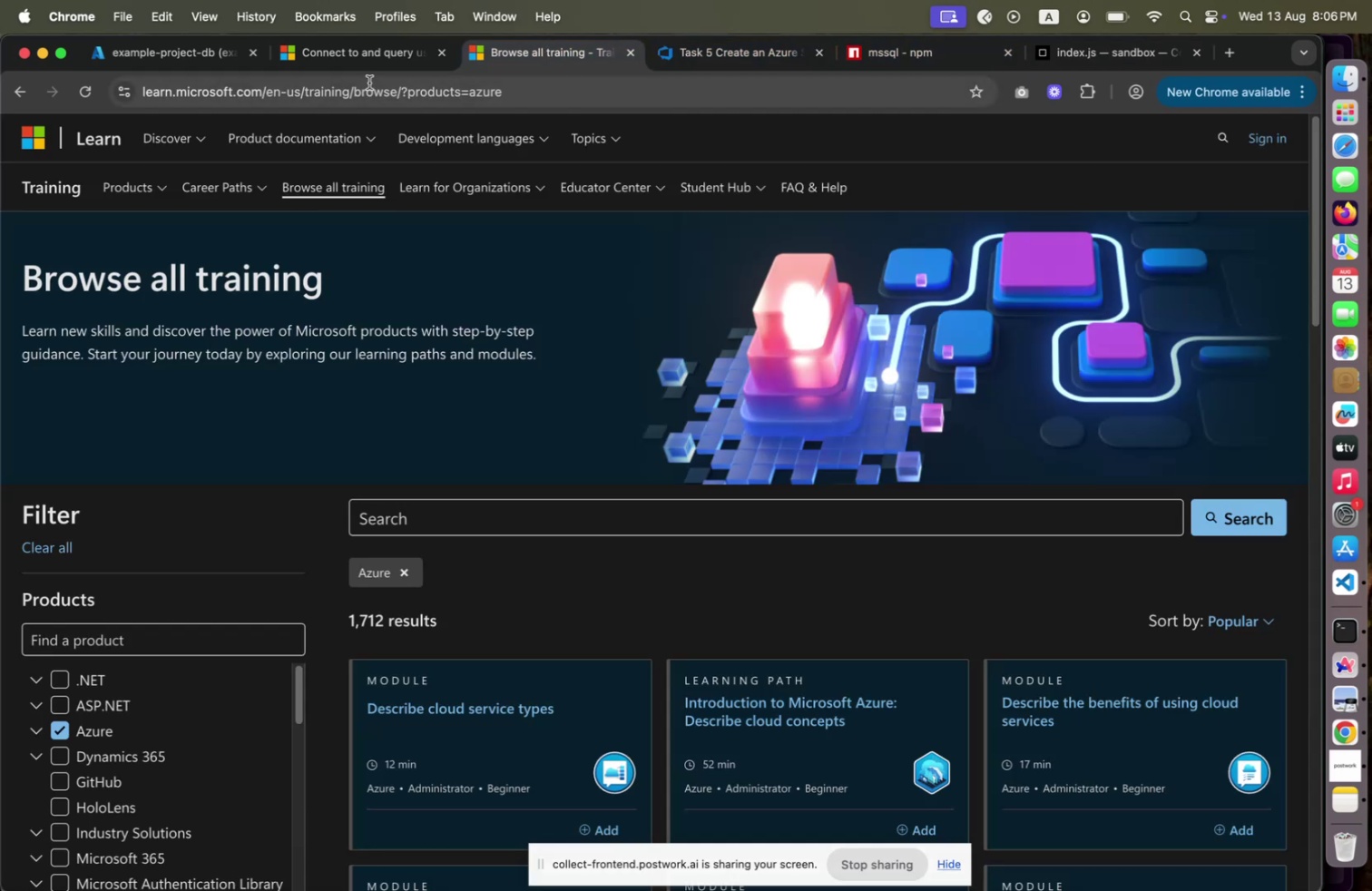 
left_click([368, 68])
 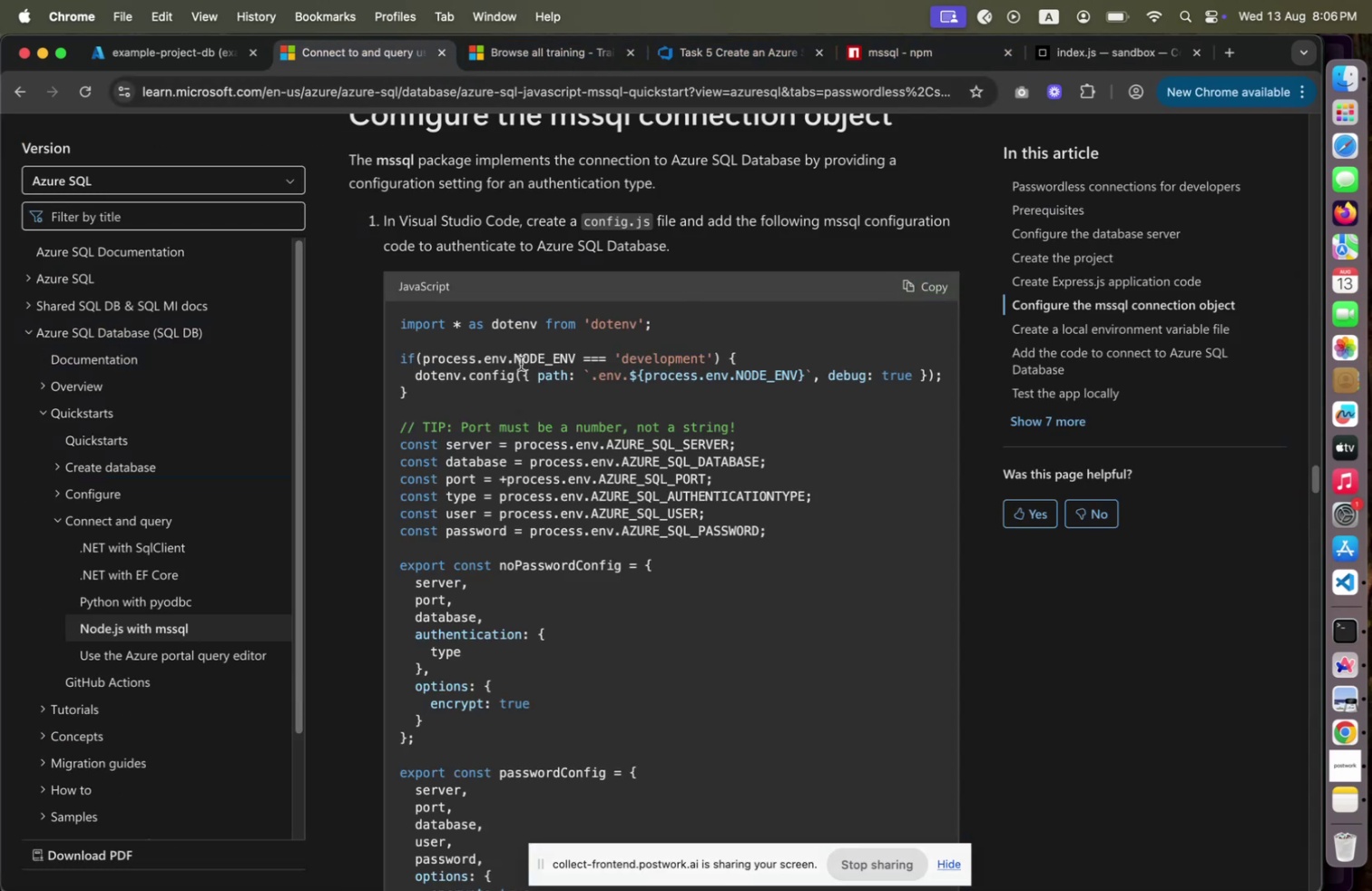 
scroll: coordinate [581, 396], scroll_direction: down, amount: 46.0
 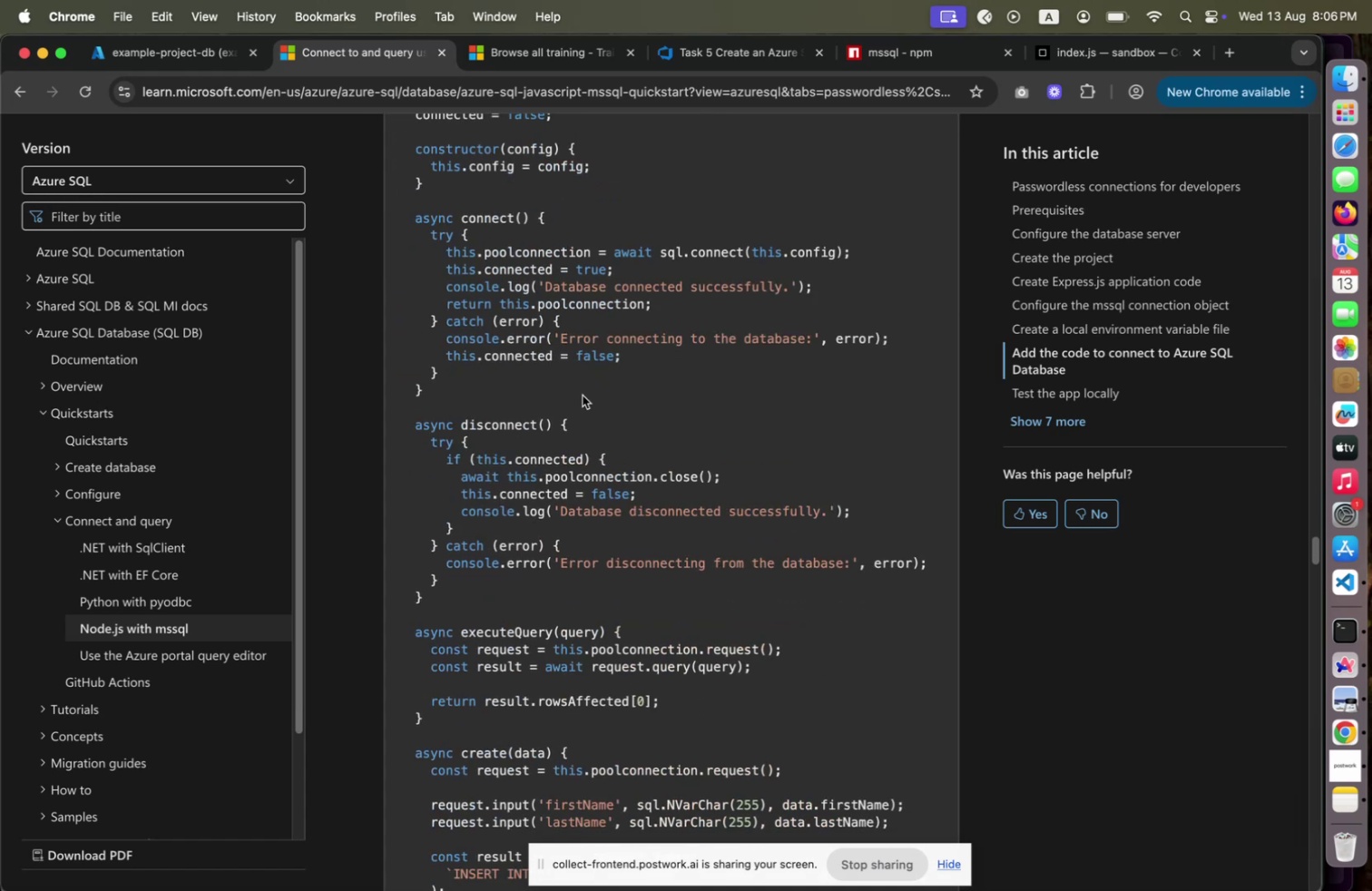 
scroll: coordinate [583, 395], scroll_direction: down, amount: 1.0
 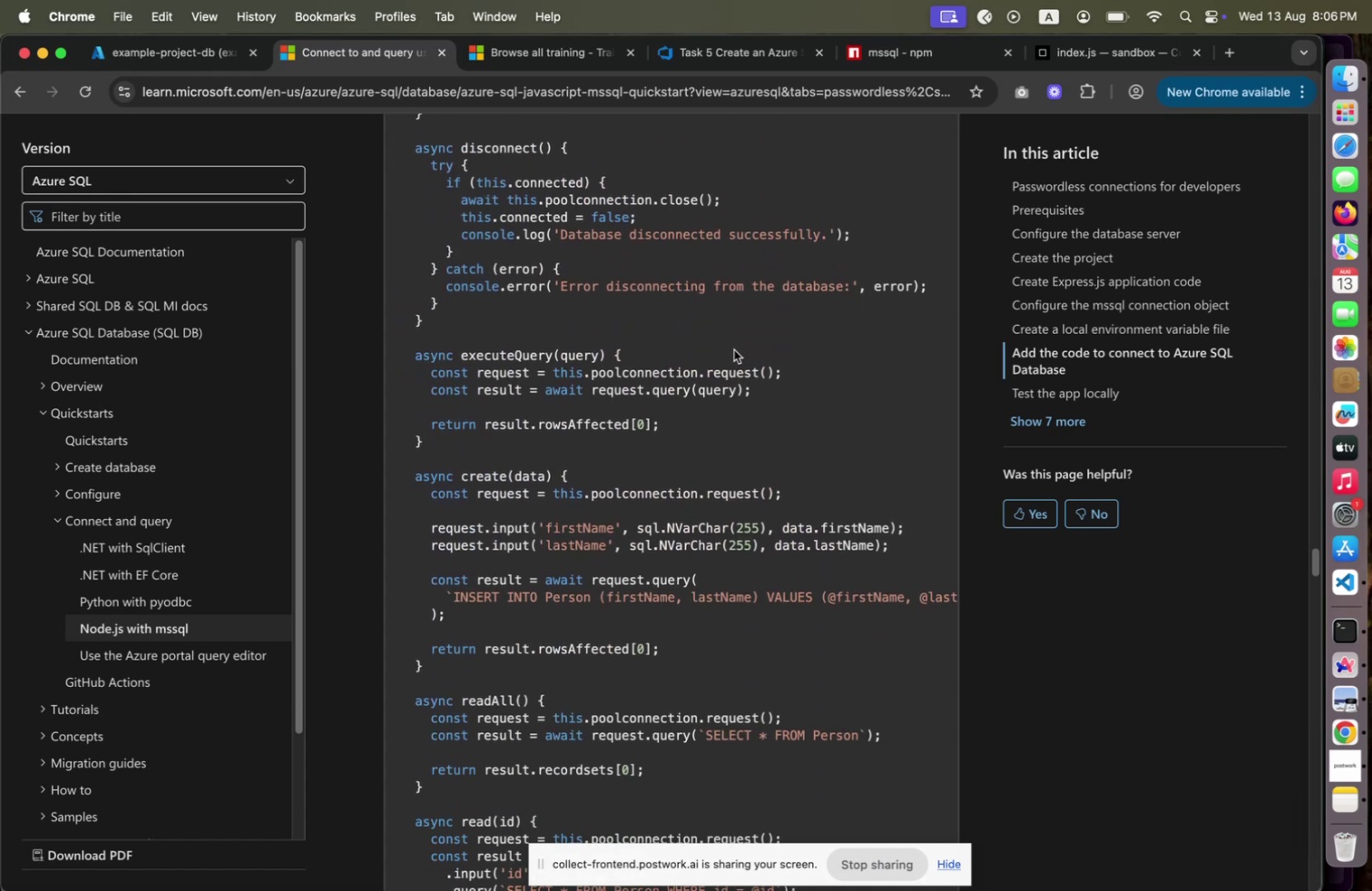 
scroll: coordinate [742, 376], scroll_direction: up, amount: 198.0
 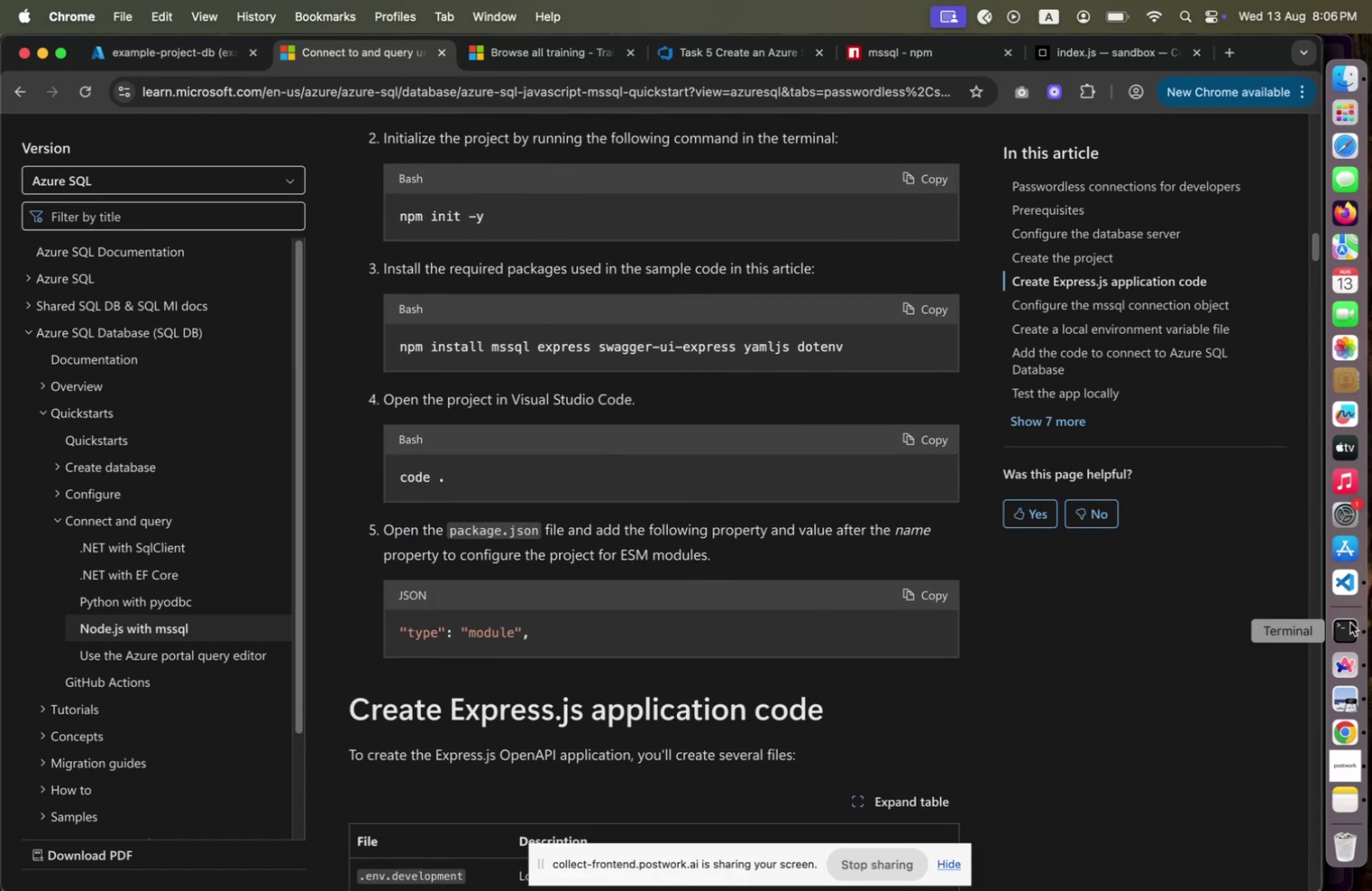 
left_click([1350, 622])
 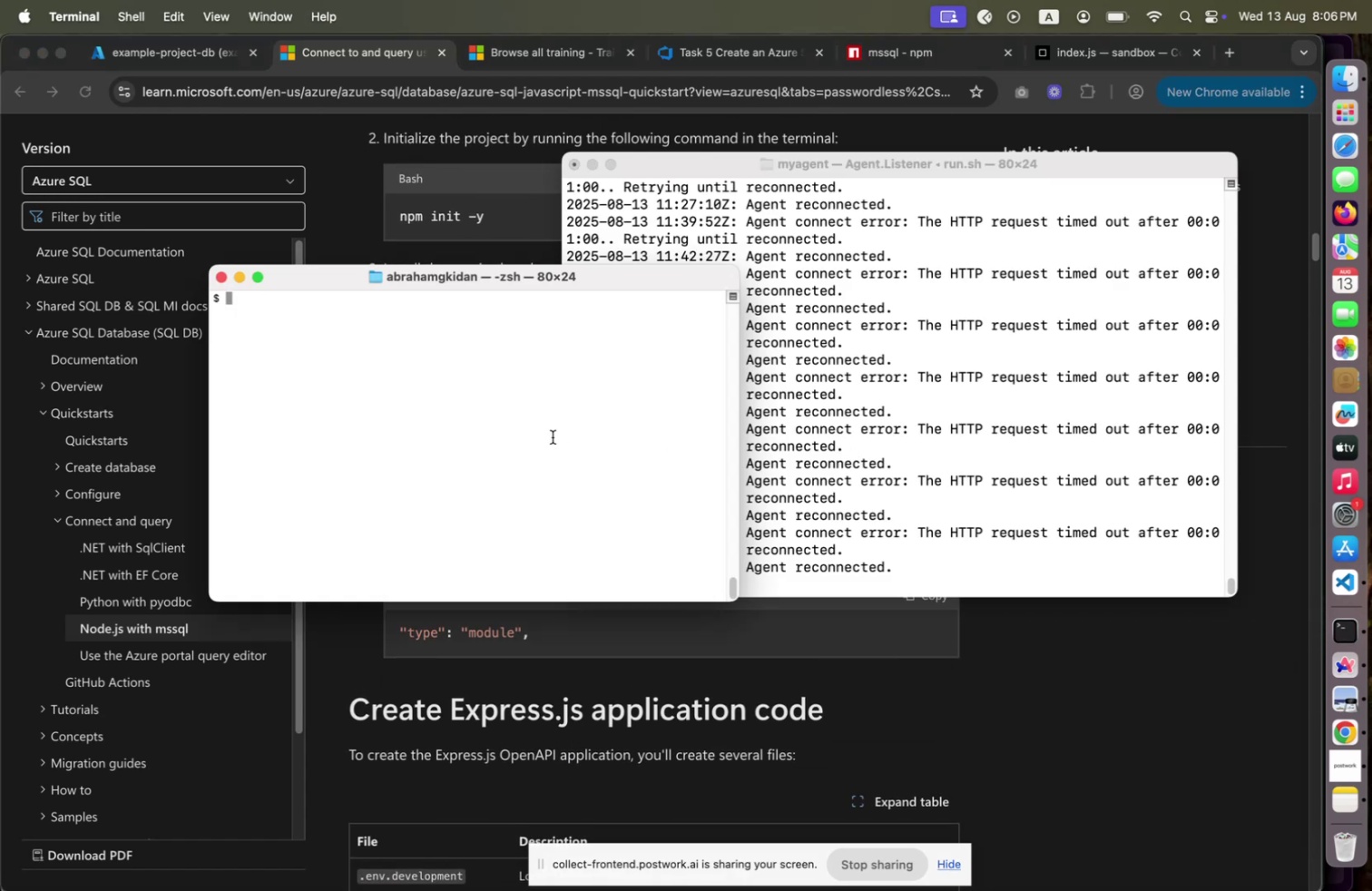 
left_click([553, 436])
 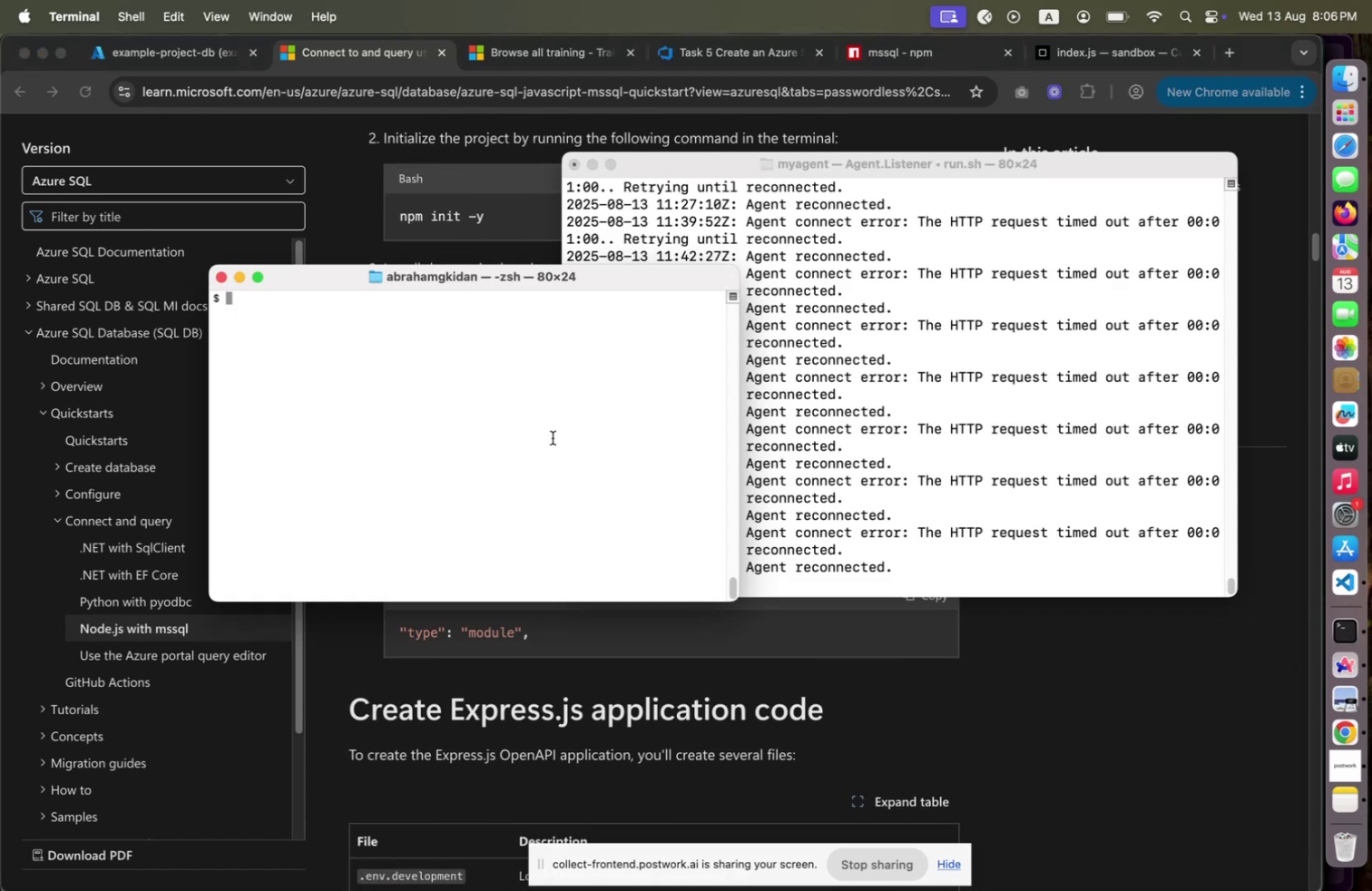 
key(Control+L)
 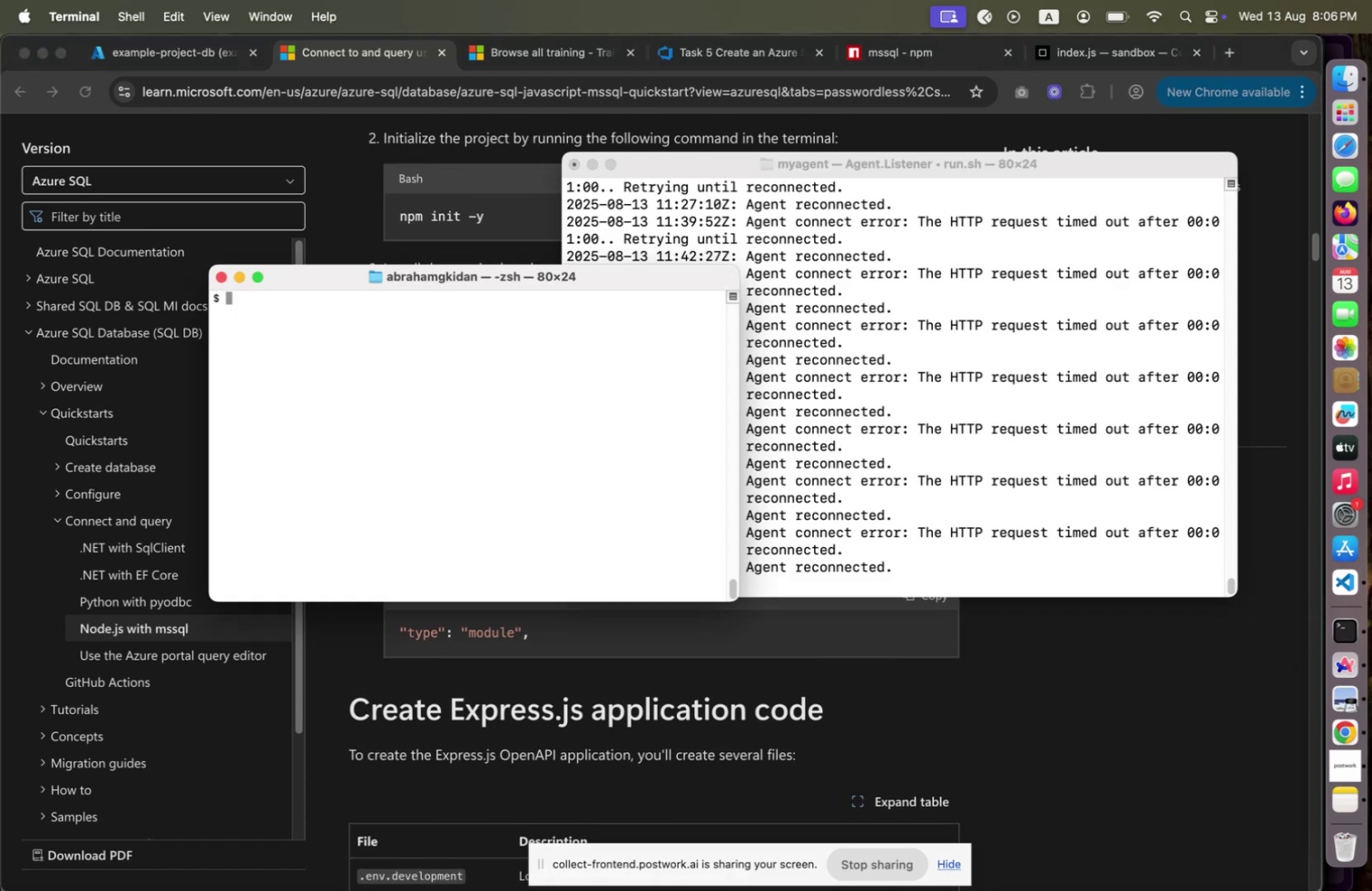 
key(Meta+Equal)
 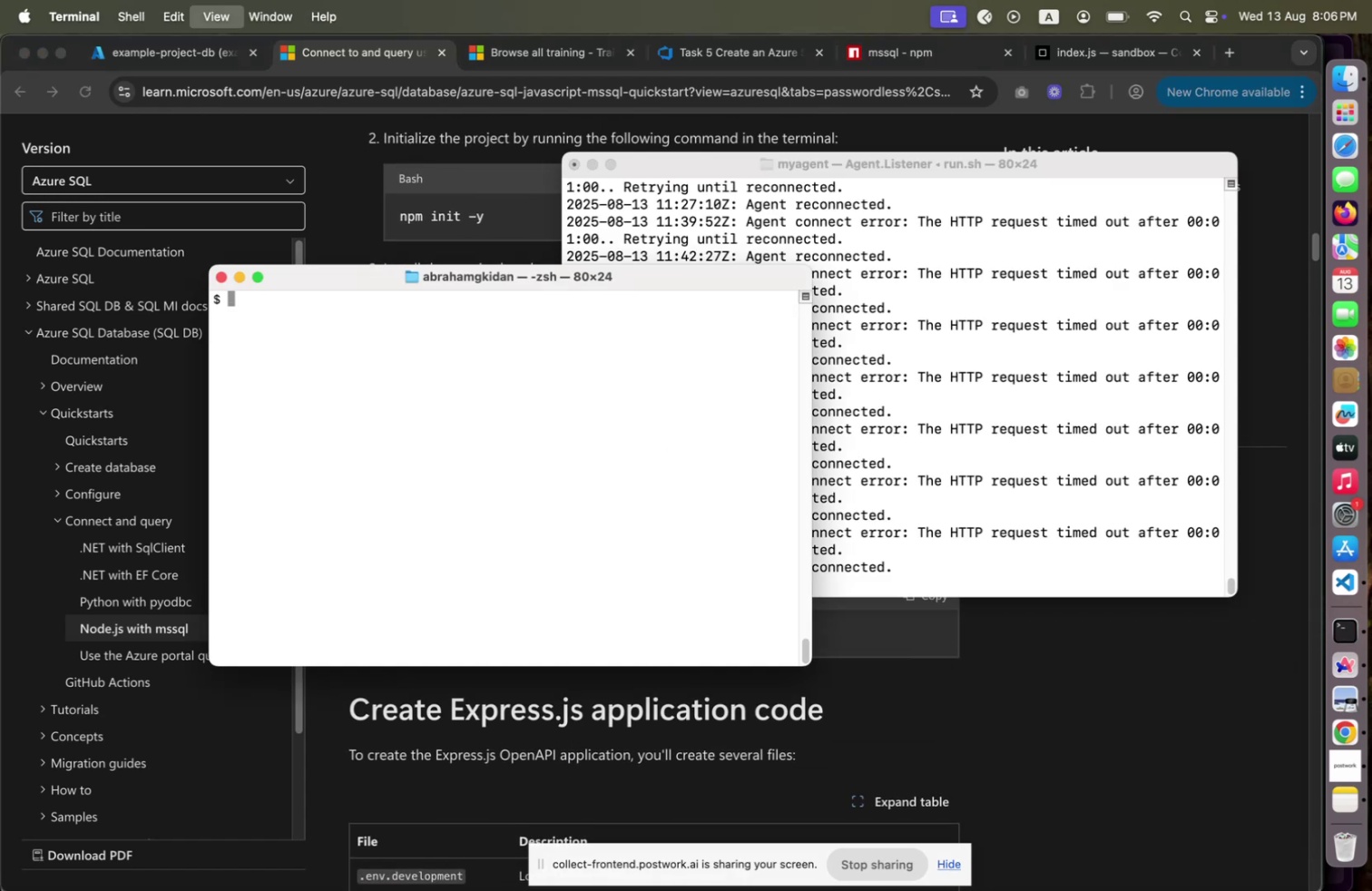 
key(Meta+Equal)
 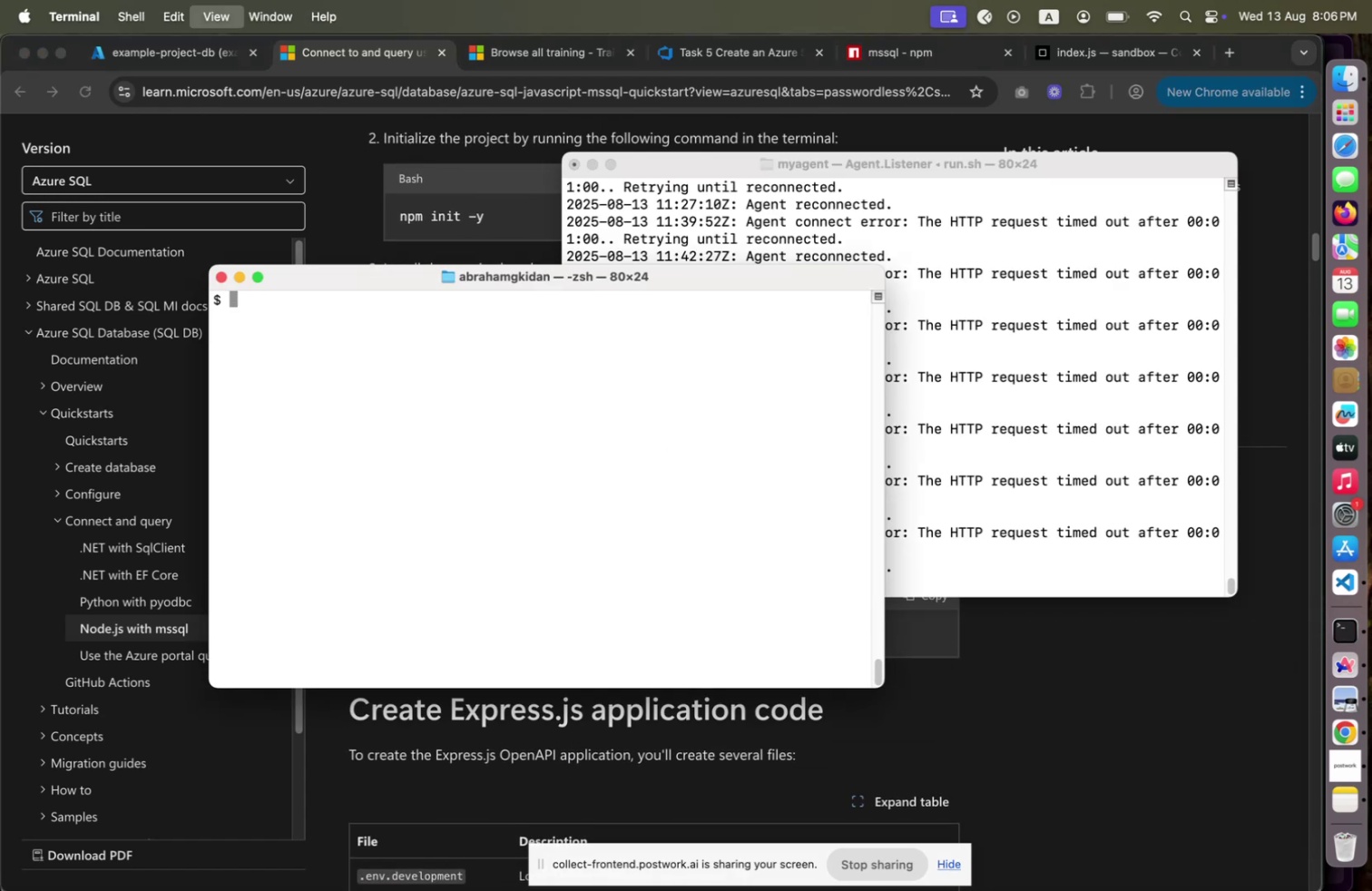 
key(Meta+Equal)
 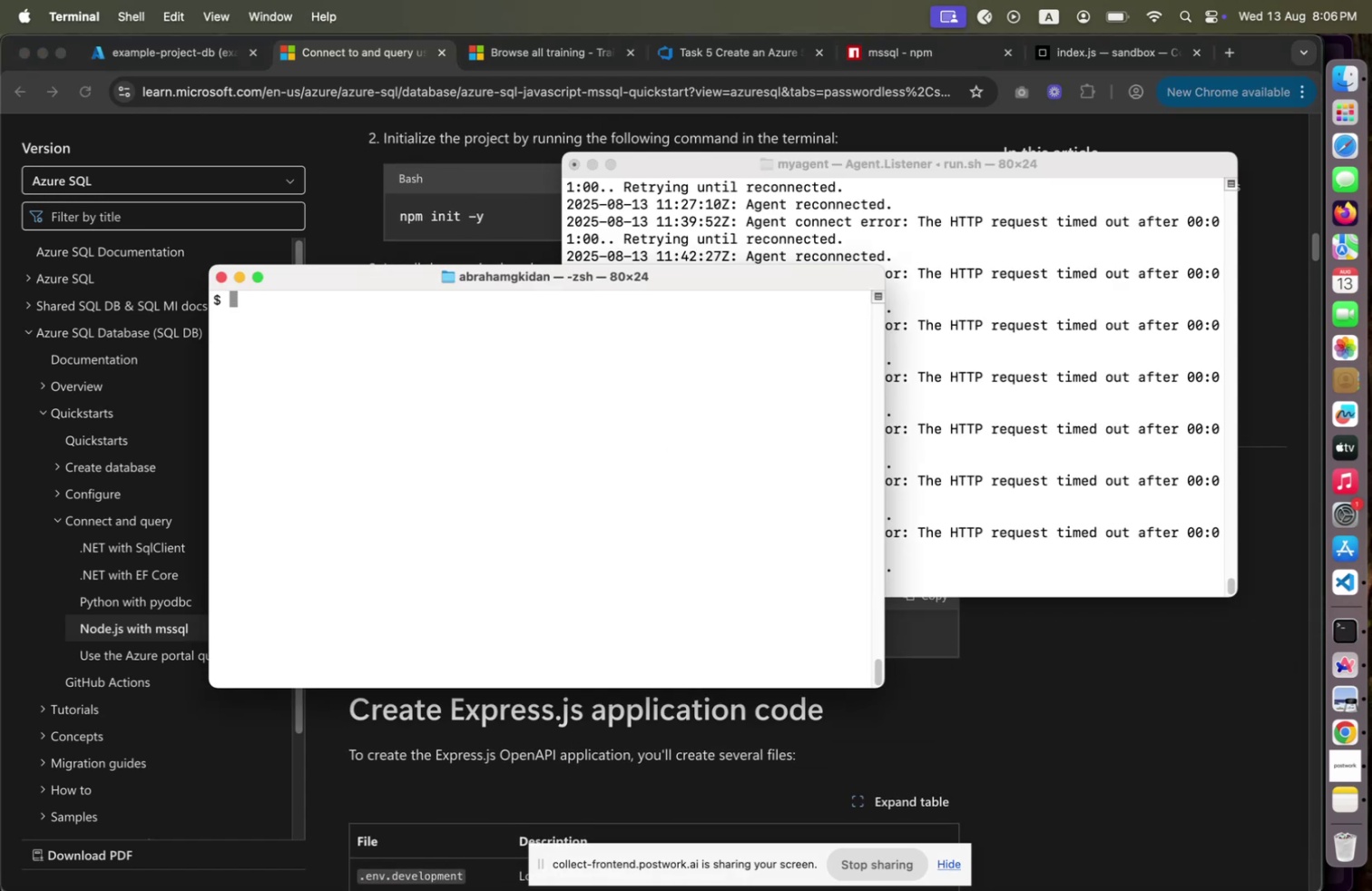 
type(ls)
 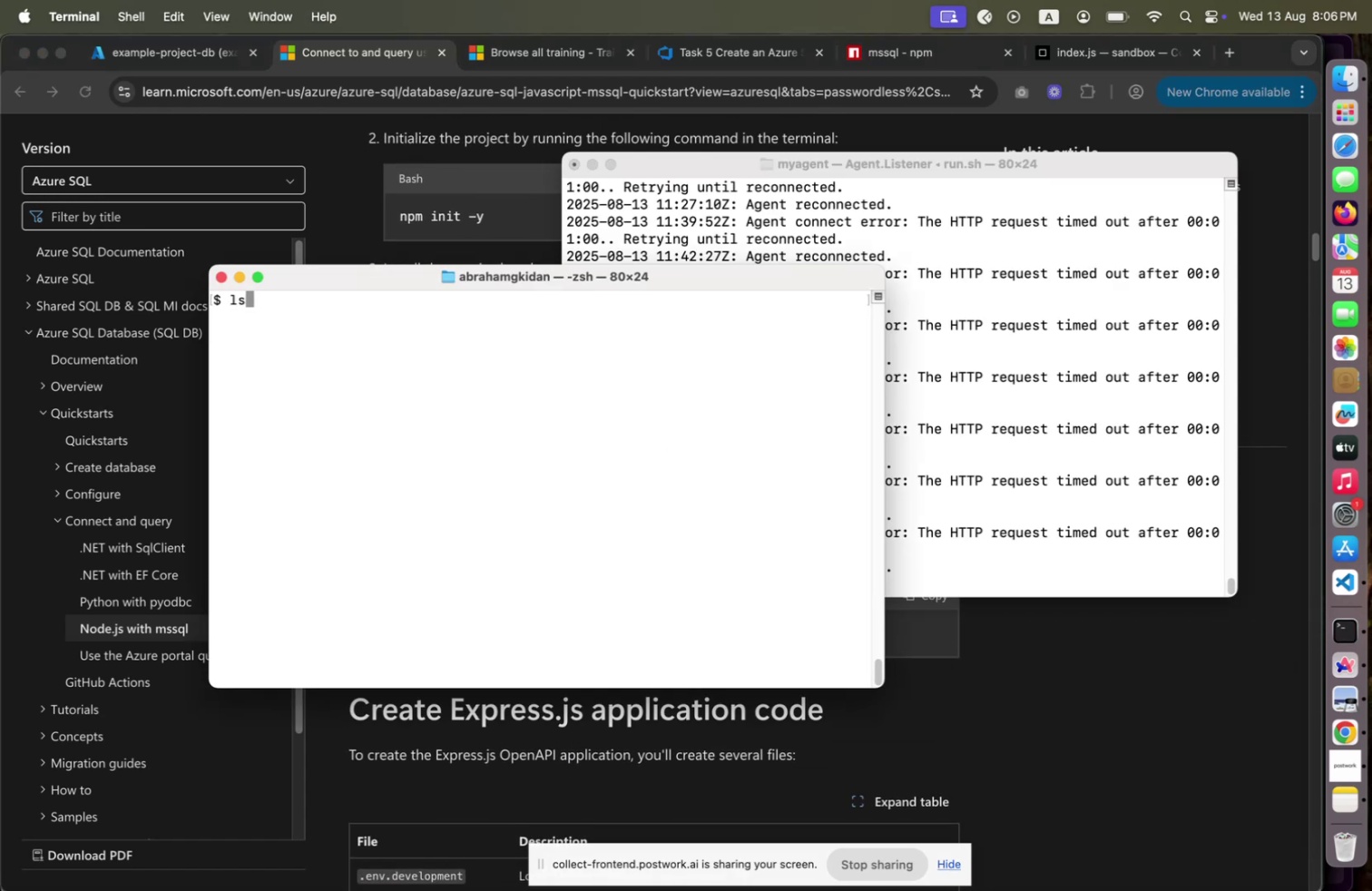 
key(Enter)
 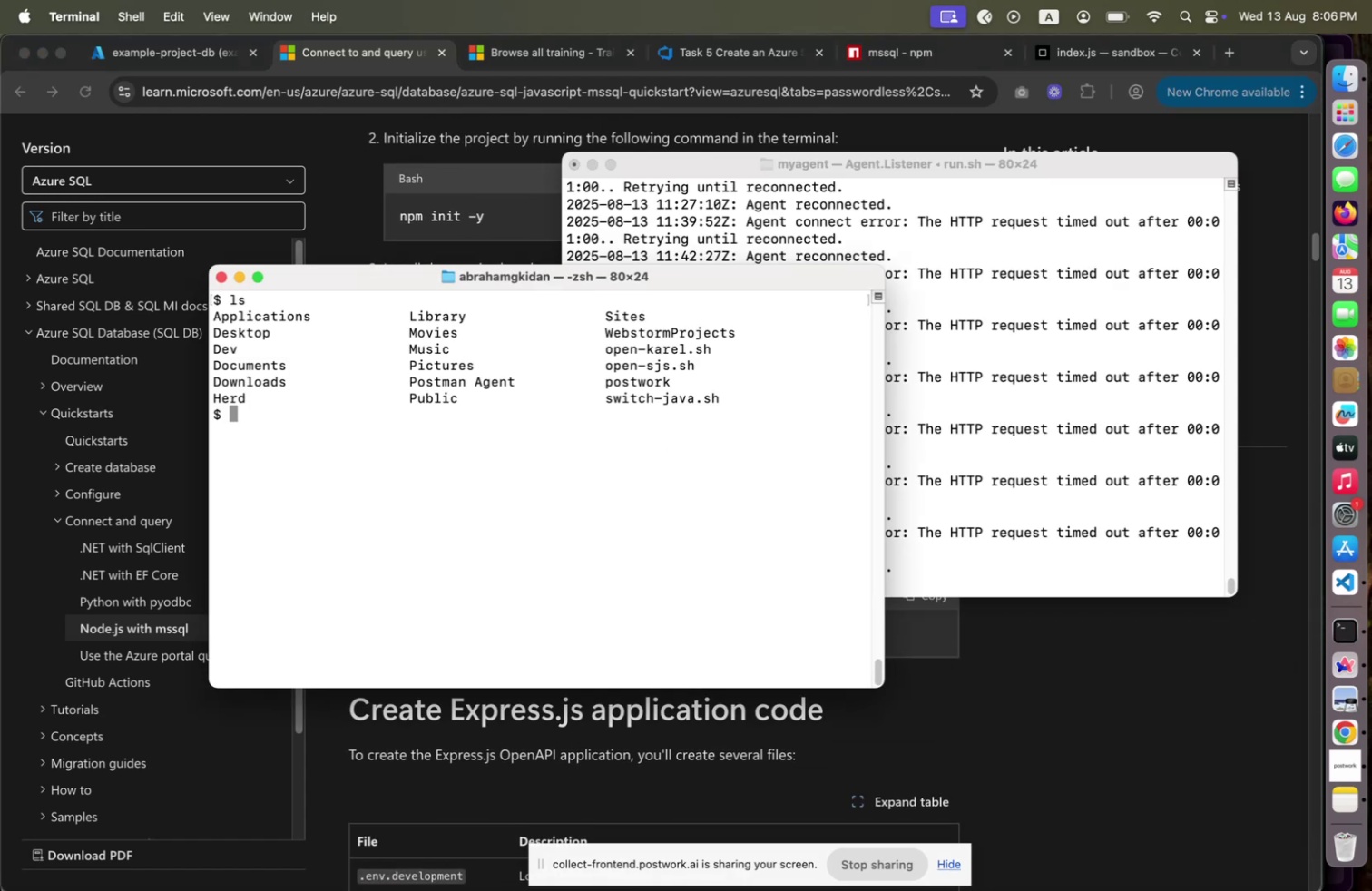 
type(cd postwork)
 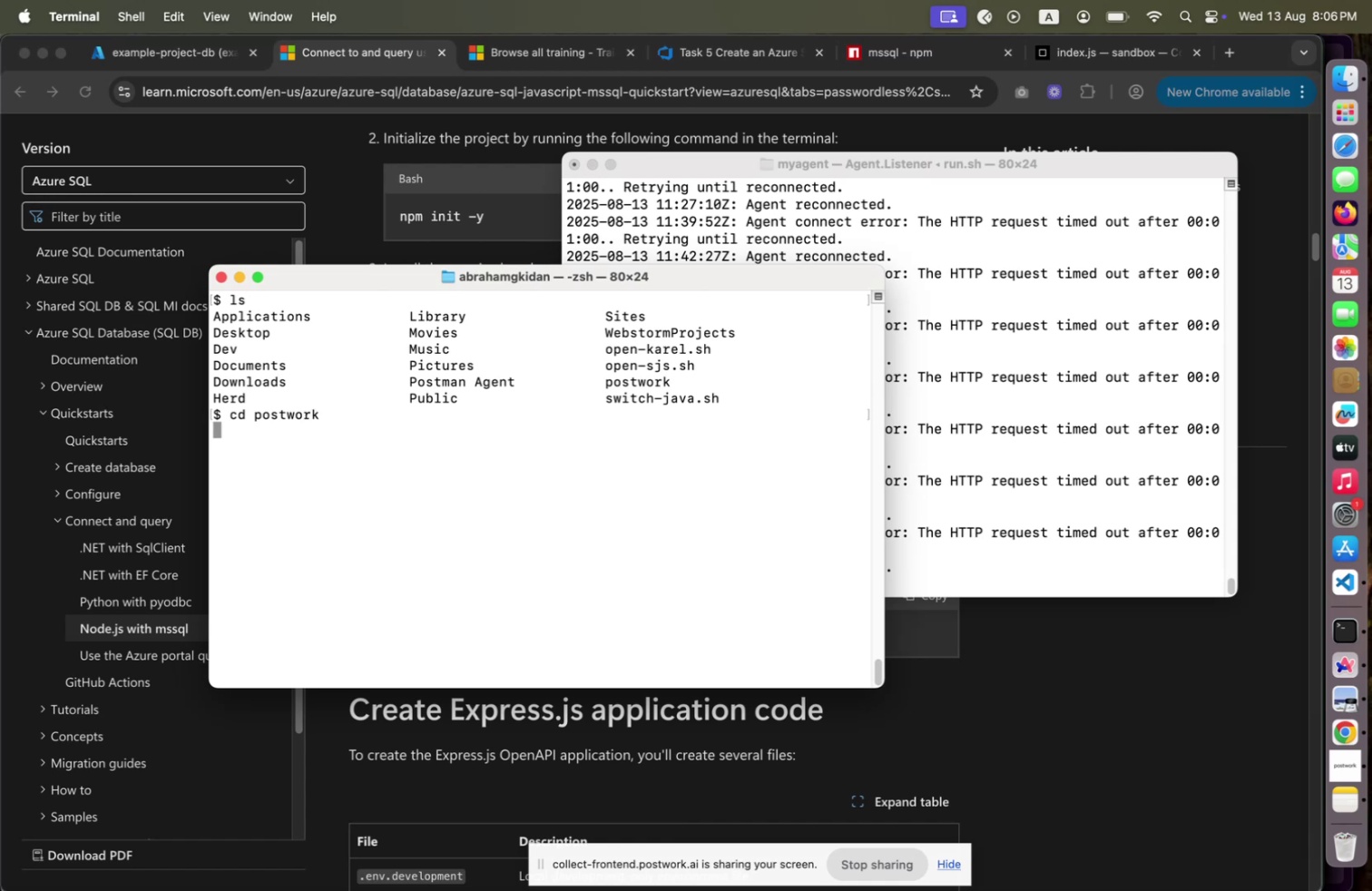 
key(Enter)
 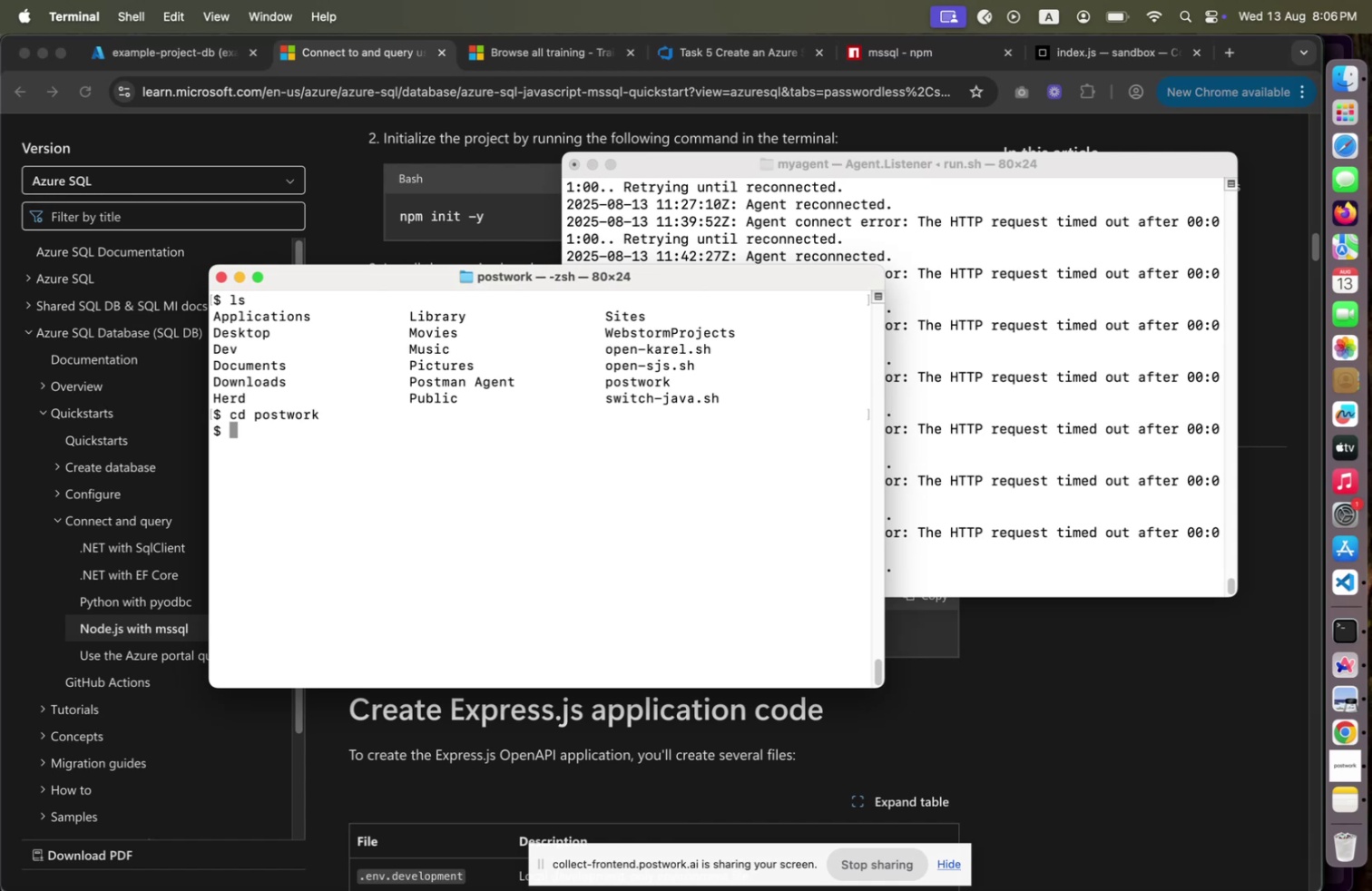 
type(sudo np)
key(Backspace)
key(Backspace)
key(Backspace)
key(Backspace)
key(Backspace)
key(Backspace)
key(Backspace)
type(npm i ni)
key(Backspace)
key(Backspace)
key(Backspace)
type(nit --)
key(Backspace)
key(Backspace)
key(Backspace)
 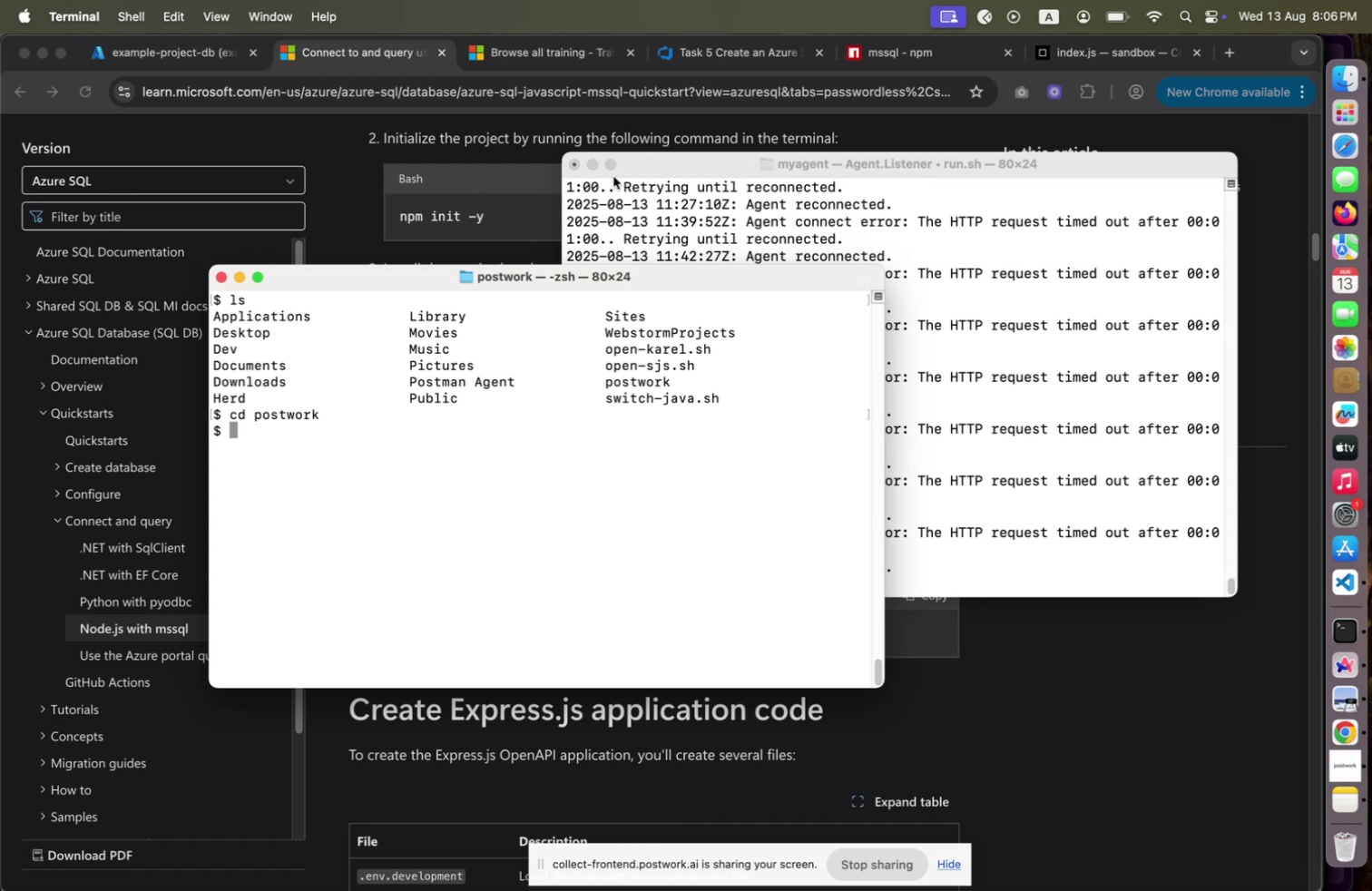 
left_click([499, 162])
 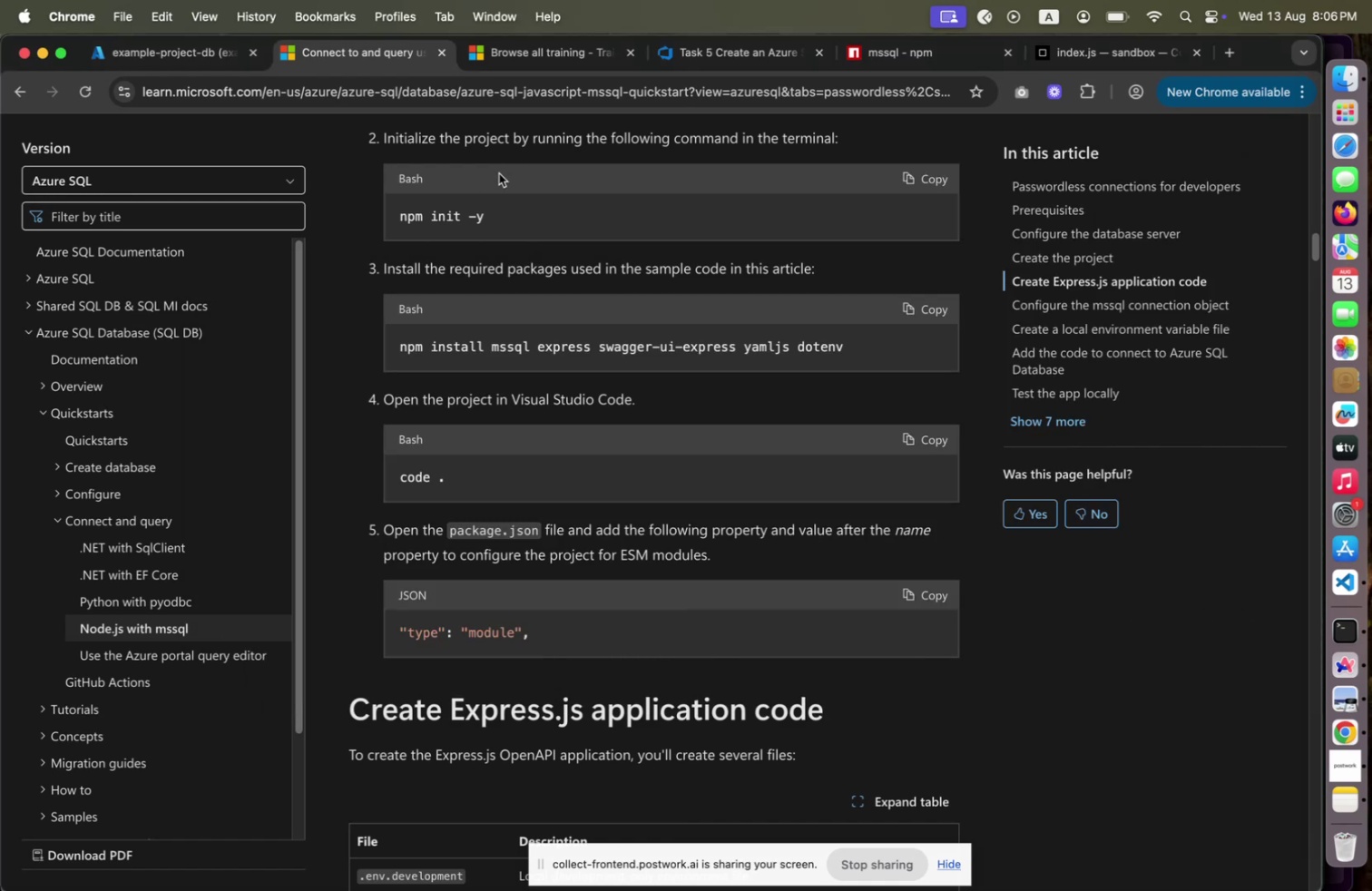 
scroll: coordinate [499, 174], scroll_direction: up, amount: 9.0
 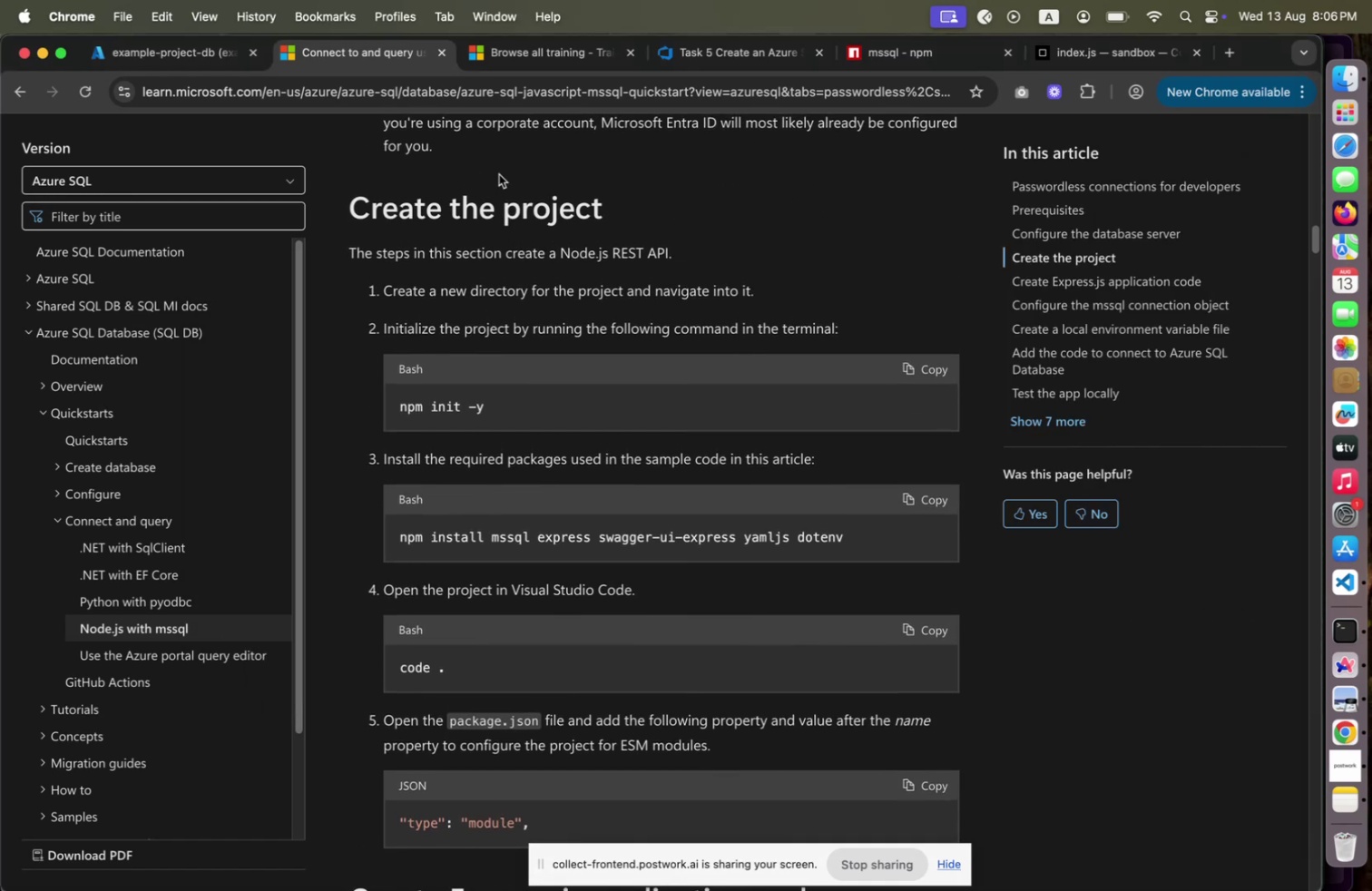 
scroll: coordinate [499, 174], scroll_direction: down, amount: 2.0
 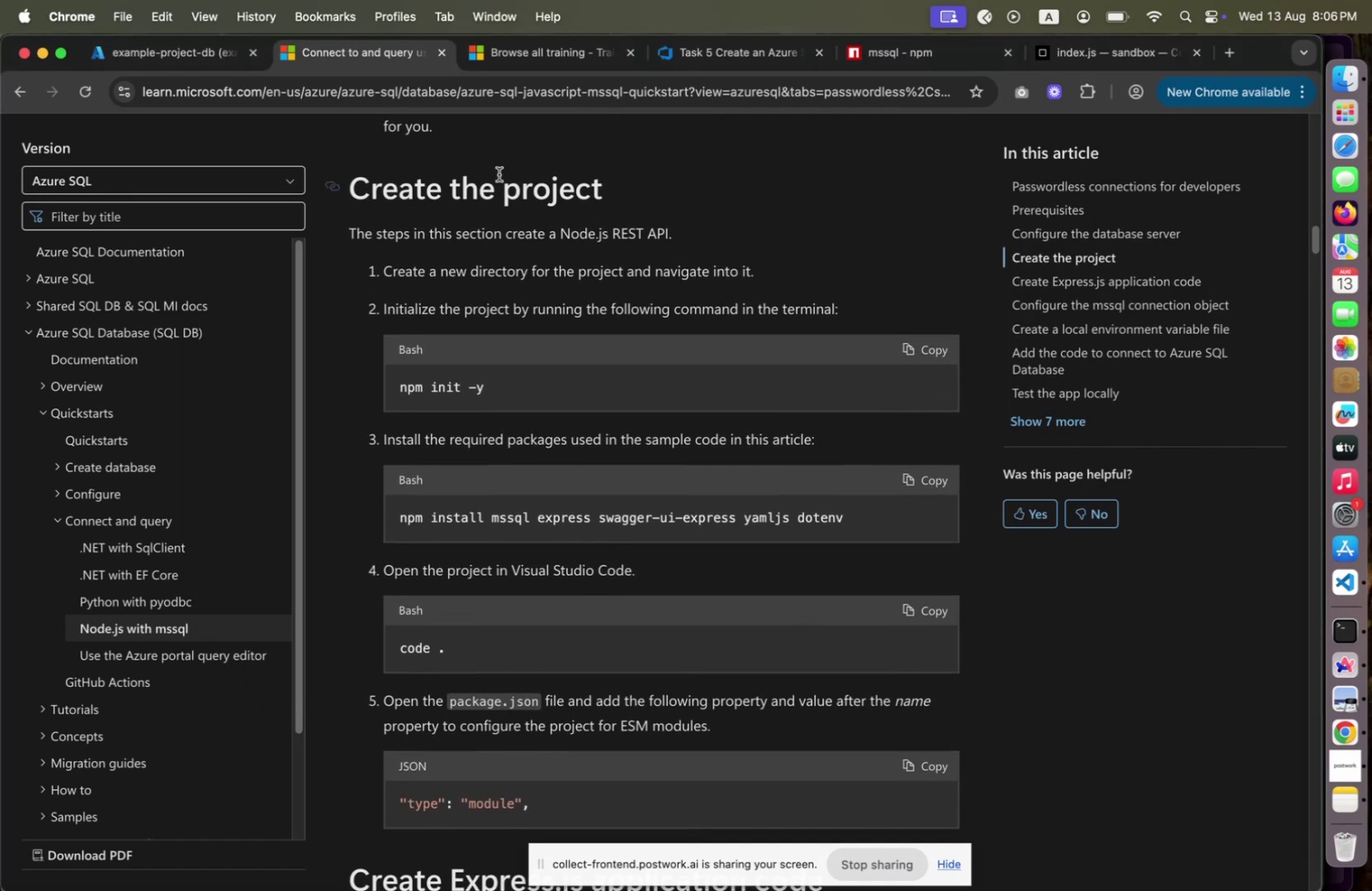 
key(Meta+CommandLeft)
 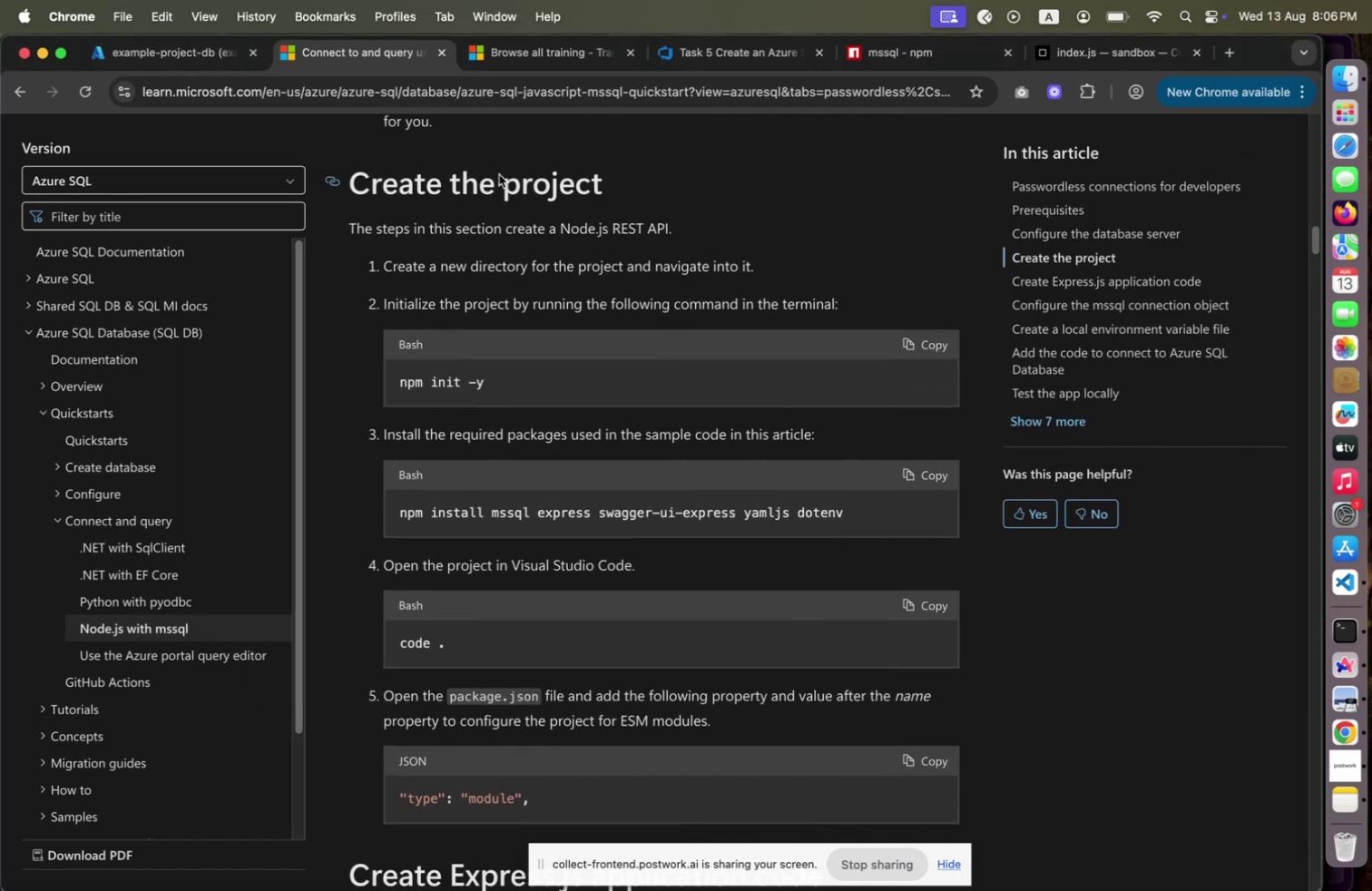 
key(Meta+Tab)
 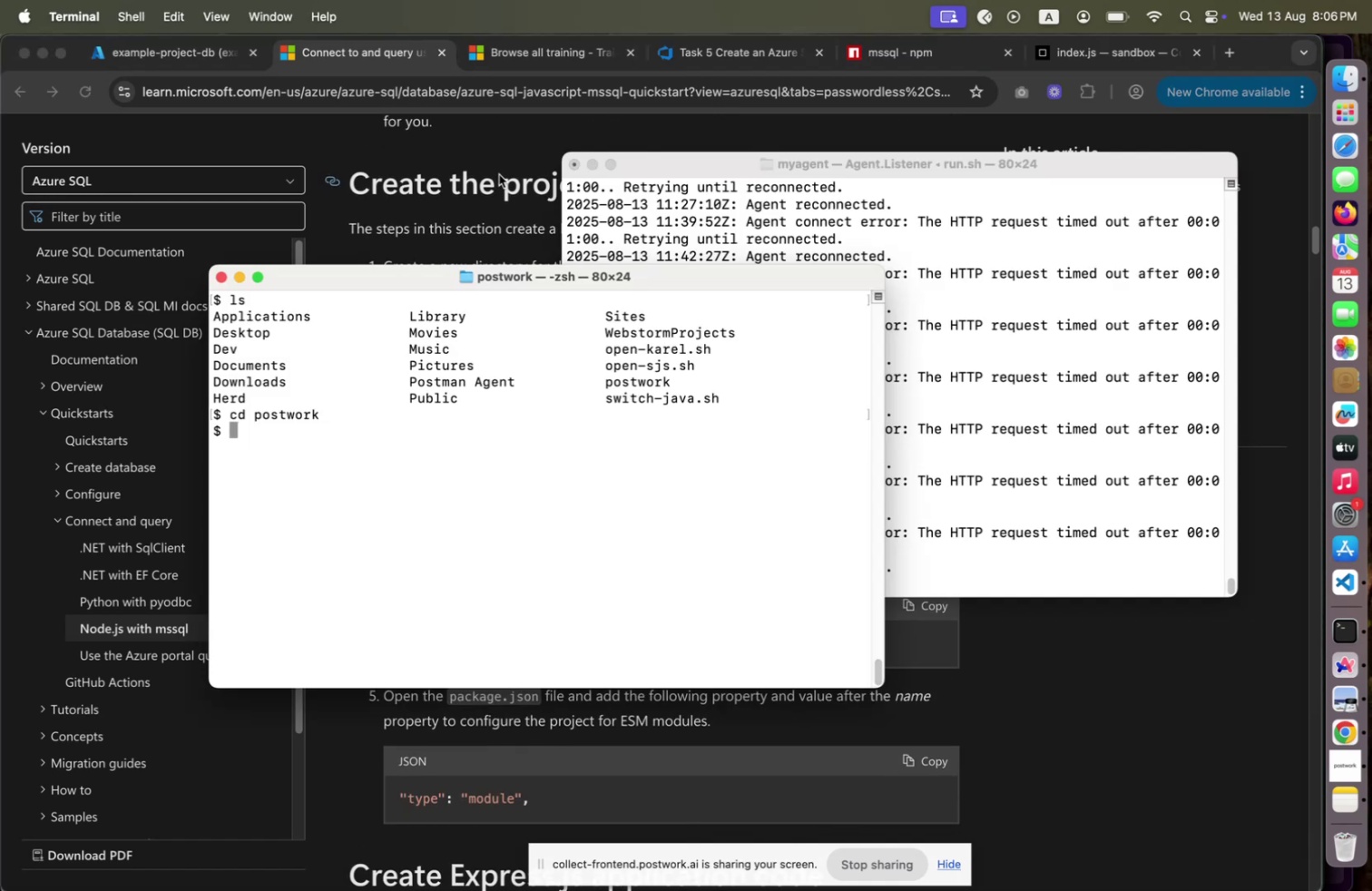 
type(mkdir example-project)
 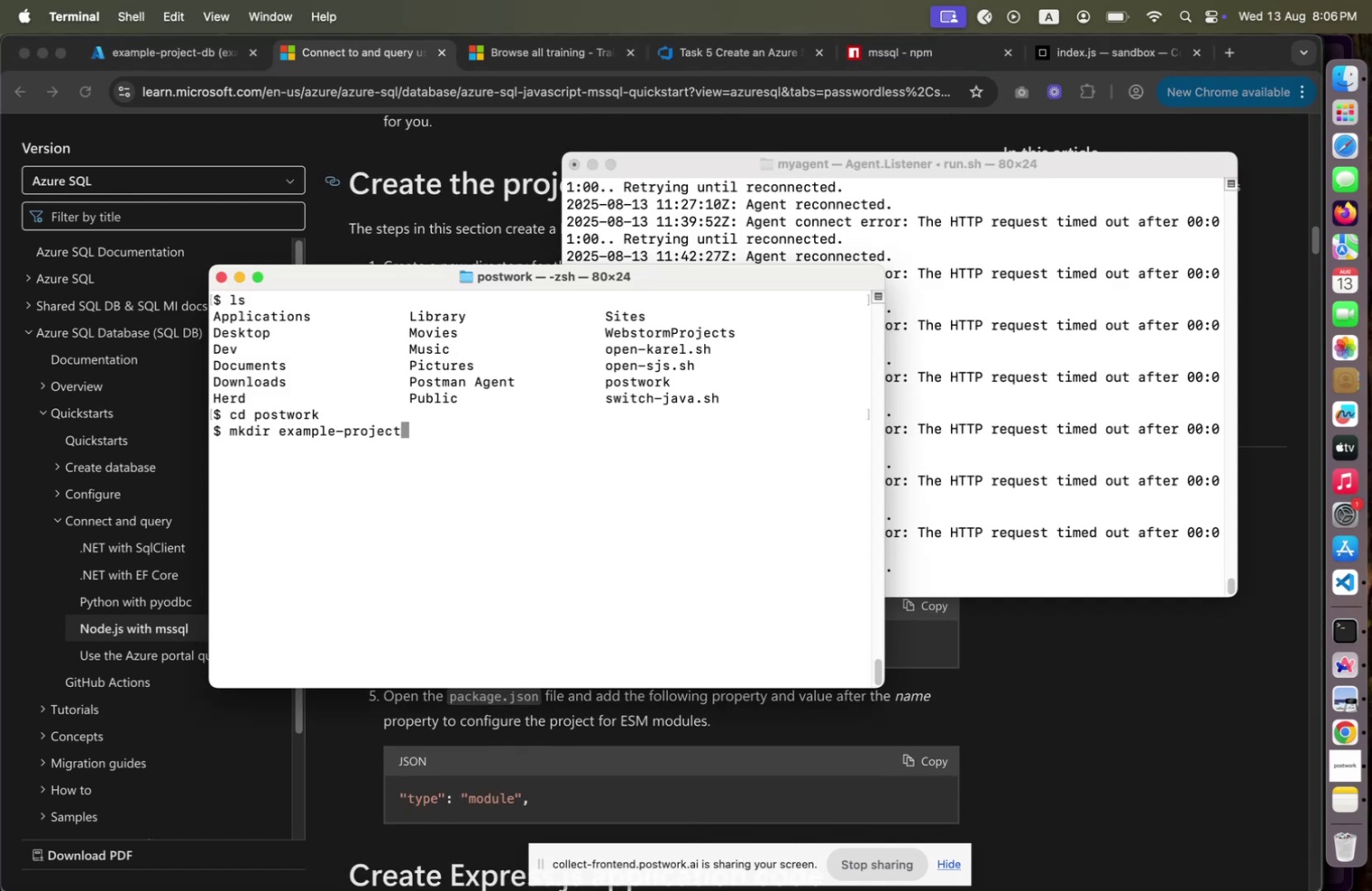 
key(Enter)
 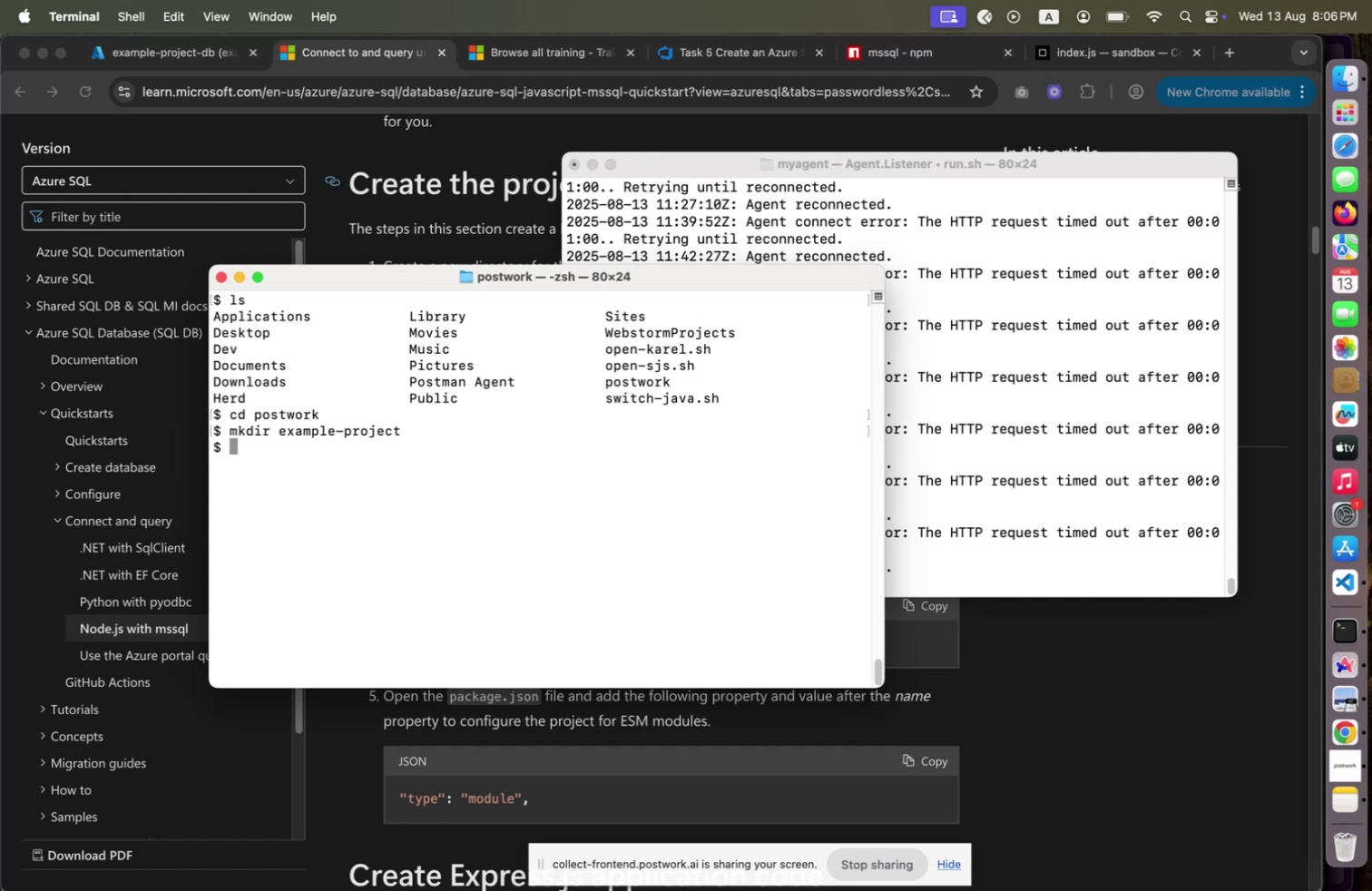 
type(cd example-po)
key(Backspace)
type(roject)
 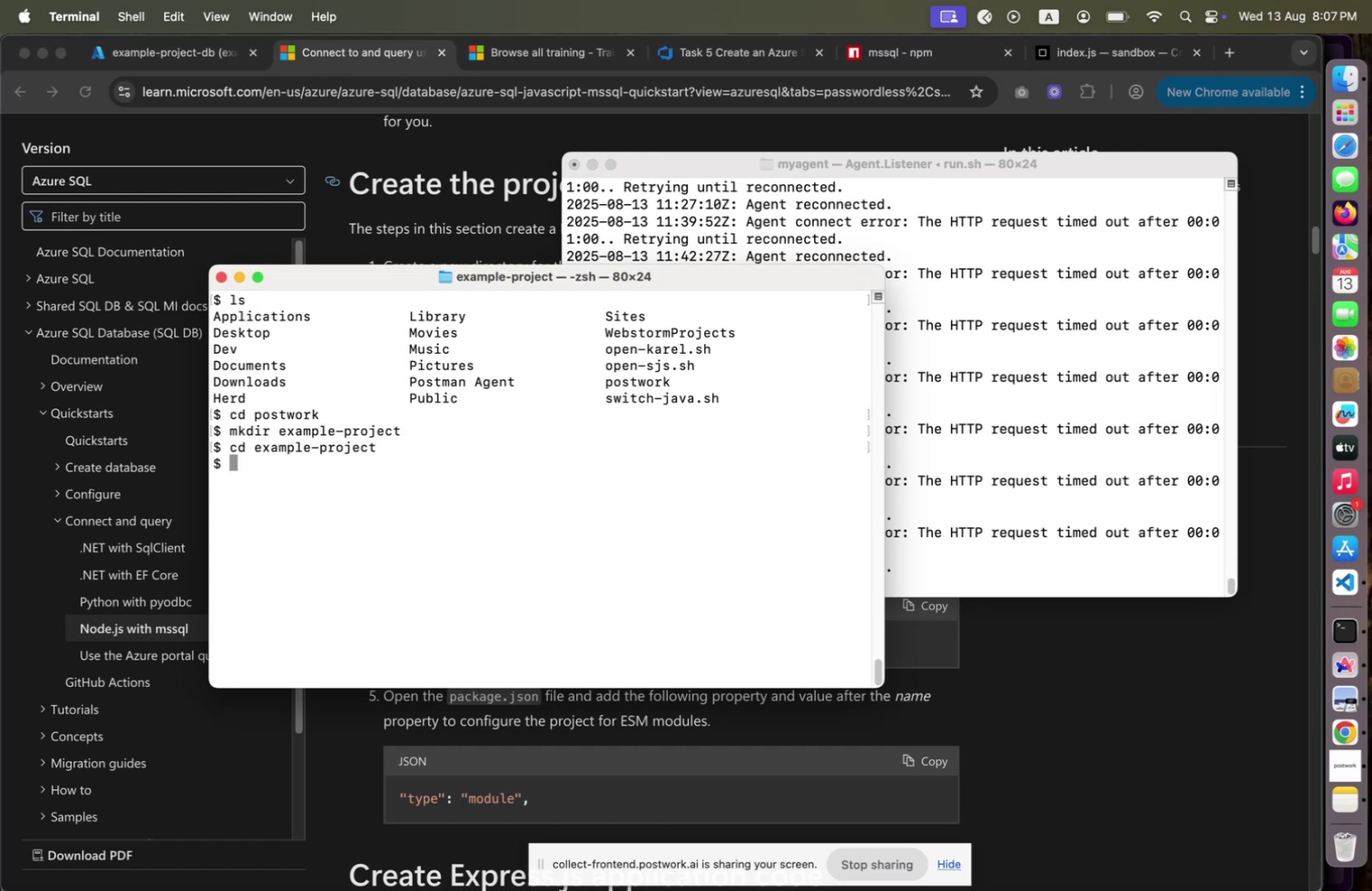 
key(Enter)
 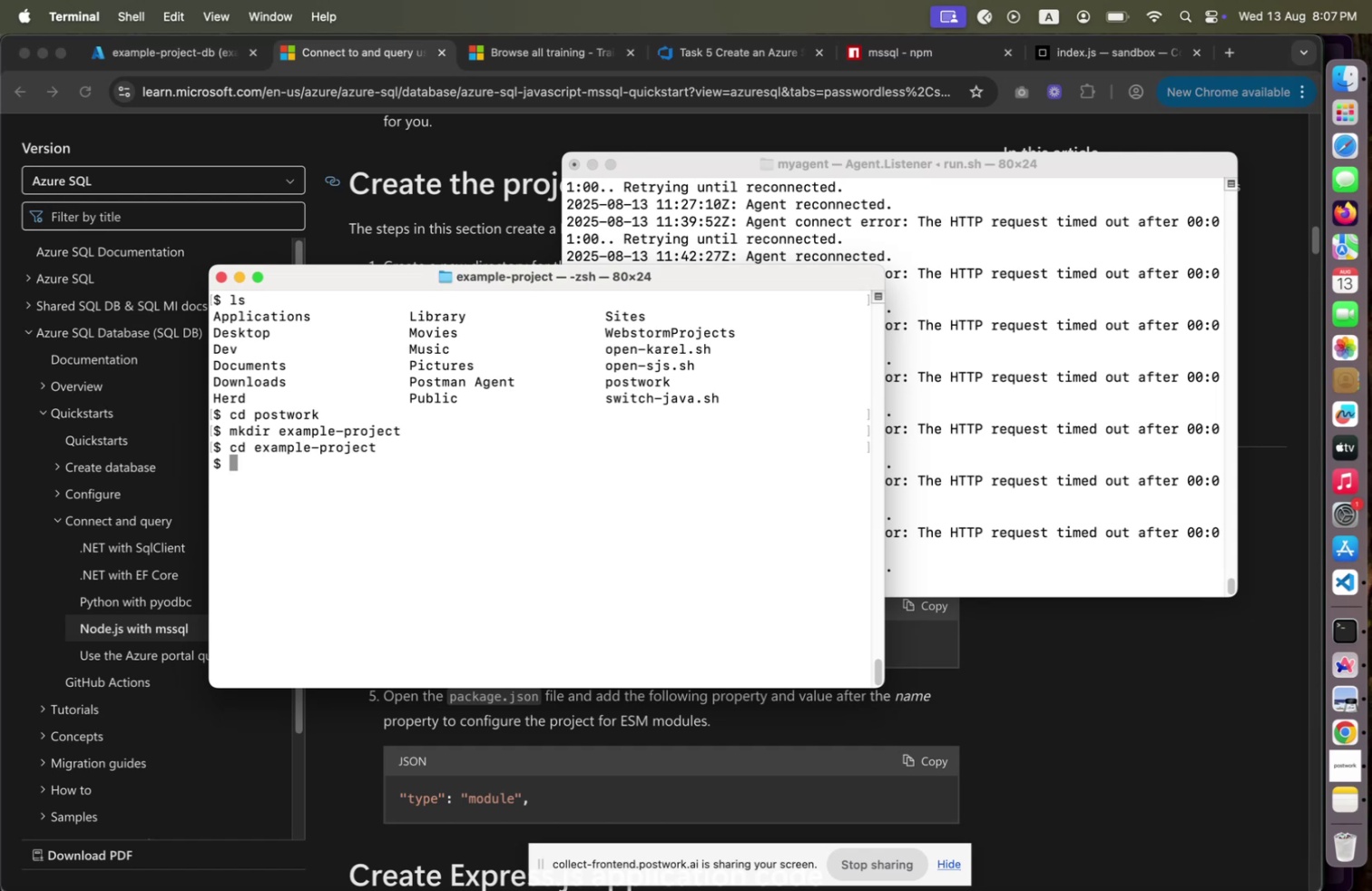 
type(sudo no)
key(Backspace)
key(Backspace)
key(Backspace)
key(Backspace)
key(Backspace)
key(Backspace)
key(Backspace)
type(in)
key(Backspace)
key(Backspace)
type(npm in)
key(Backspace)
key(Backspace)
type(init --y)
 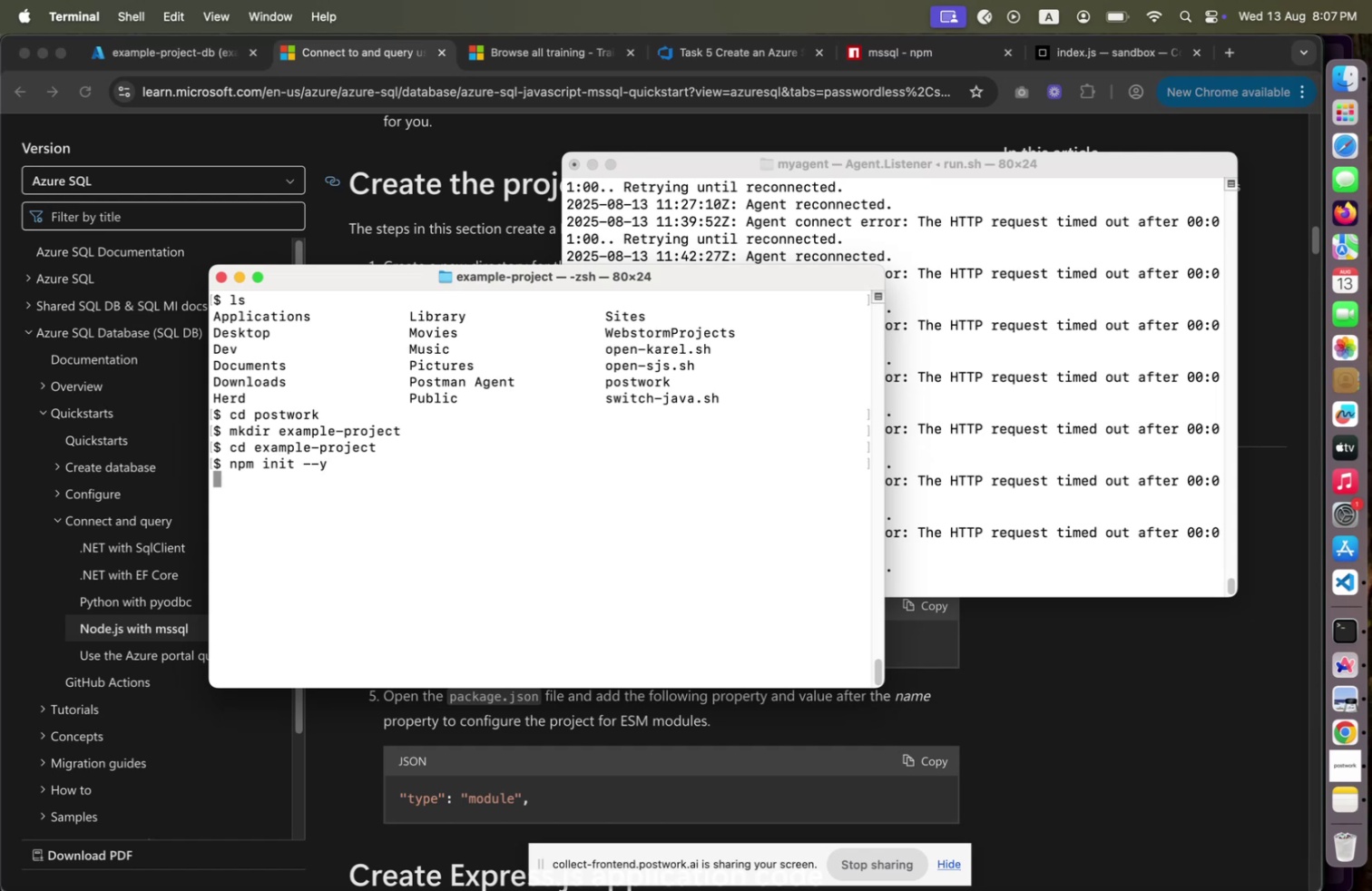 
key(Enter)
 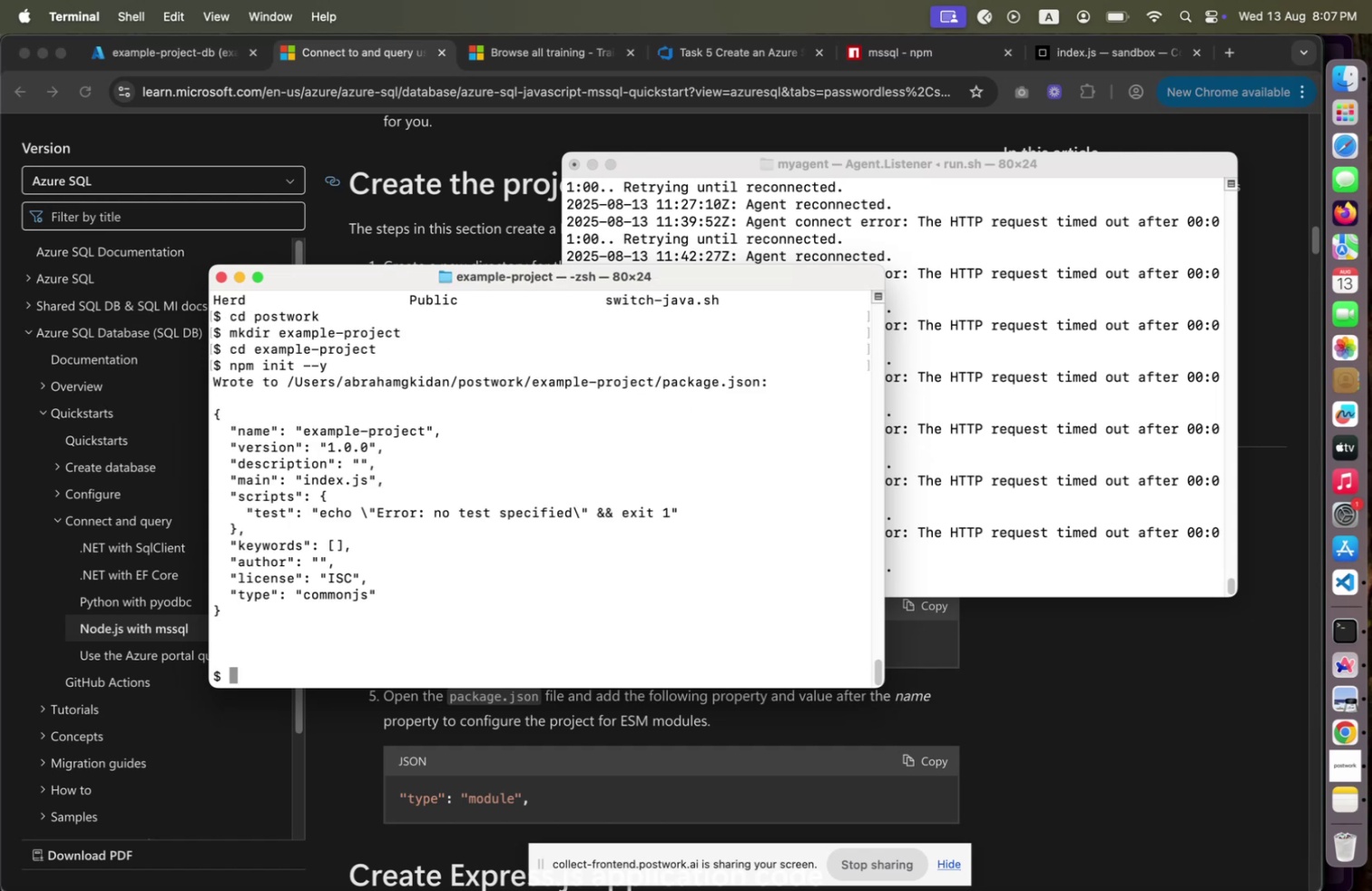 
key(Alt+OptionLeft)
 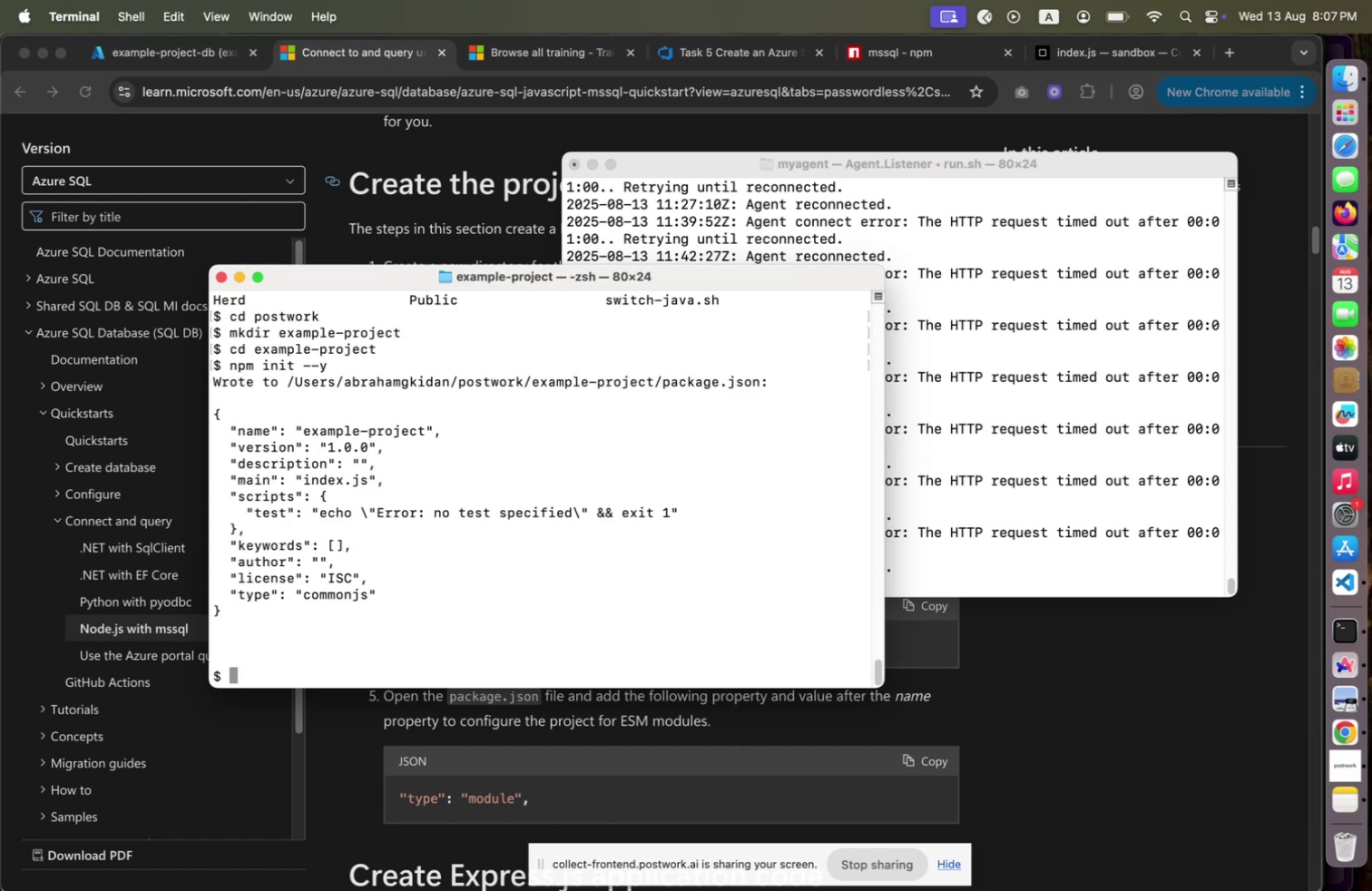 
key(Meta+CommandLeft)
 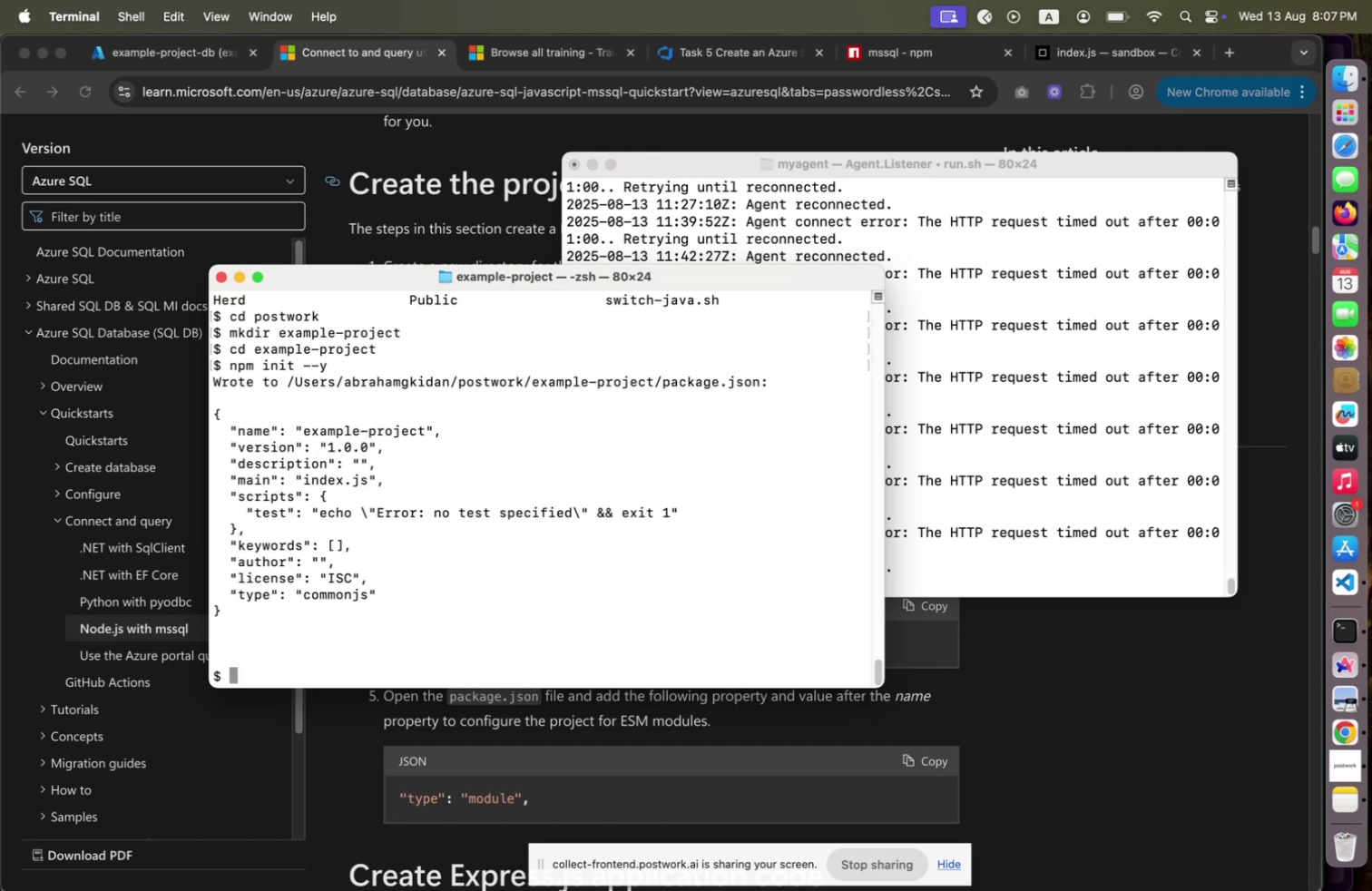 
key(Meta+Tab)
 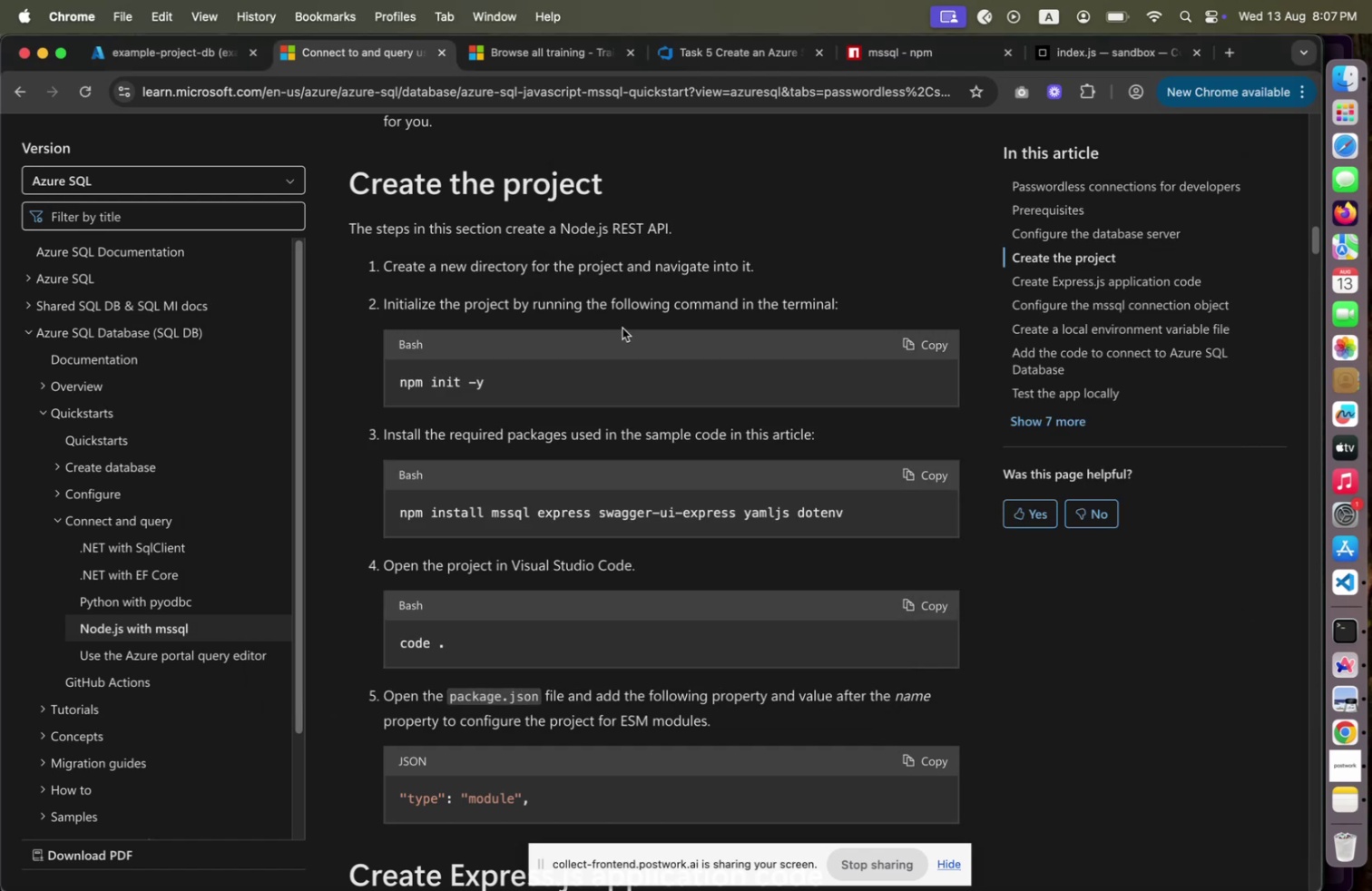 
key(Meta+CommandLeft)
 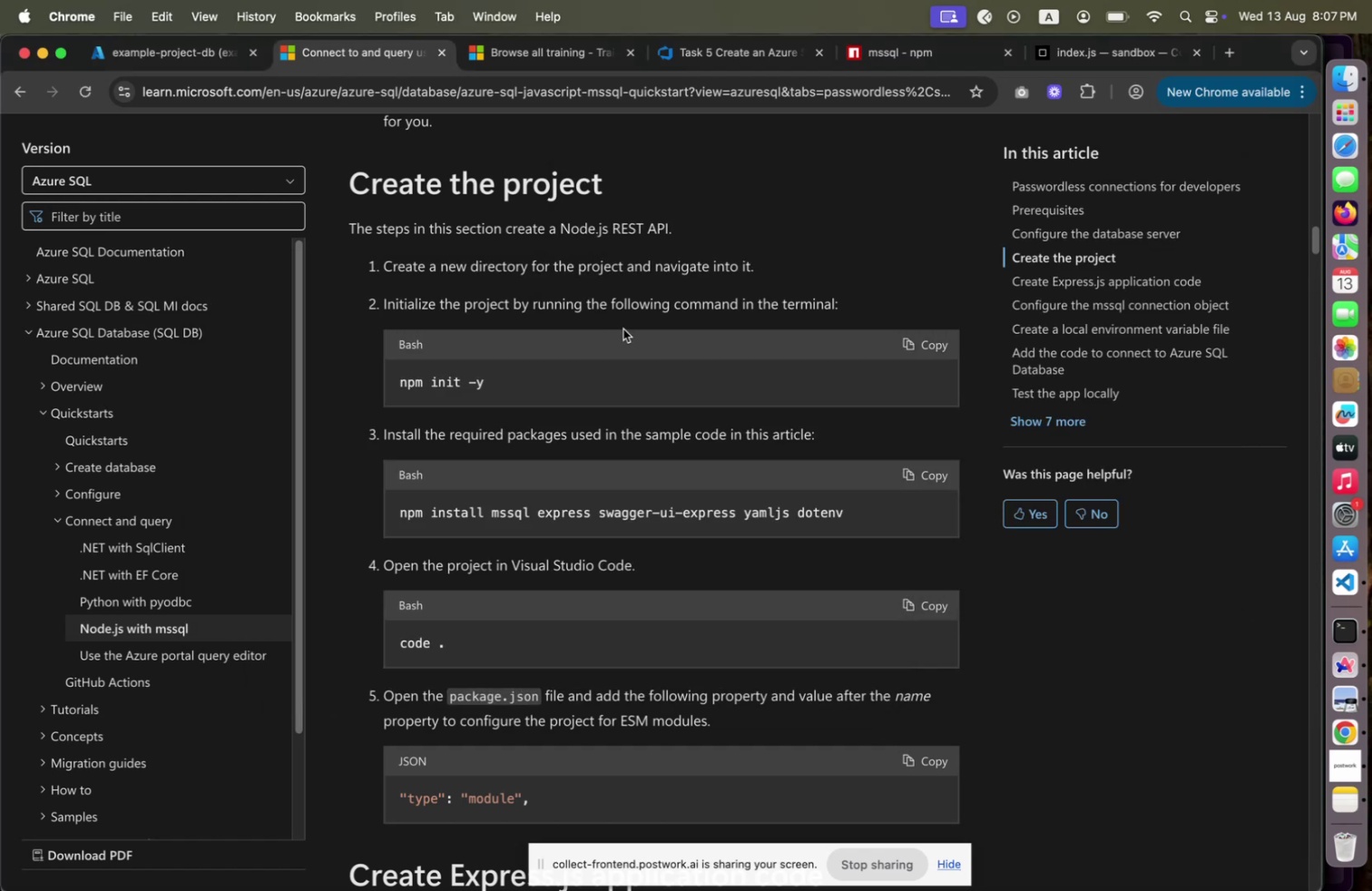 
key(Meta+Tab)
 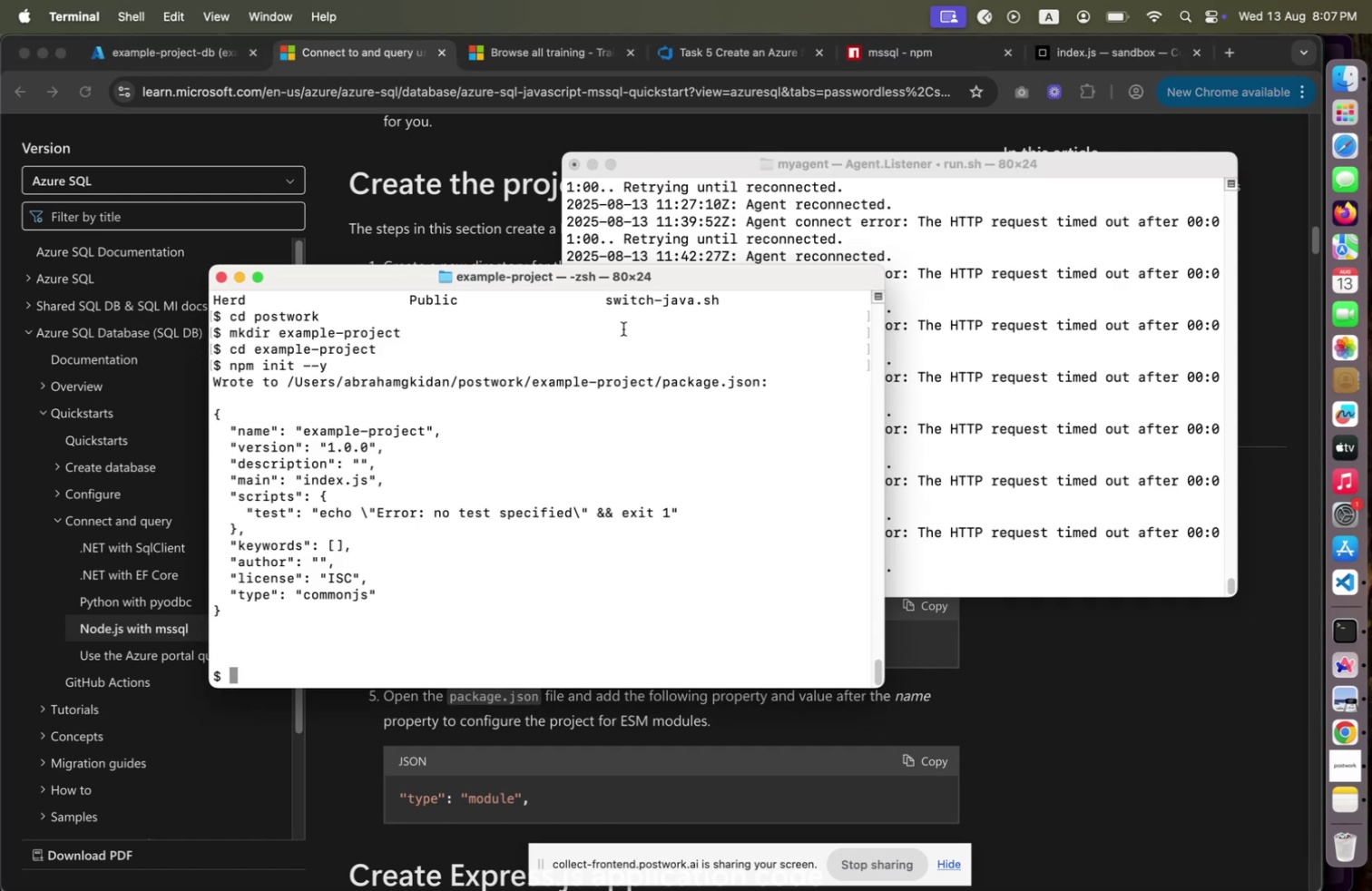 
type(npm install )
 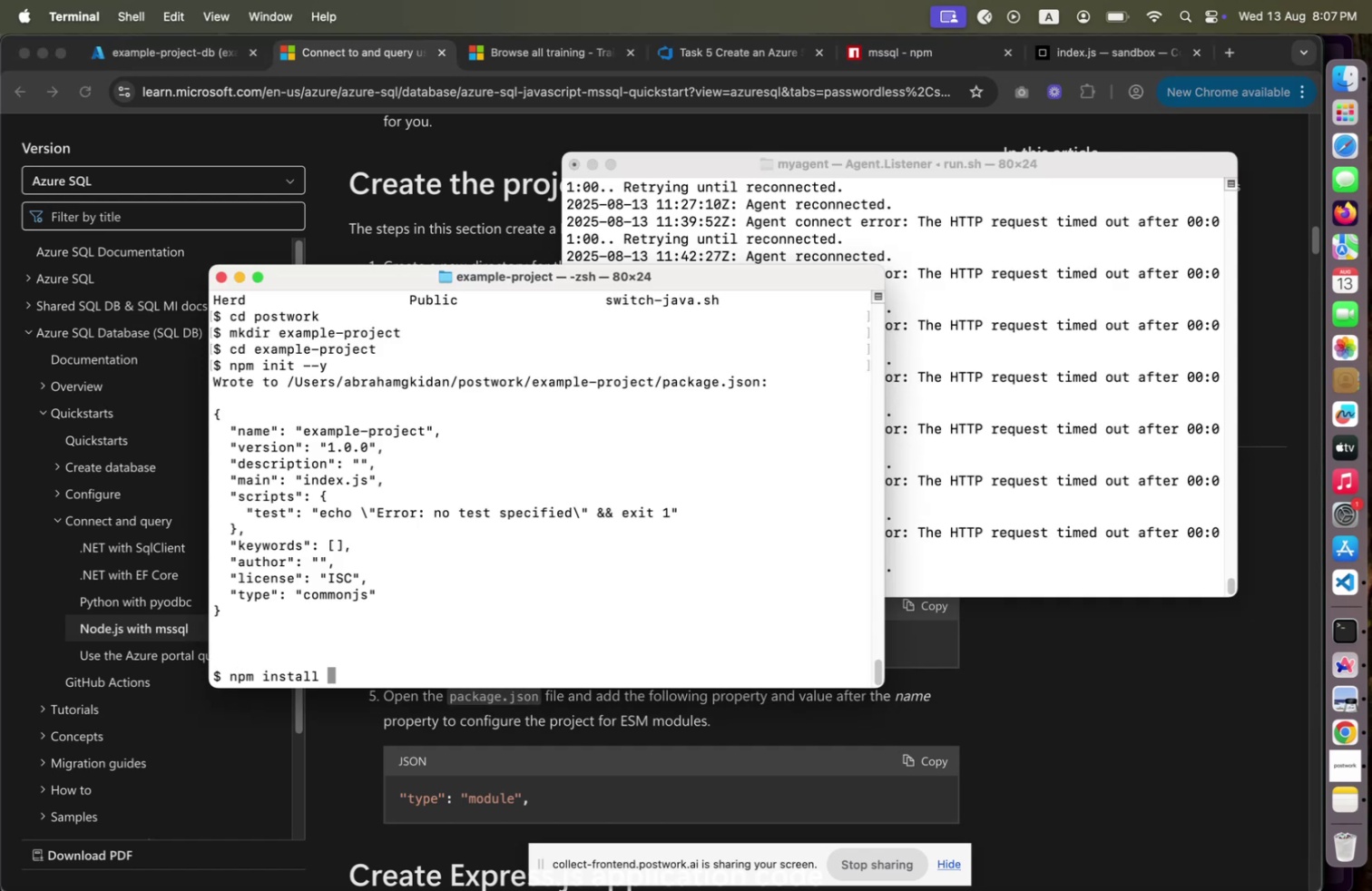 
key(Meta+CommandLeft)
 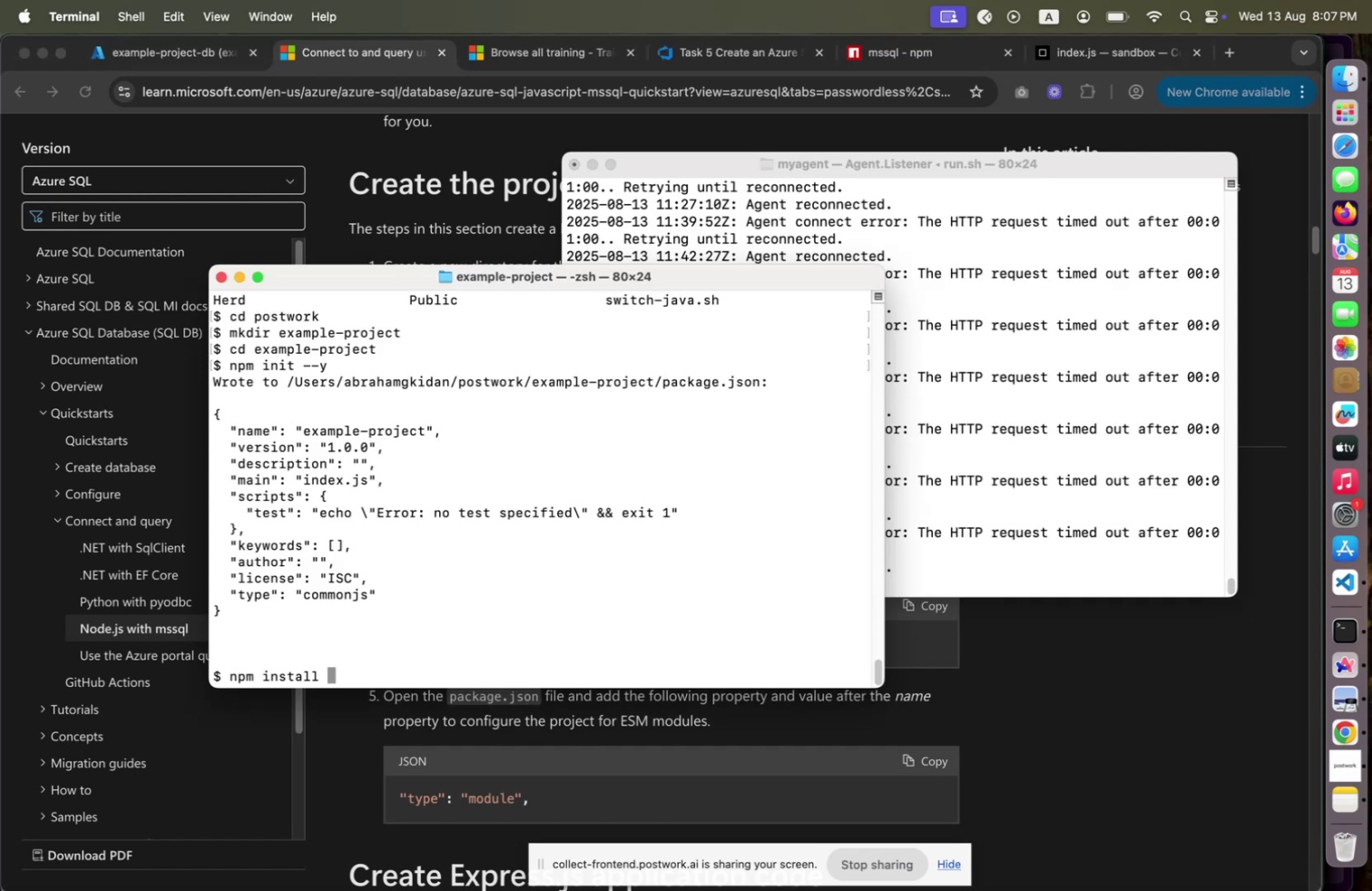 
key(Meta+Tab)
 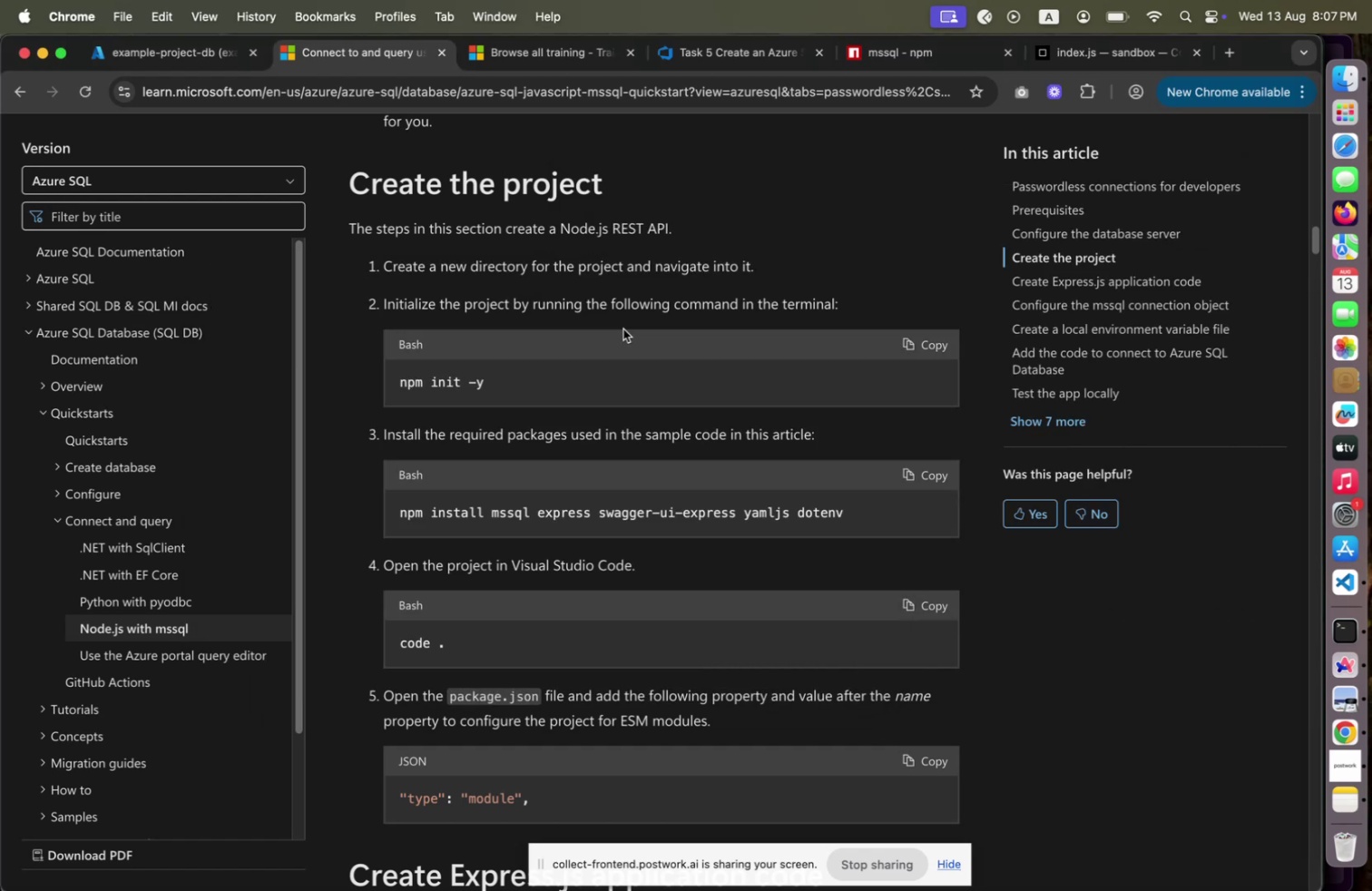 
key(Meta+CommandLeft)
 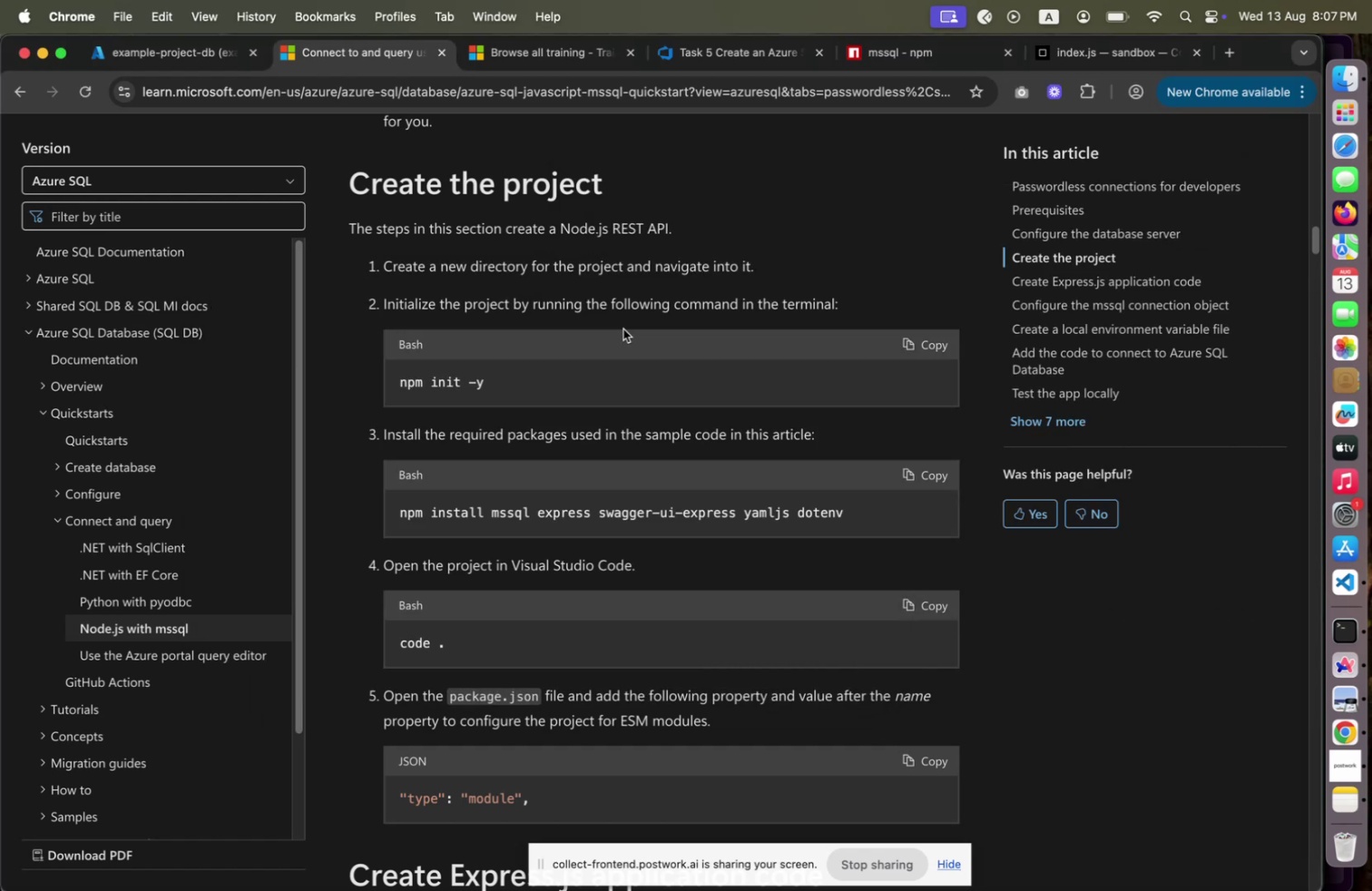 
key(Meta+Tab)
 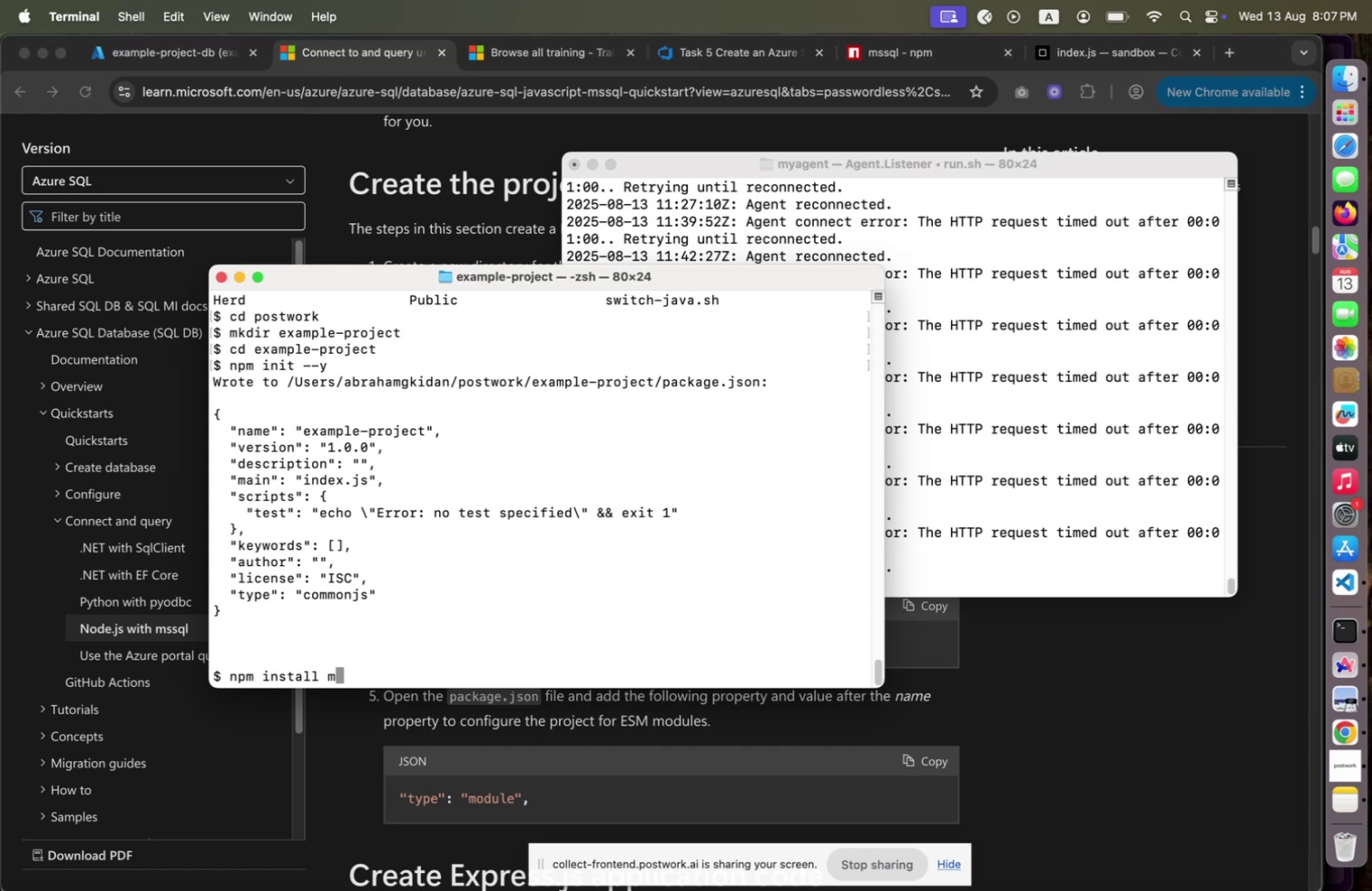 
type(mms)
key(Backspace)
key(Backspace)
type(ssql )
 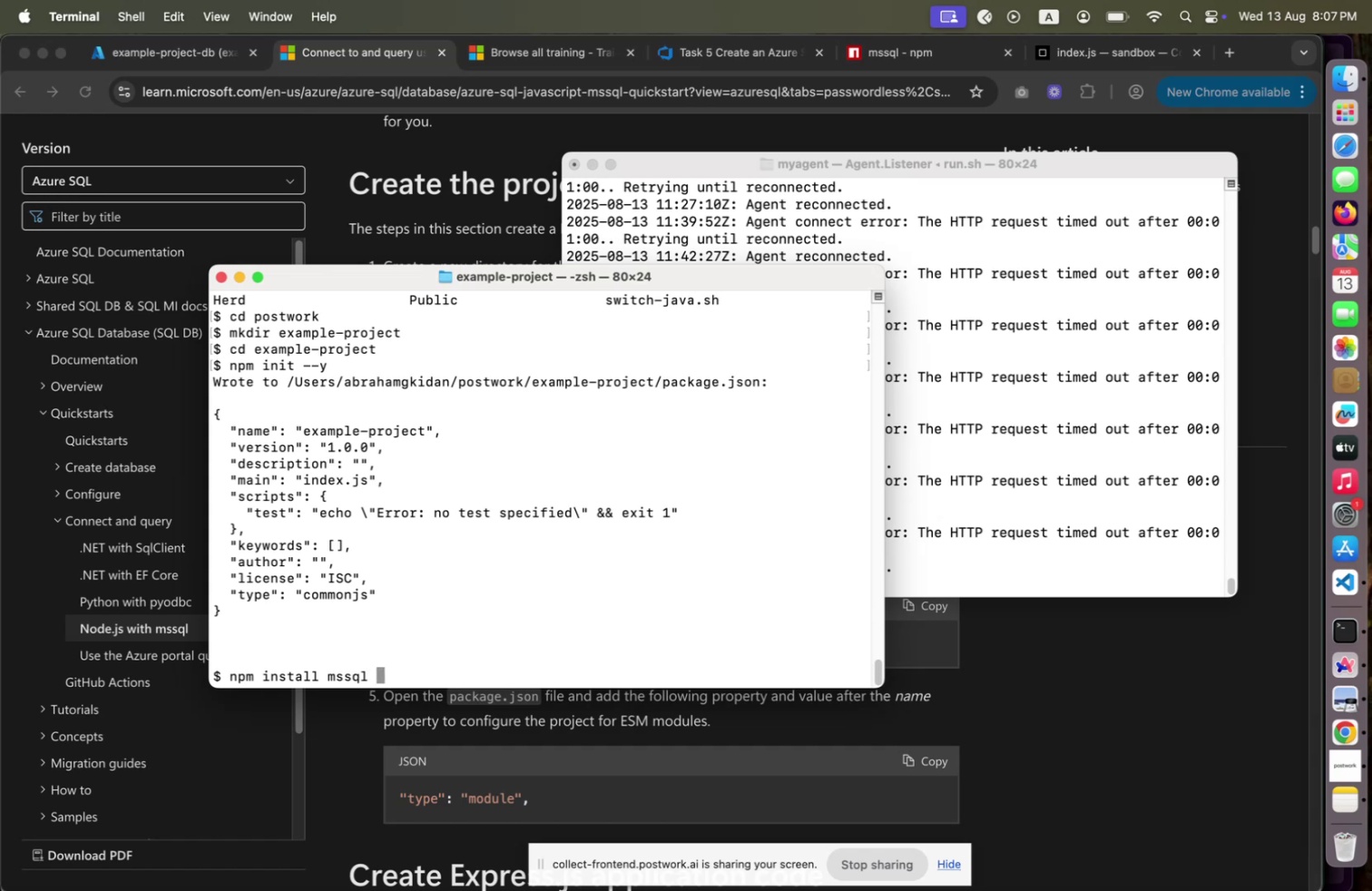 
key(Meta+CommandLeft)
 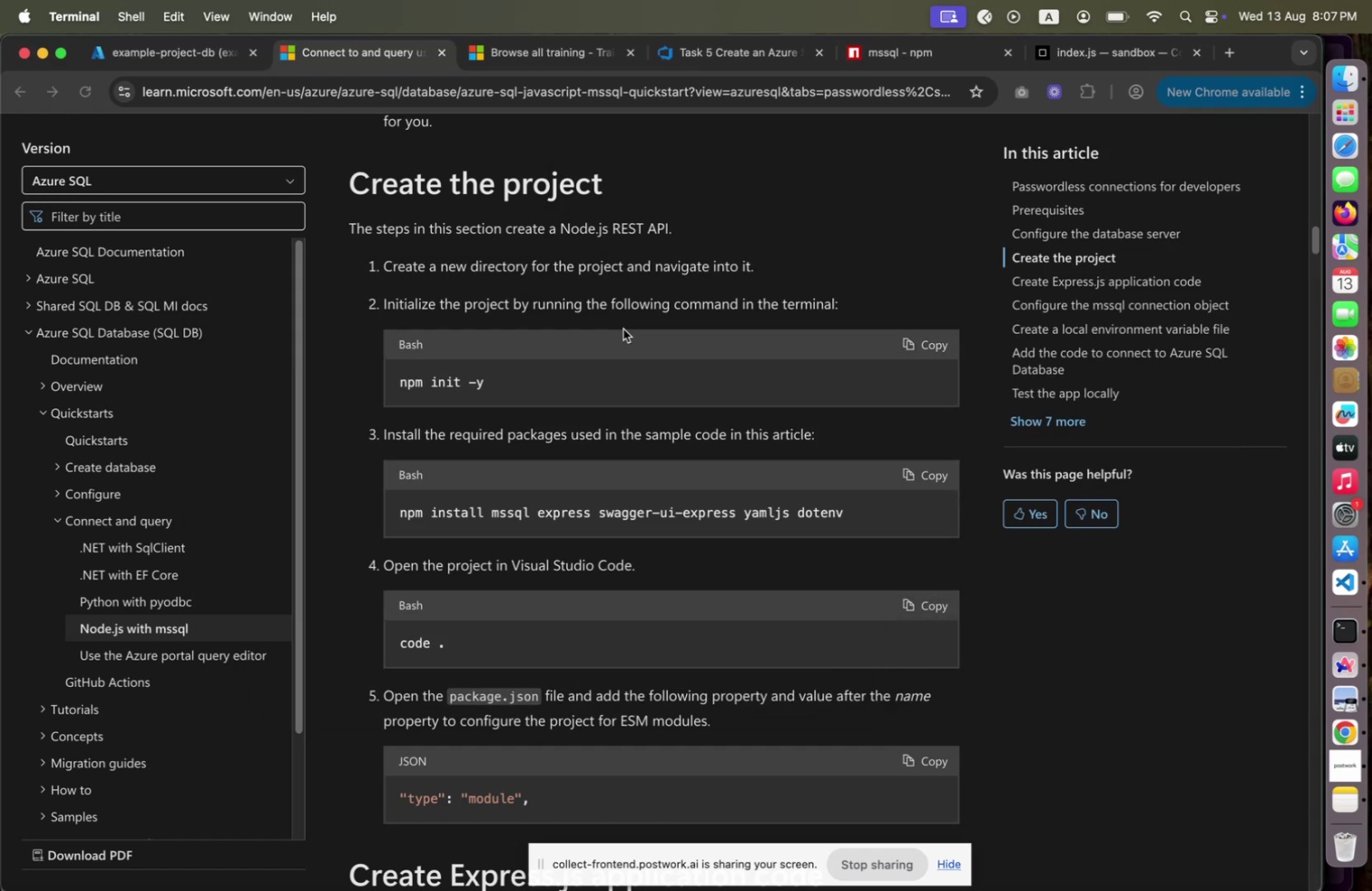 
key(Meta+Tab)
 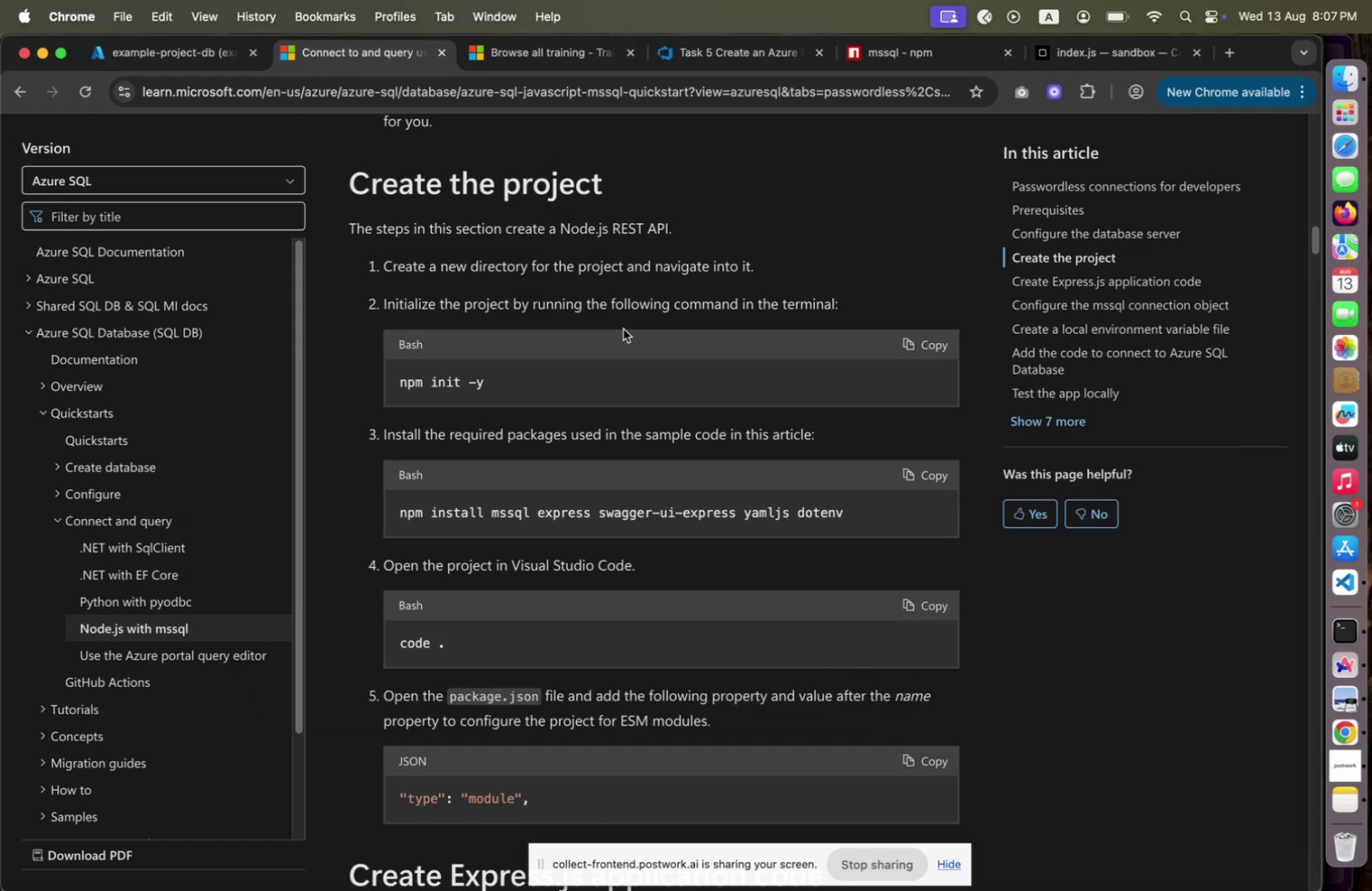 
key(Meta+CommandLeft)
 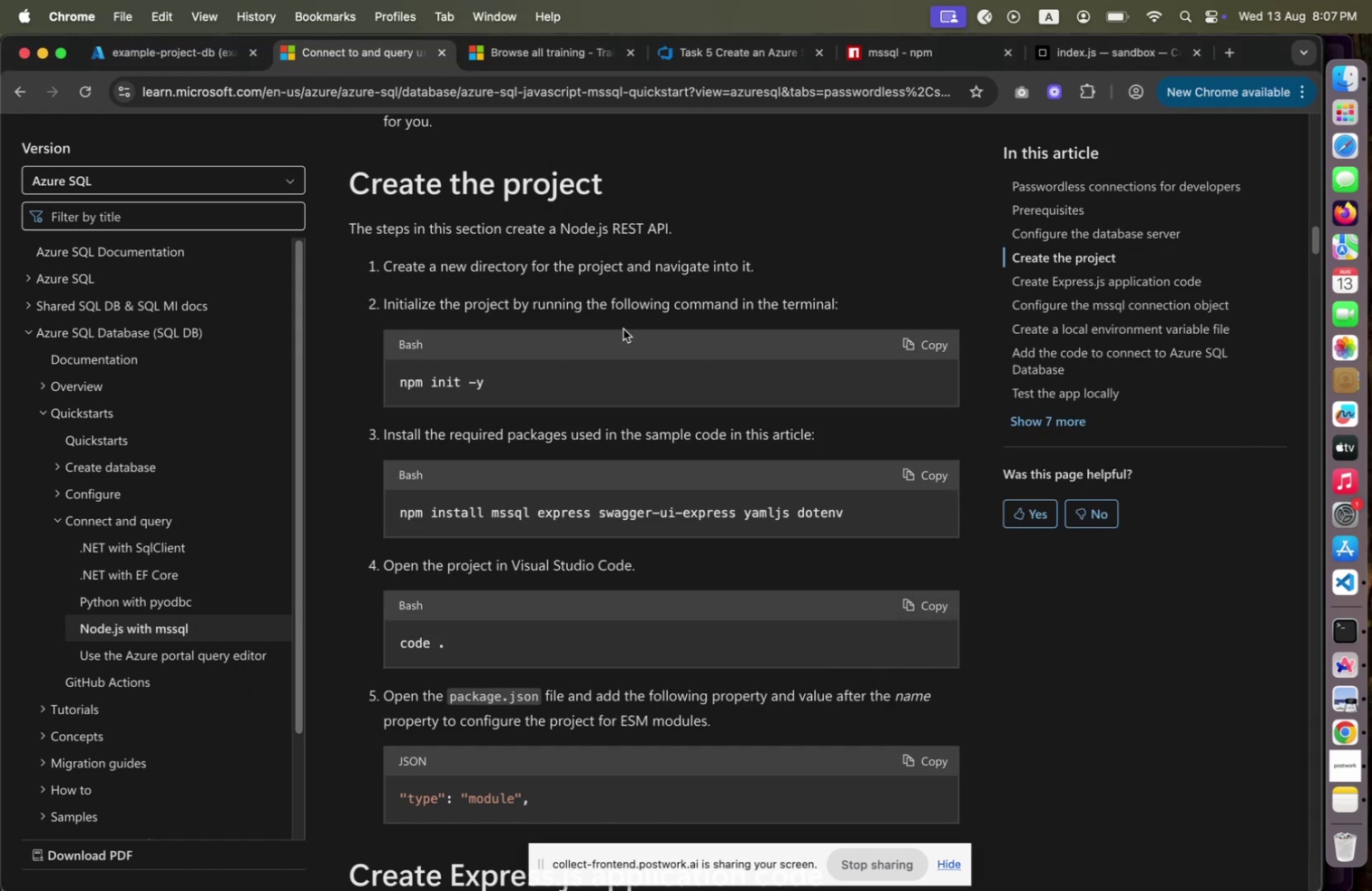 
key(Meta+Tab)
 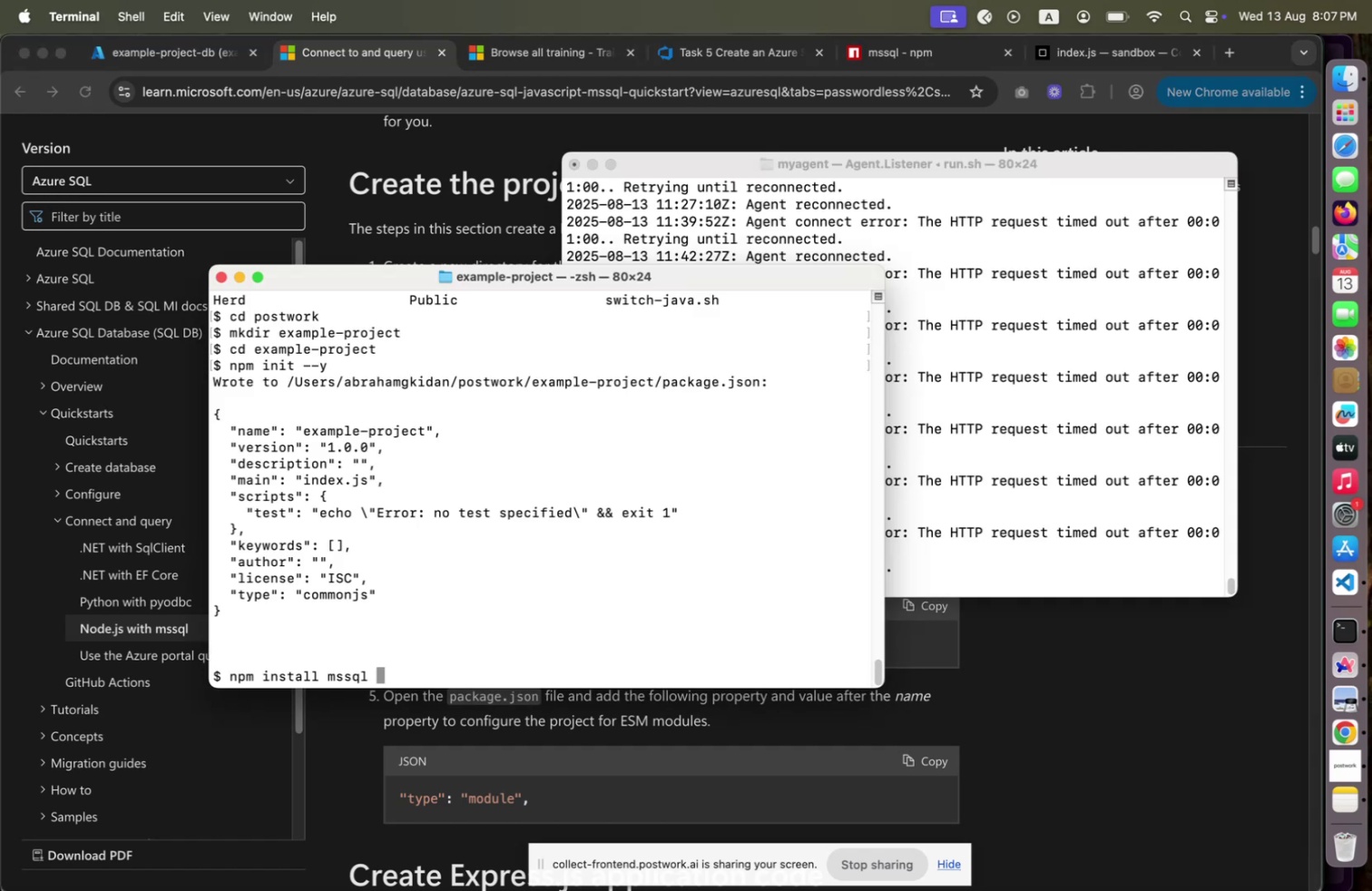 
type(express )
 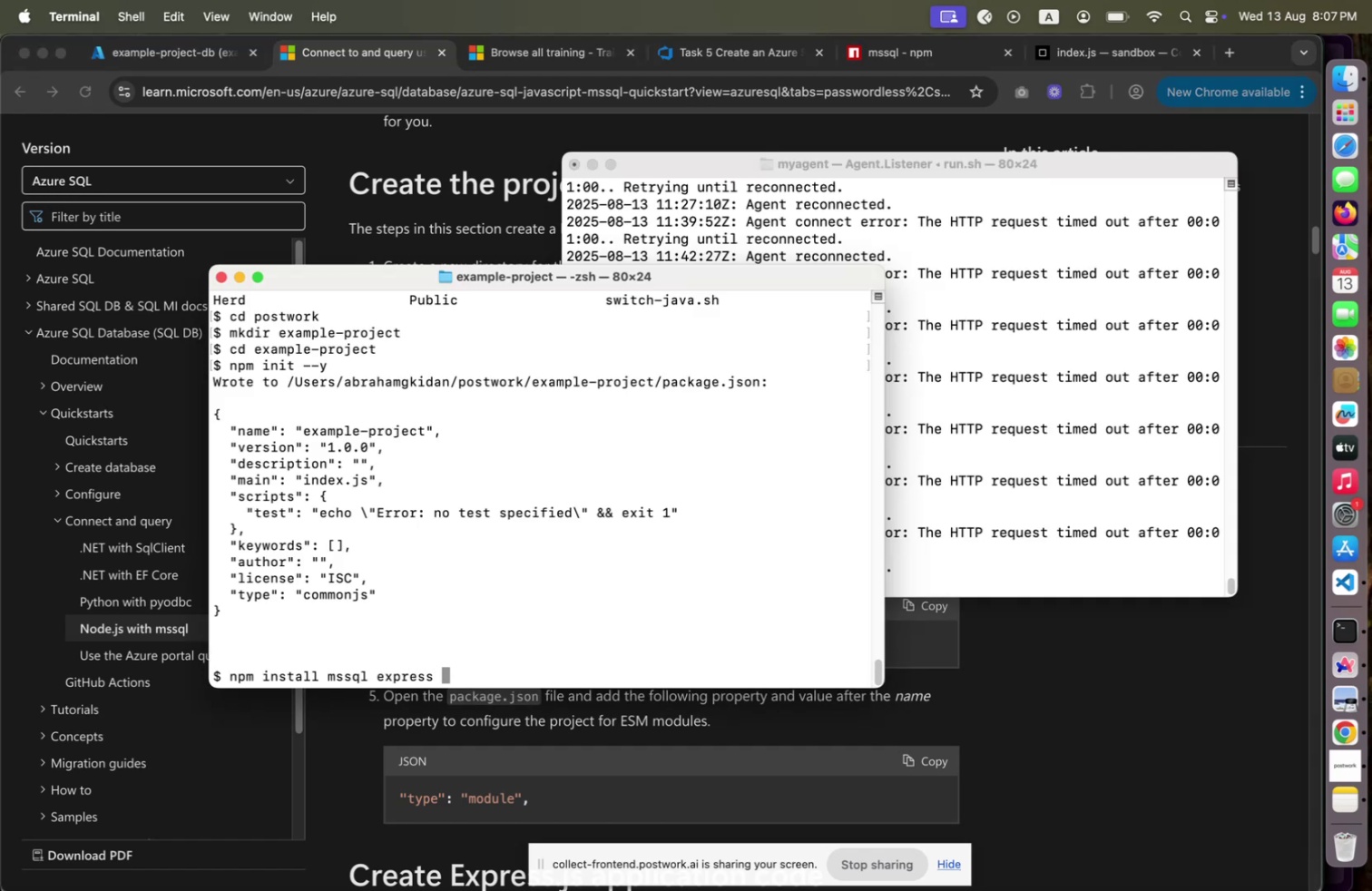 
key(Meta+CommandLeft)
 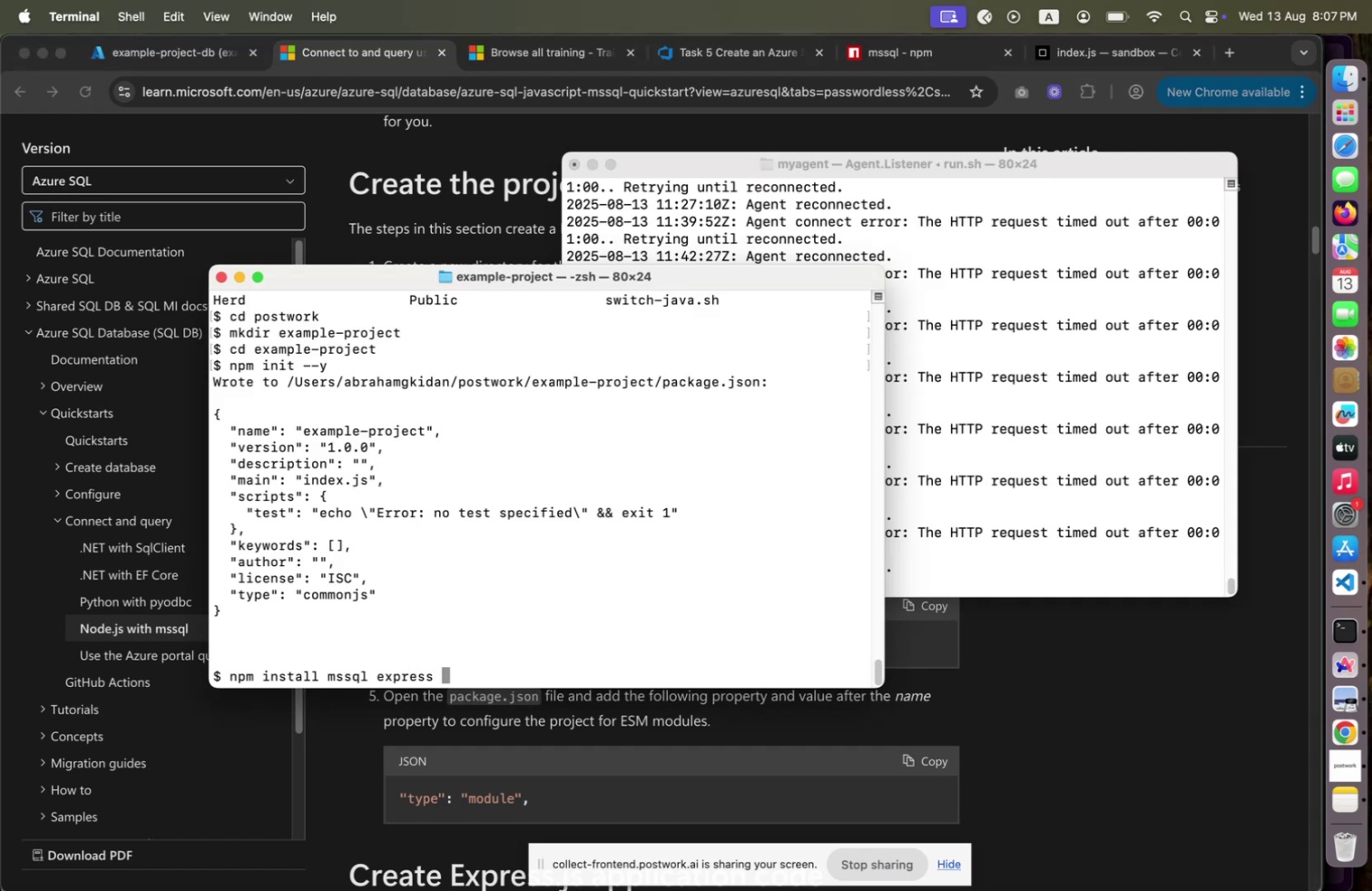 
key(Meta+Tab)
 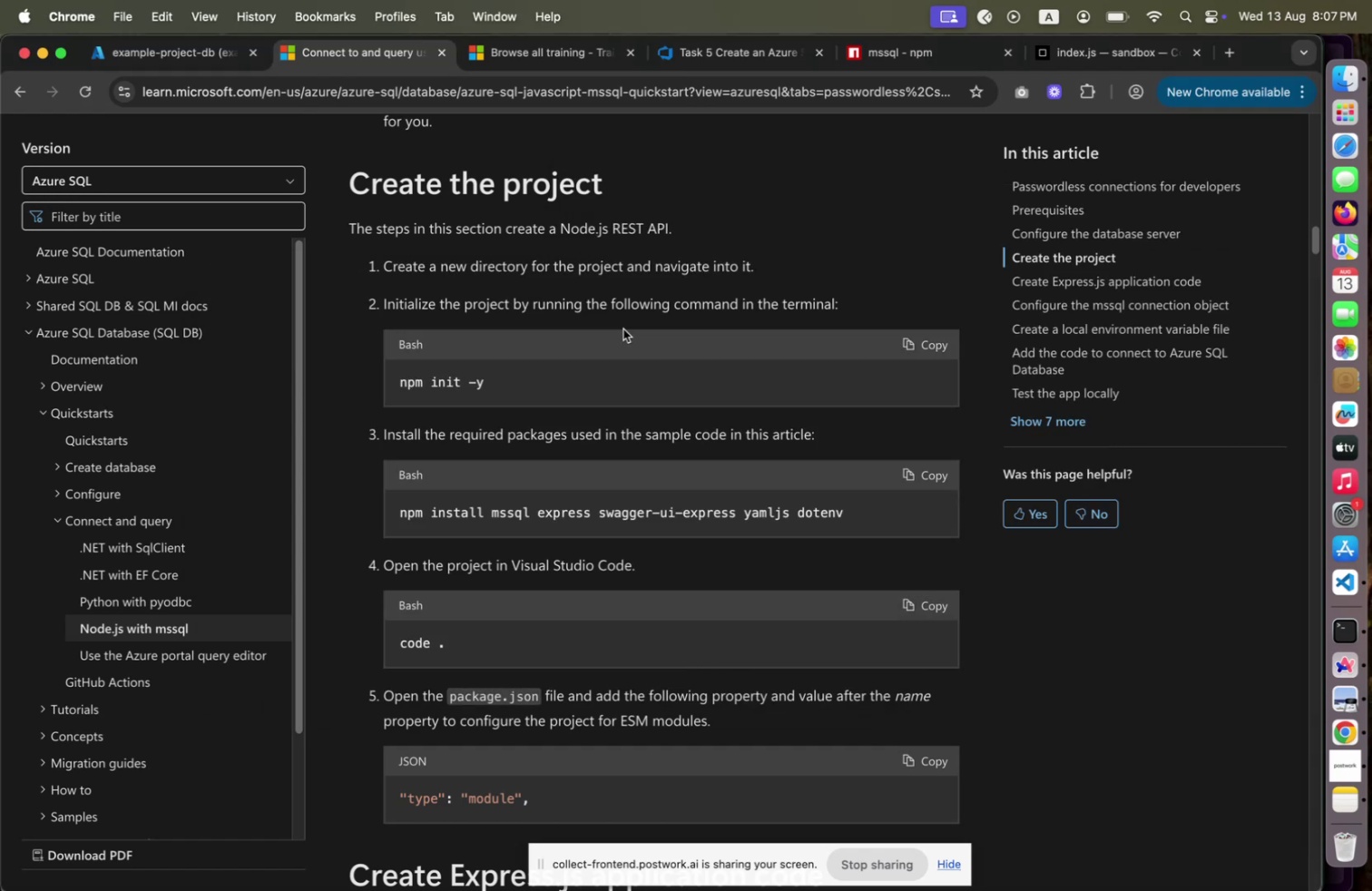 
key(Meta+CommandLeft)
 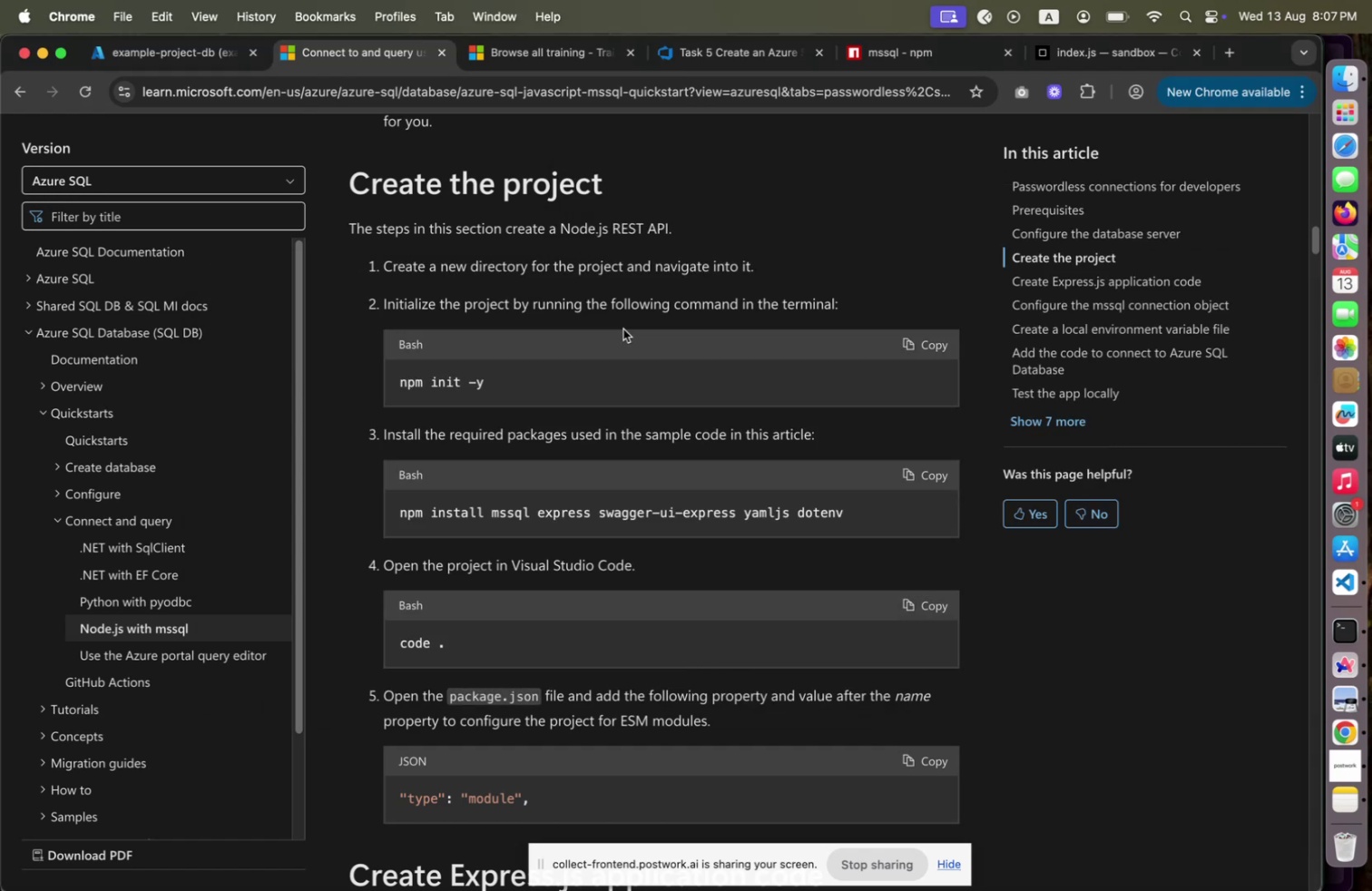 
key(Meta+Tab)
 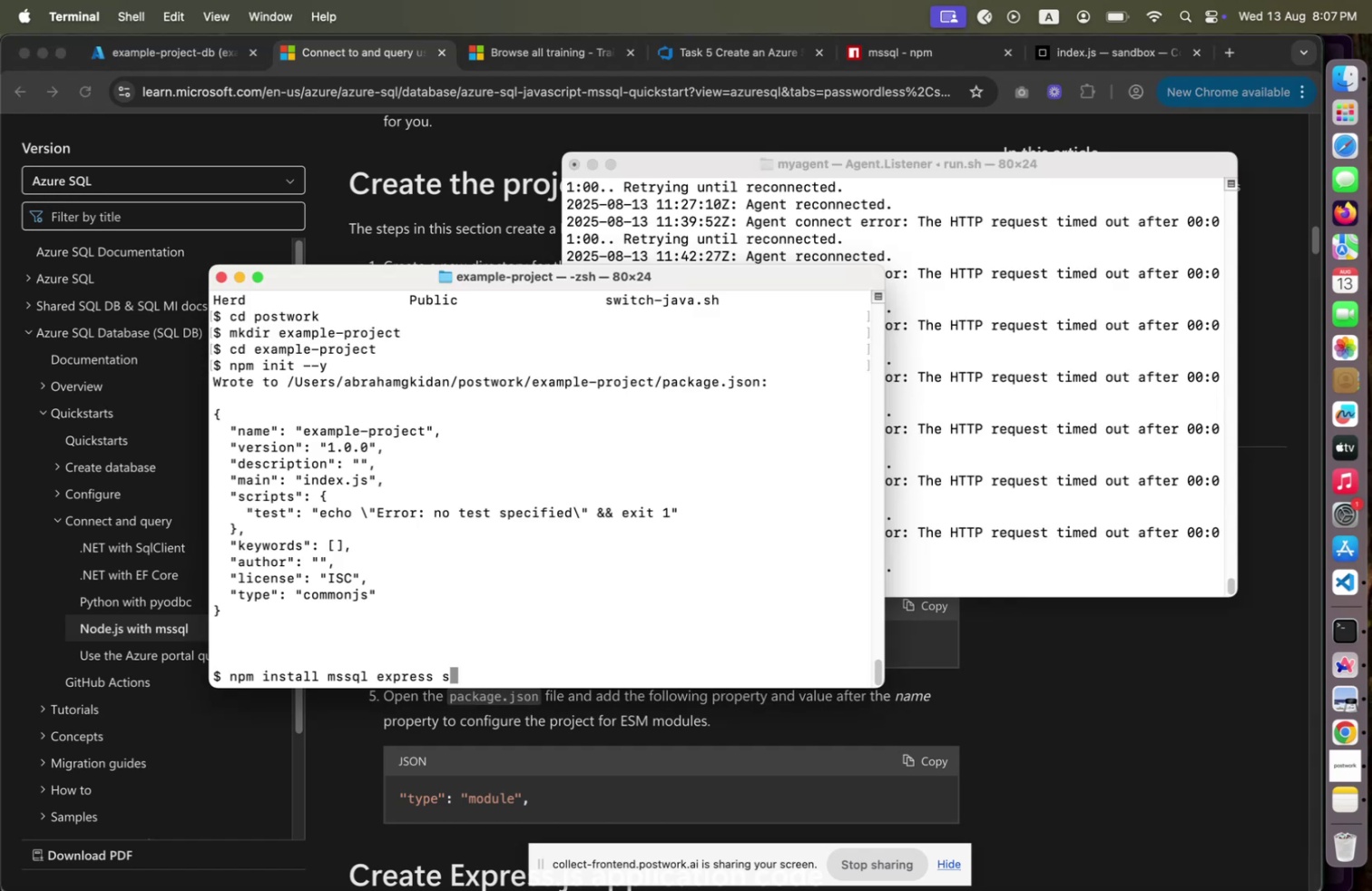 
type(swaggerui)
 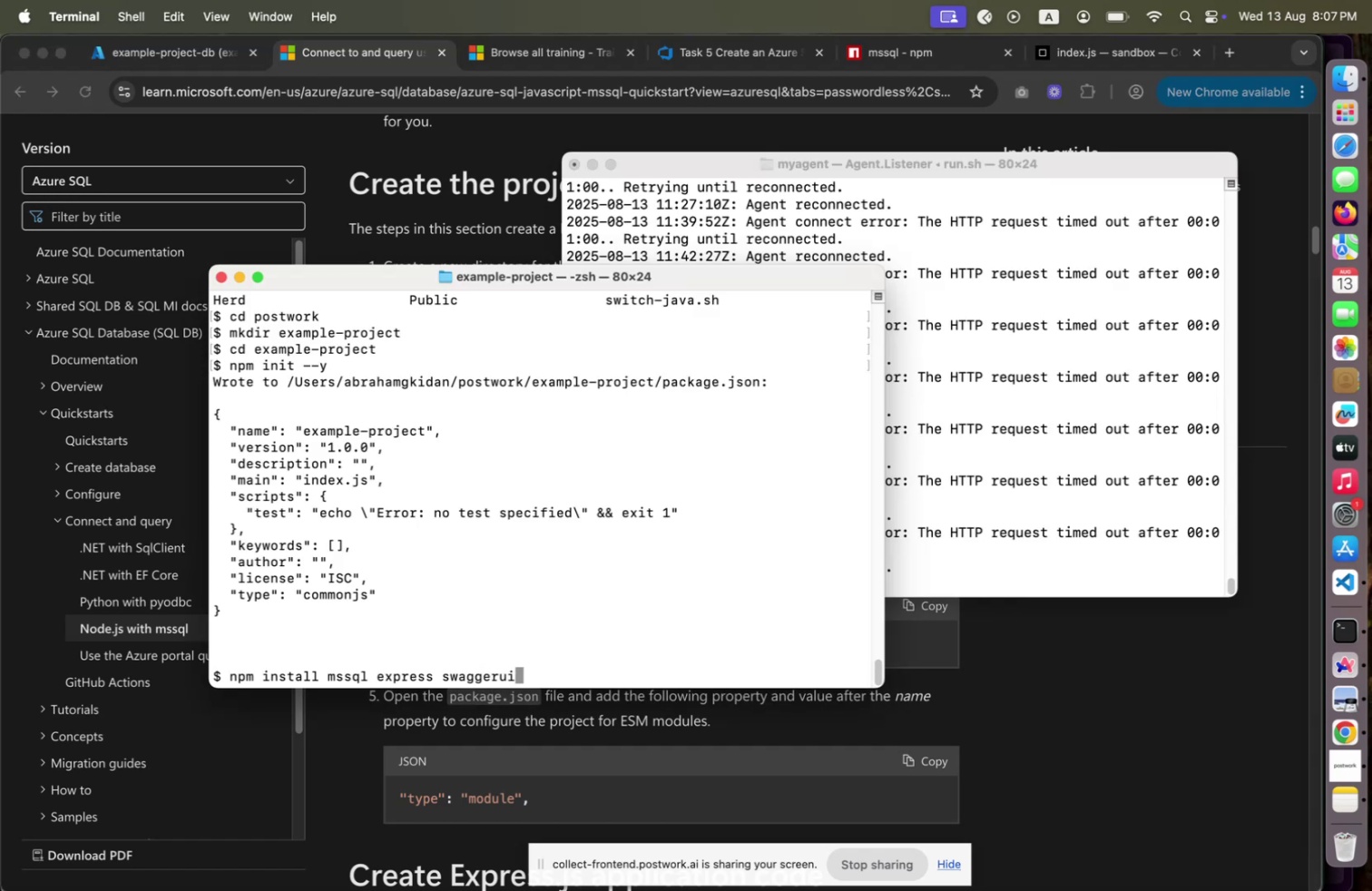 
key(Meta+CommandLeft)
 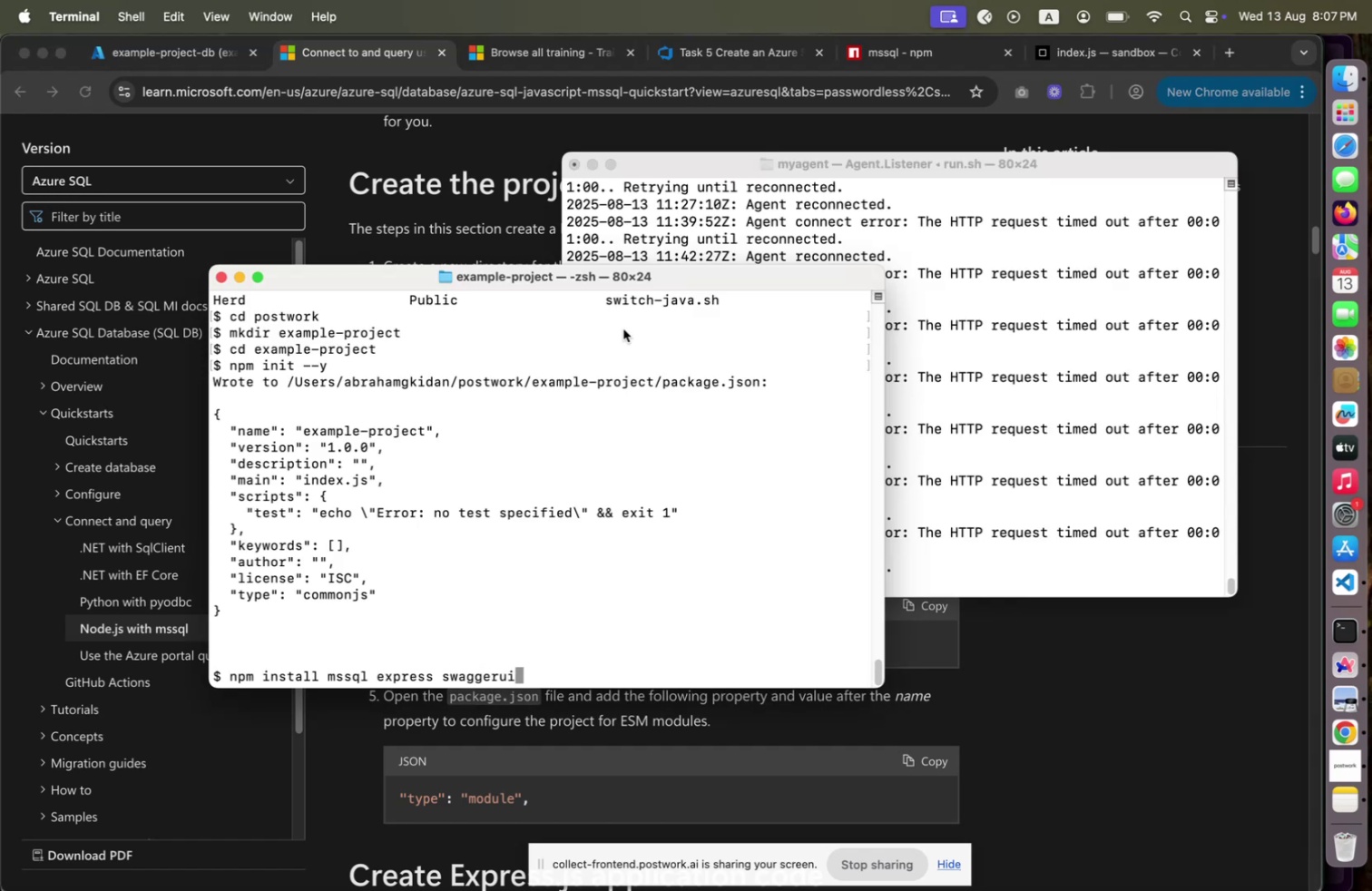 
key(Meta+Tab)
 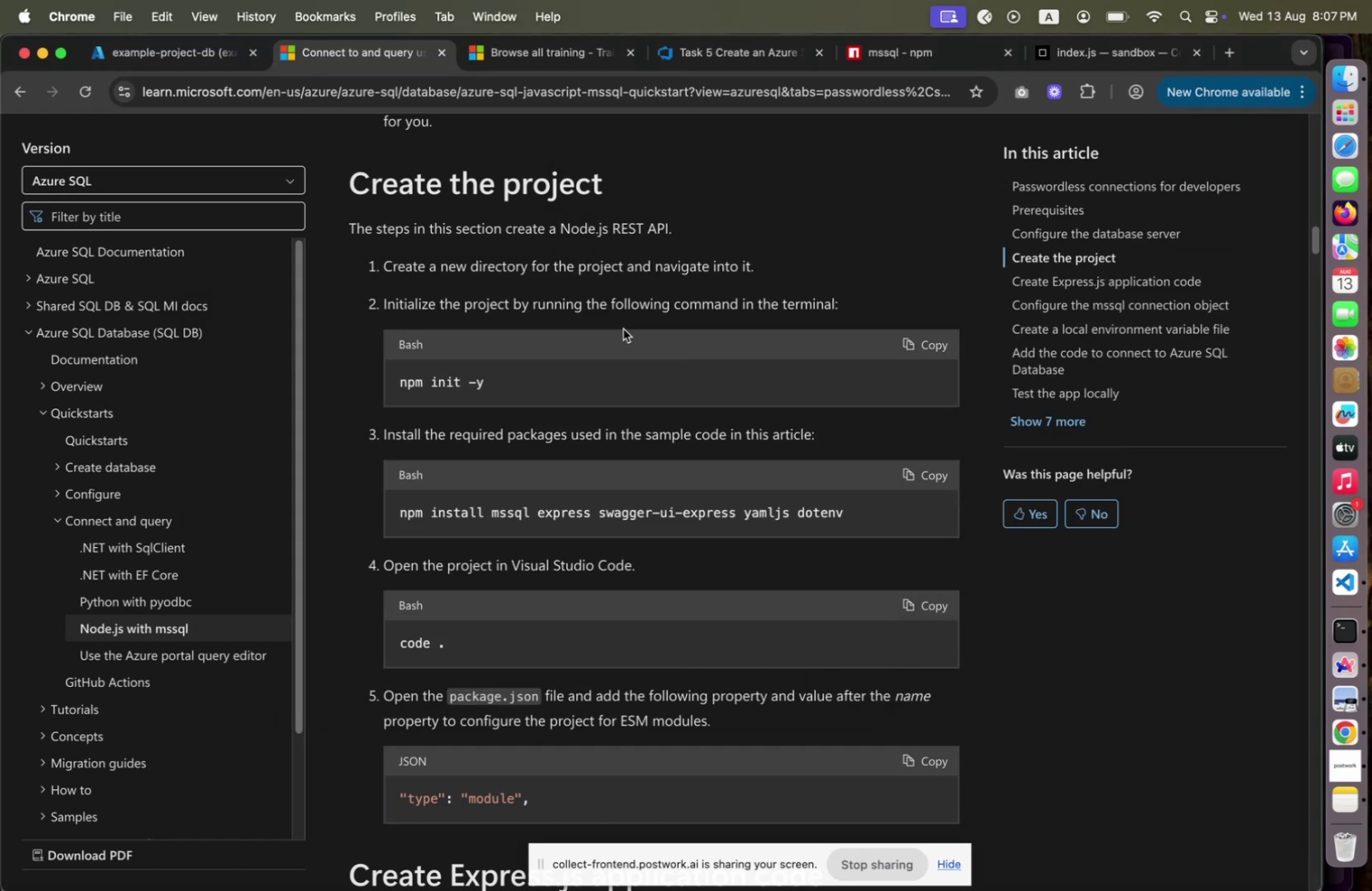 
key(Meta+CommandLeft)
 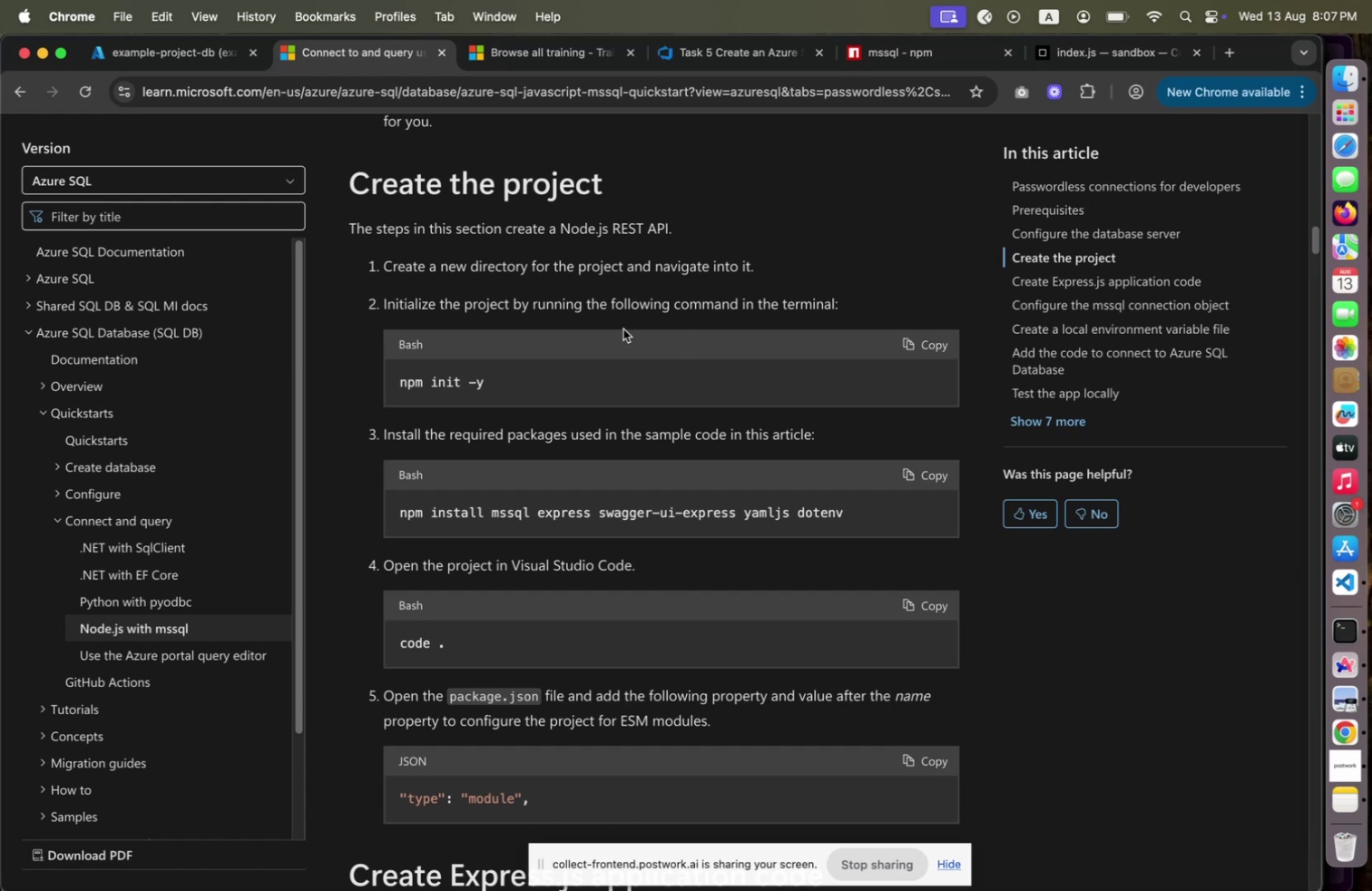 
key(Meta+Tab)
 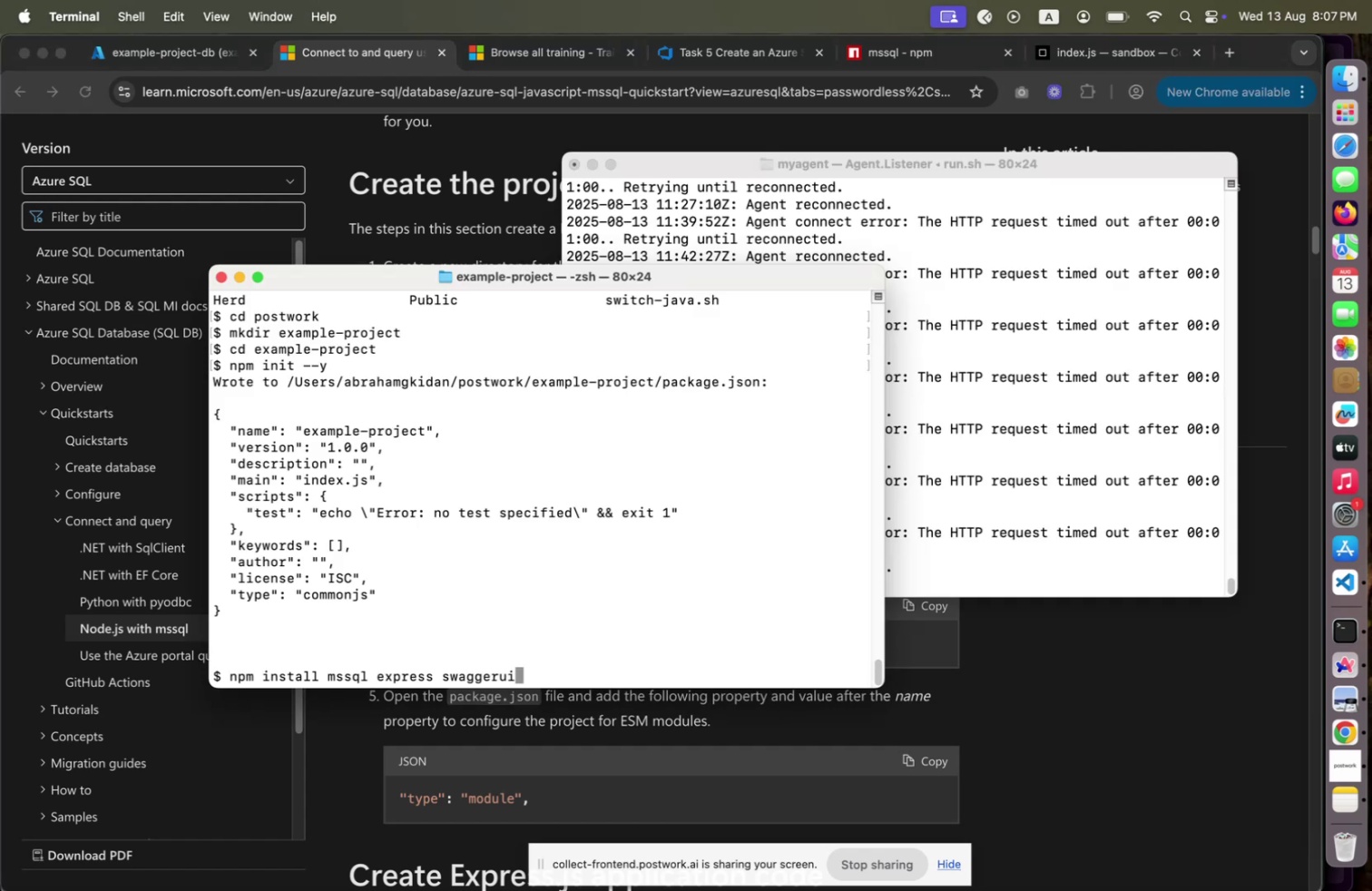 
key(Backspace)
key(Backspace)
type(-ui-express )
 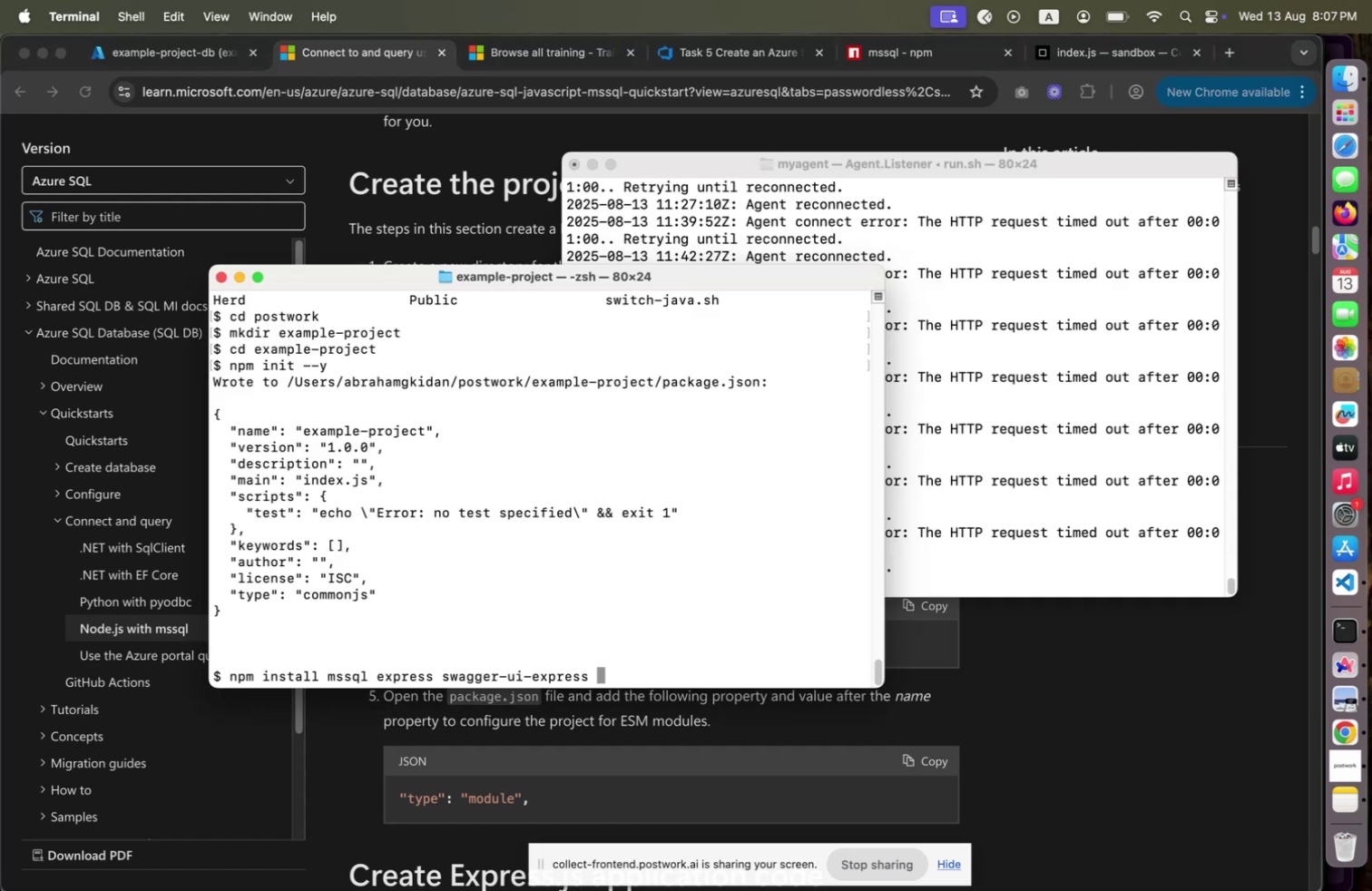 
key(Meta+CommandLeft)
 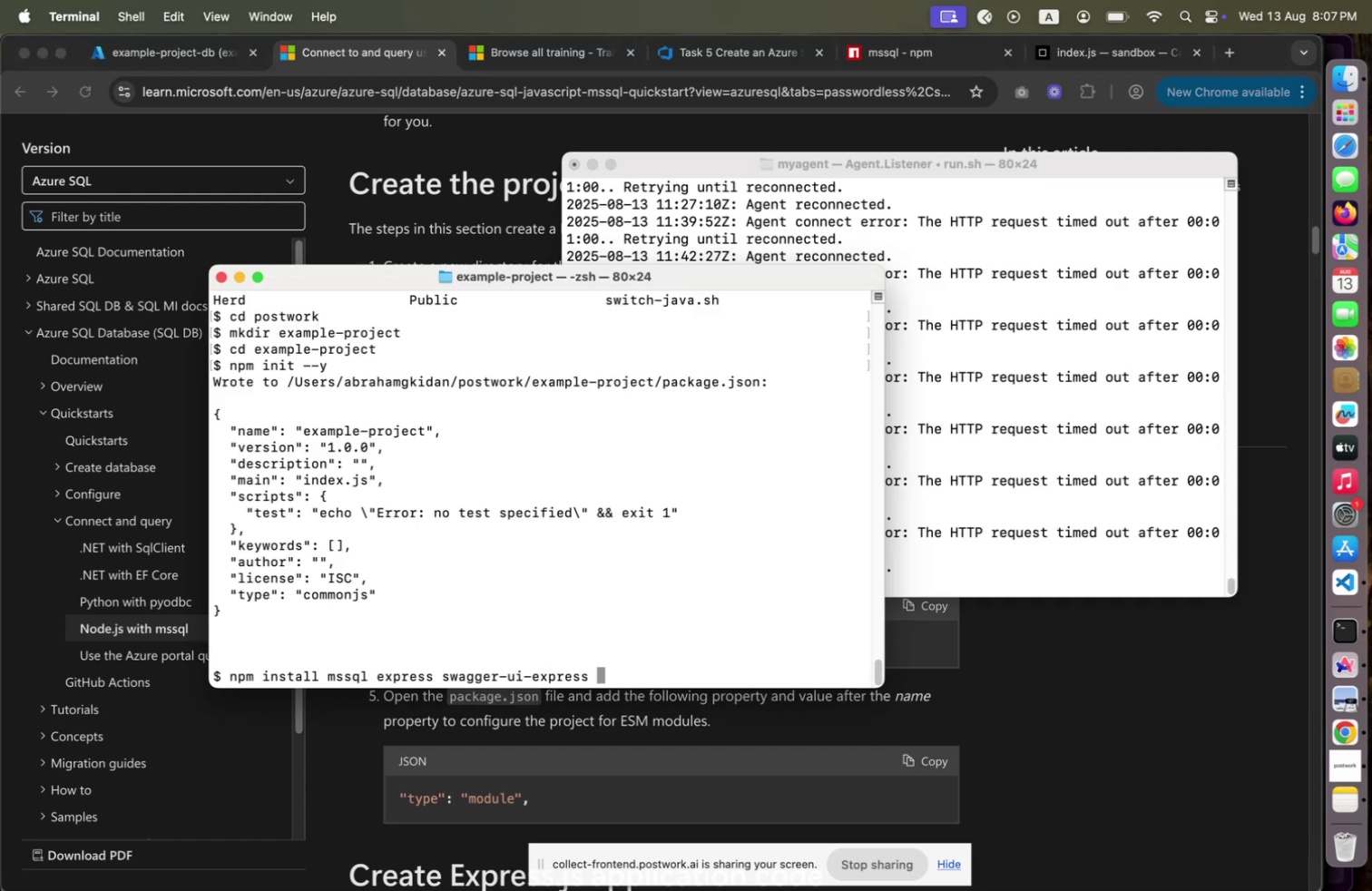 
key(Meta+Tab)
 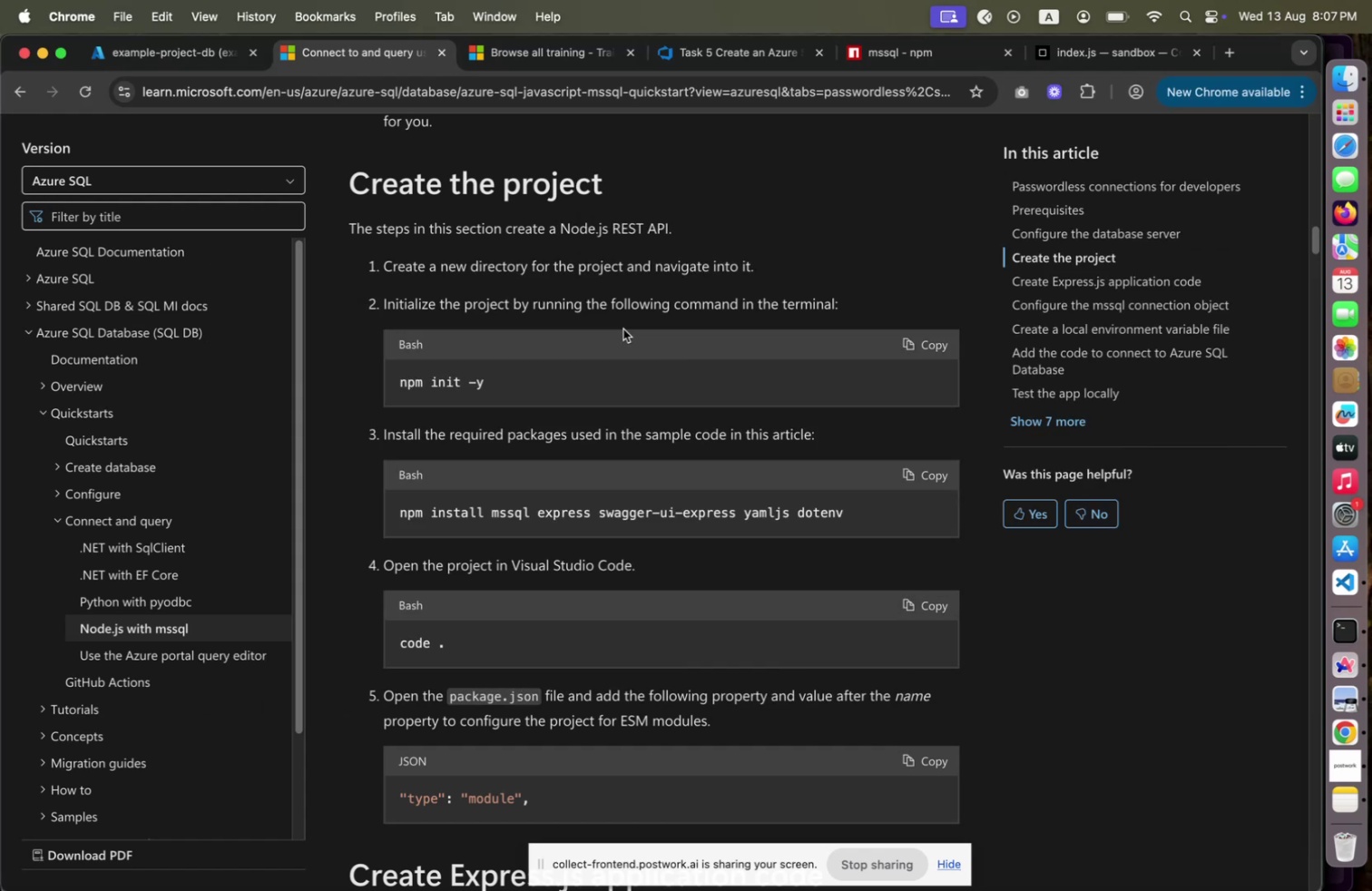 
key(Meta+CommandLeft)
 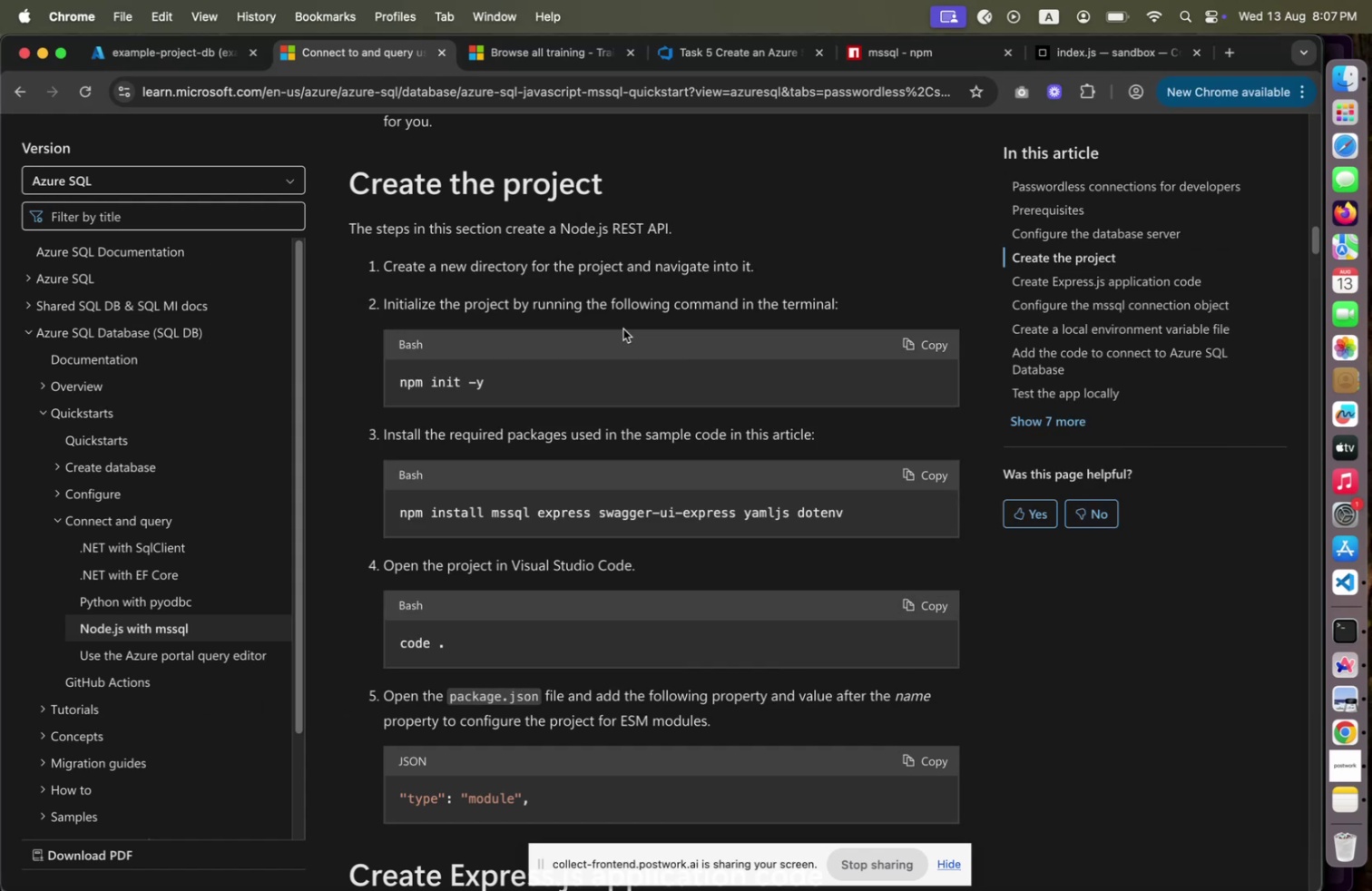 
key(Meta+Tab)
 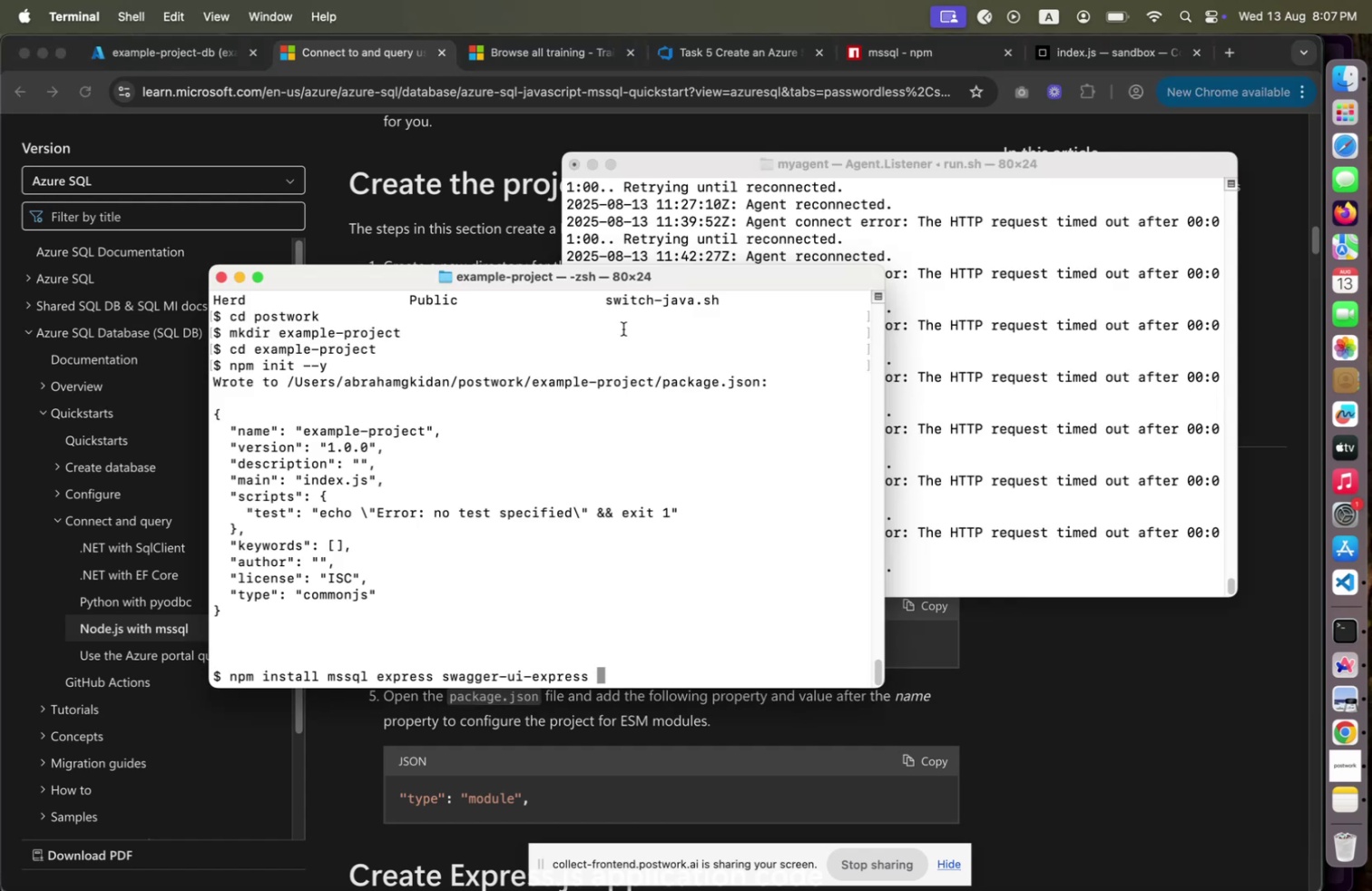 
type(yamljs )
 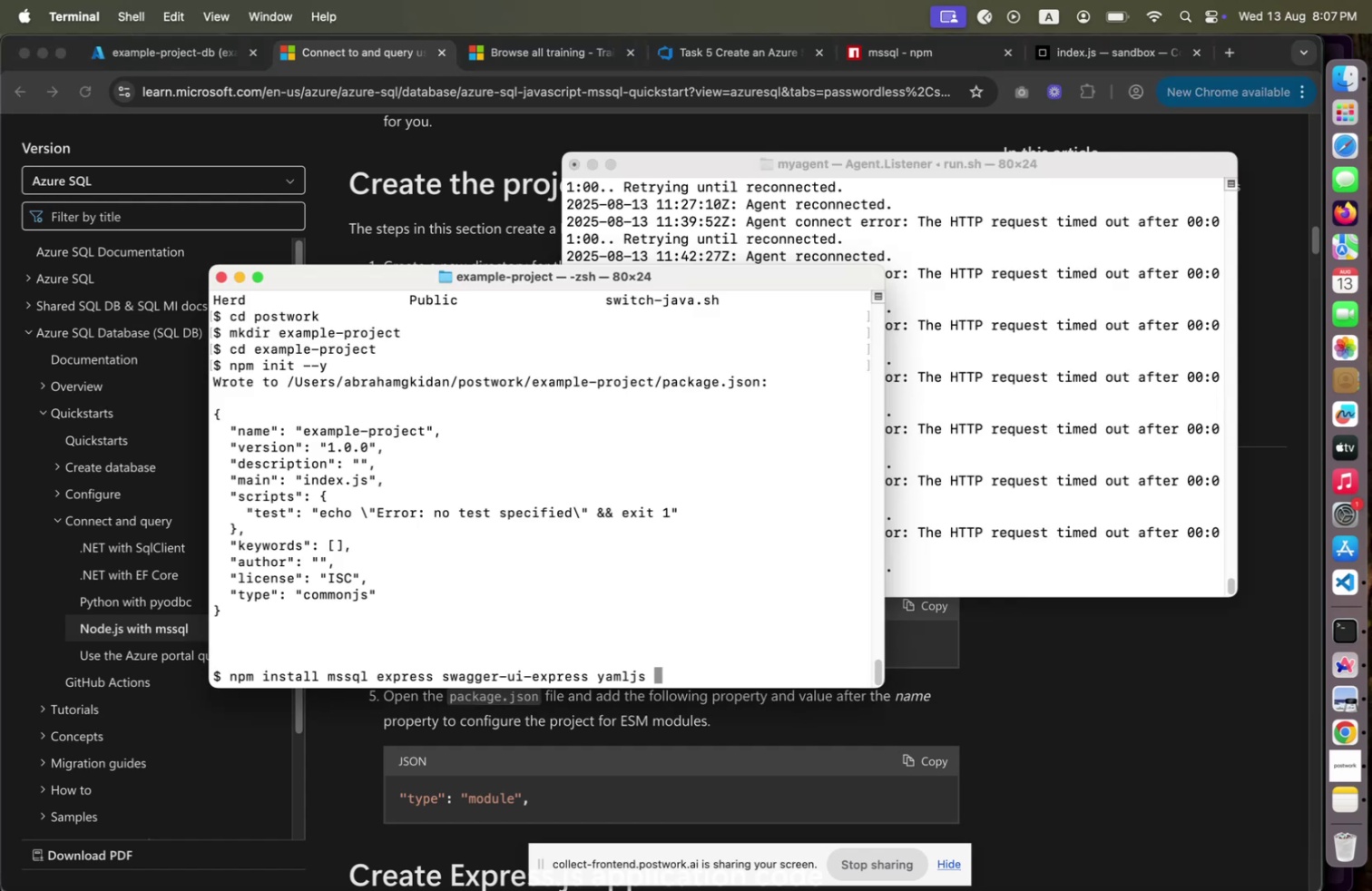 
key(Meta+CommandLeft)
 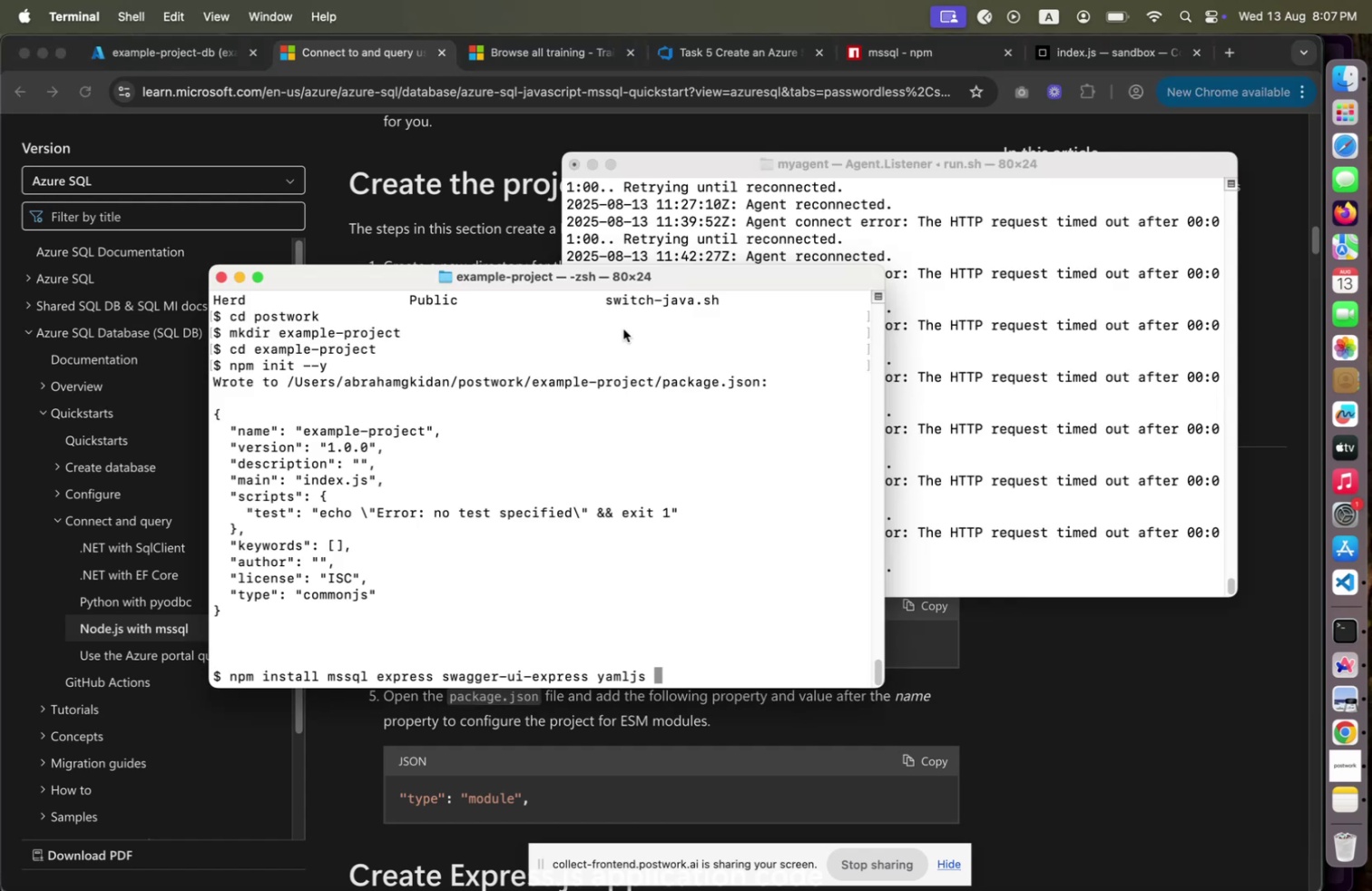 
key(Meta+Tab)
 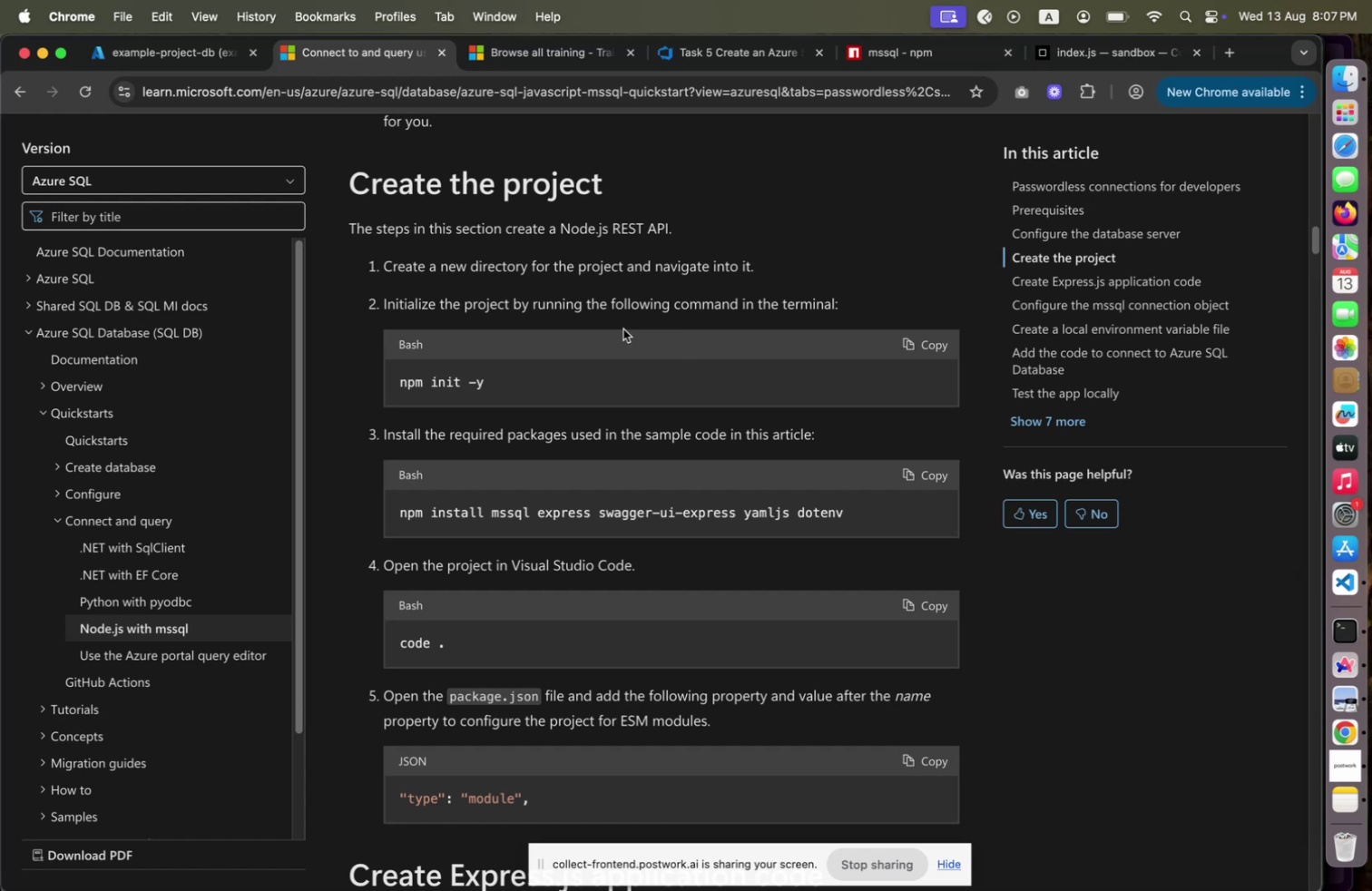 
key(Meta+CommandLeft)
 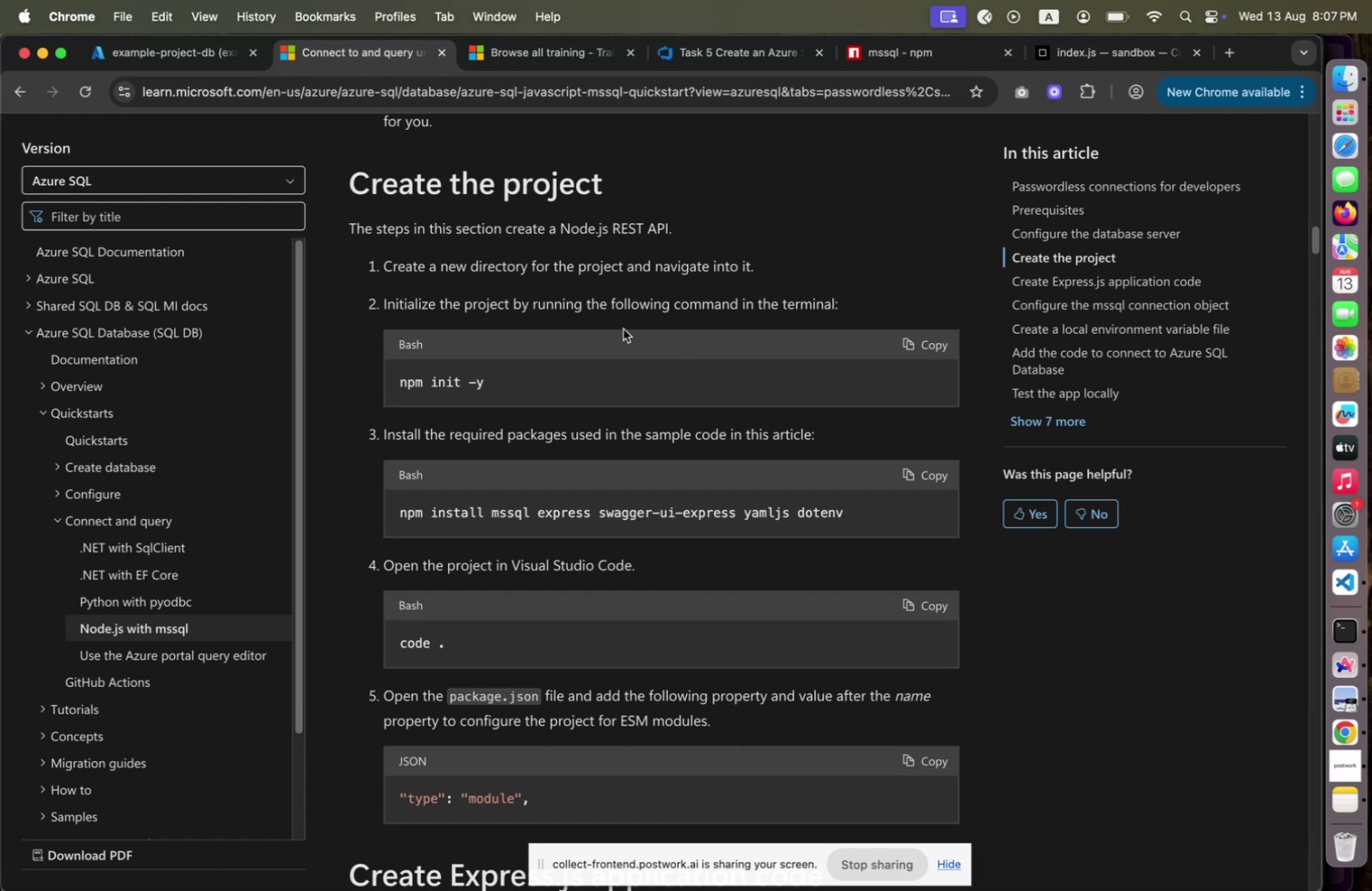 
key(Meta+Tab)
 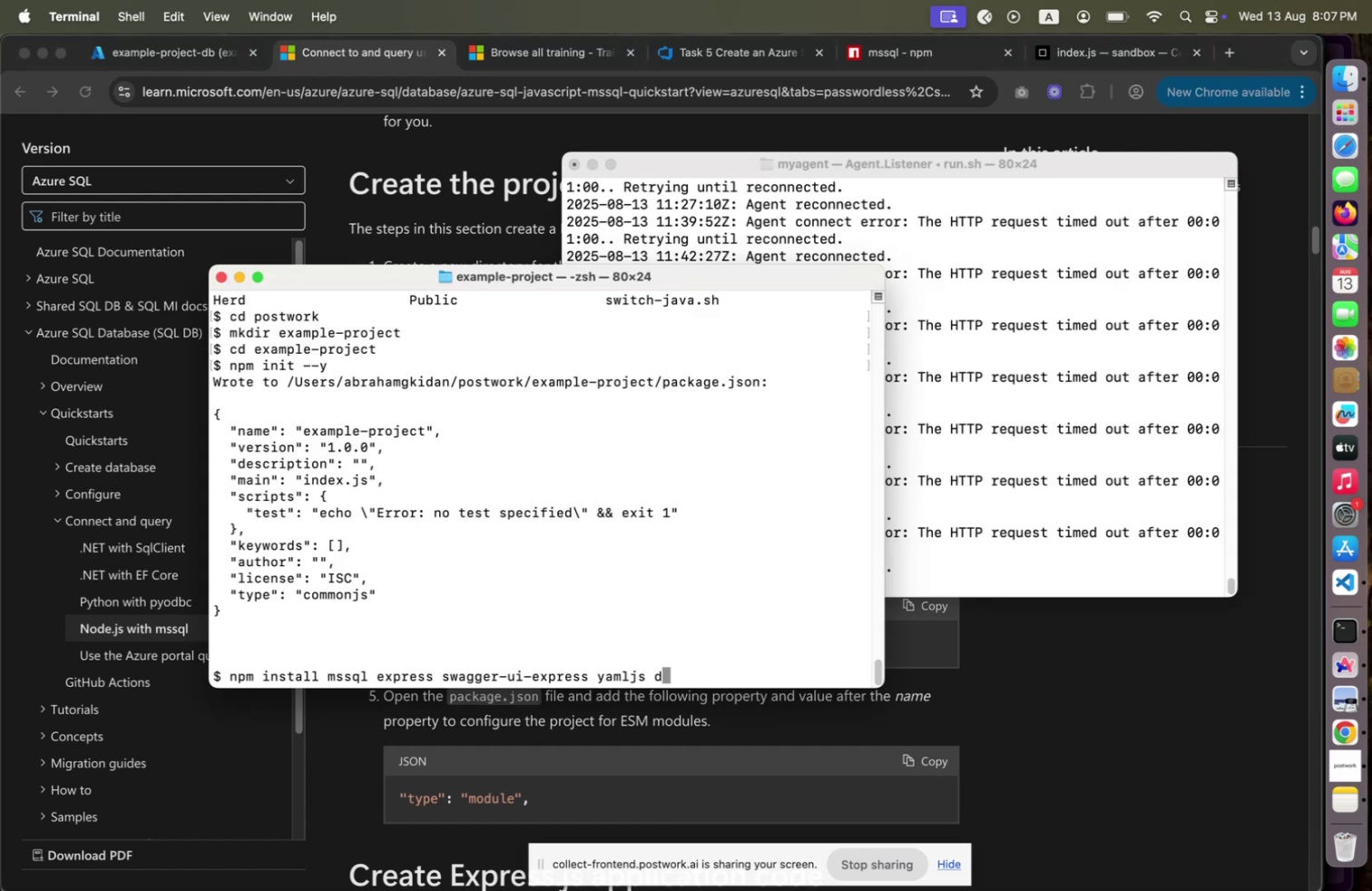 
type(dotenv)
 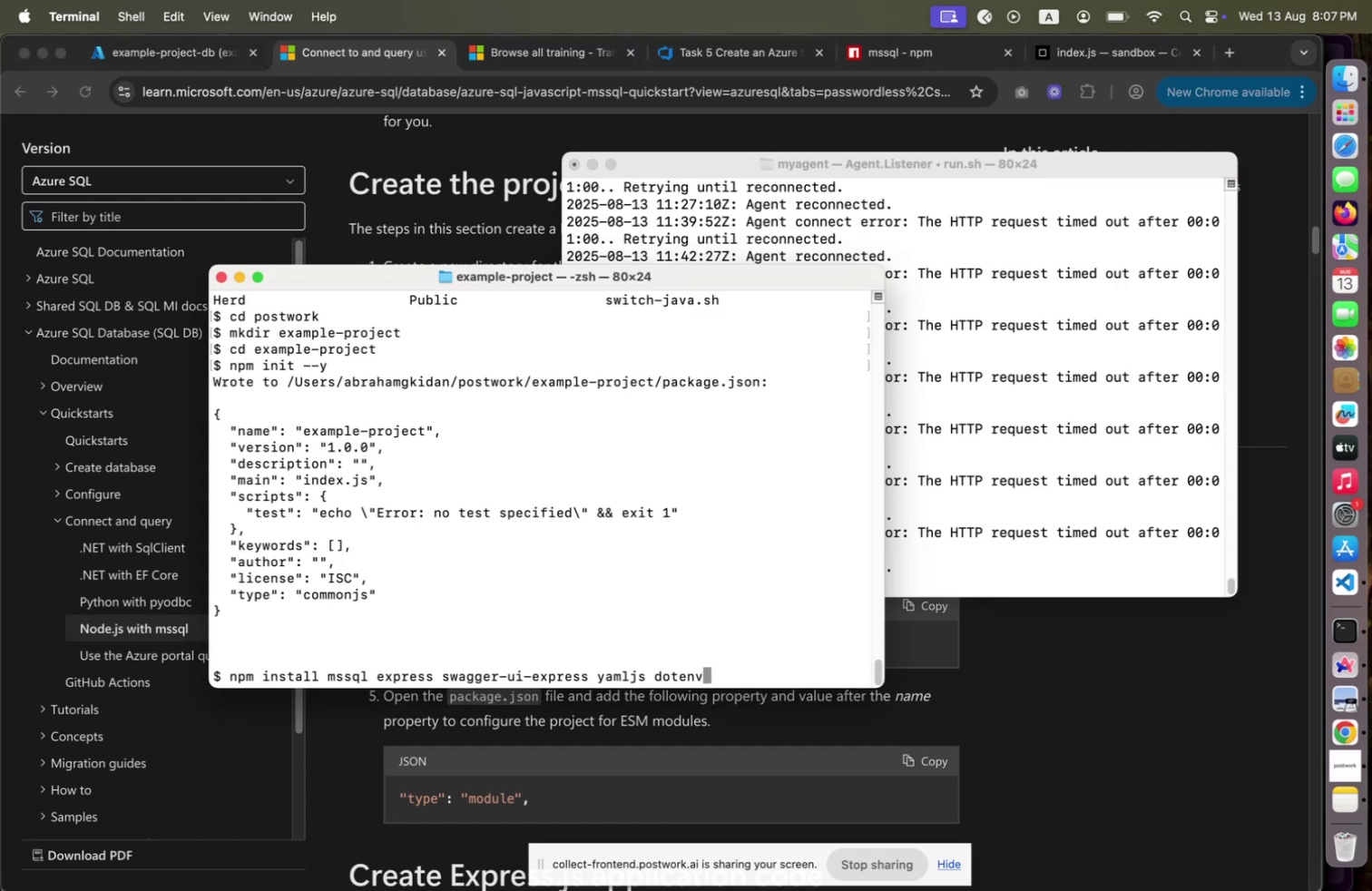 
key(Enter)
 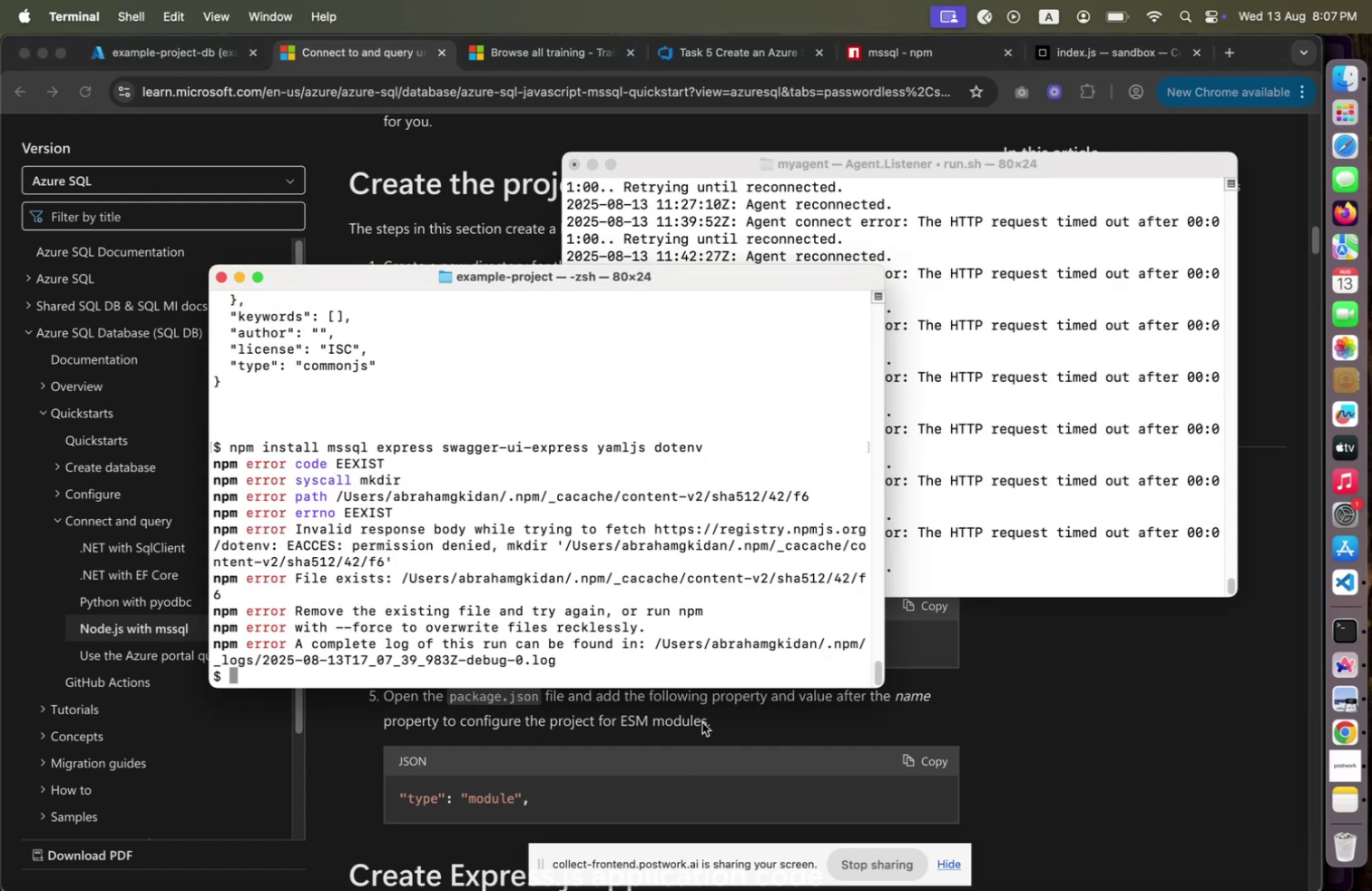 
wait(5.44)
 